 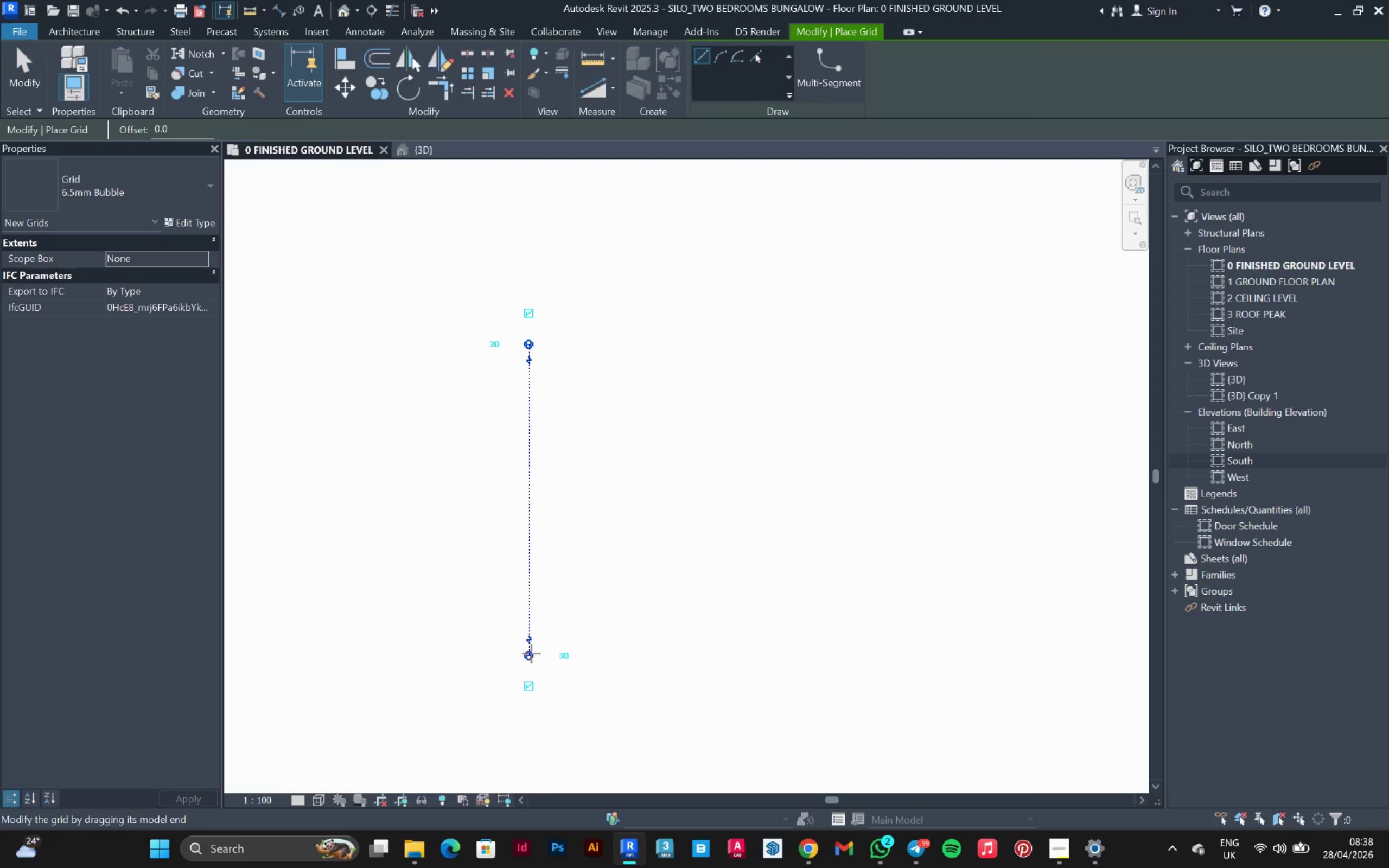 
key(Escape)
 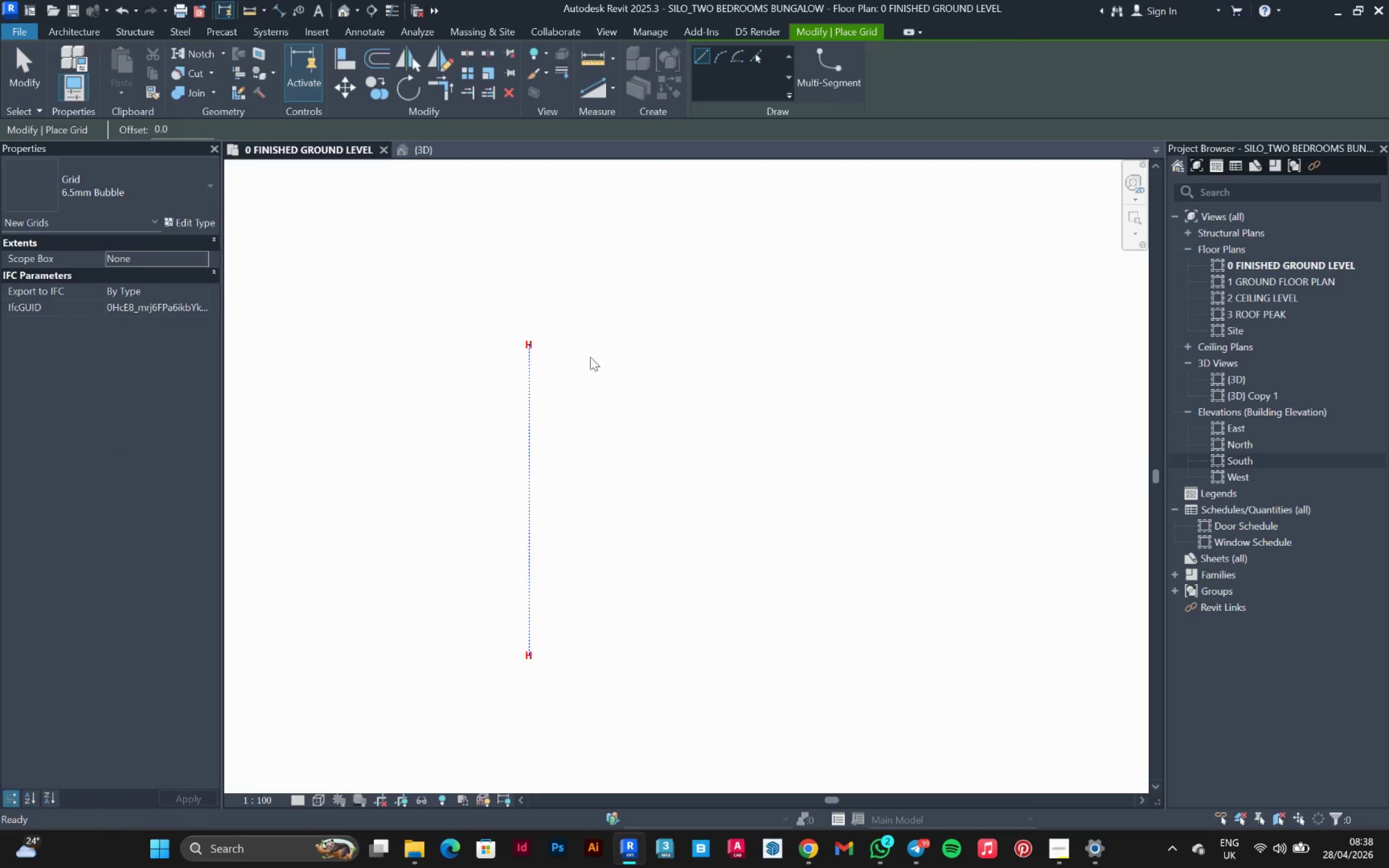 
key(Escape)
 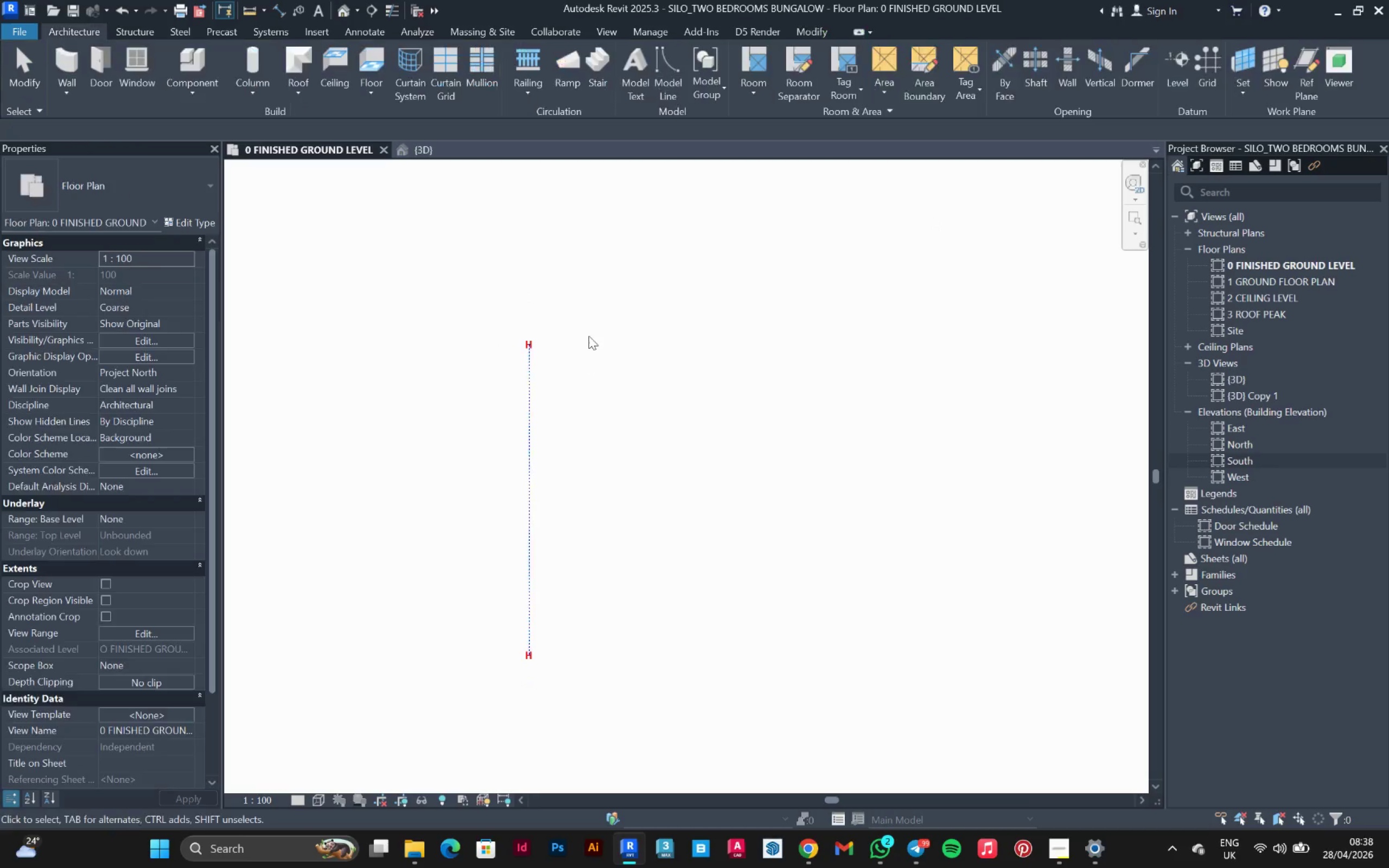 
scroll: coordinate [475, 390], scroll_direction: up, amount: 5.0
 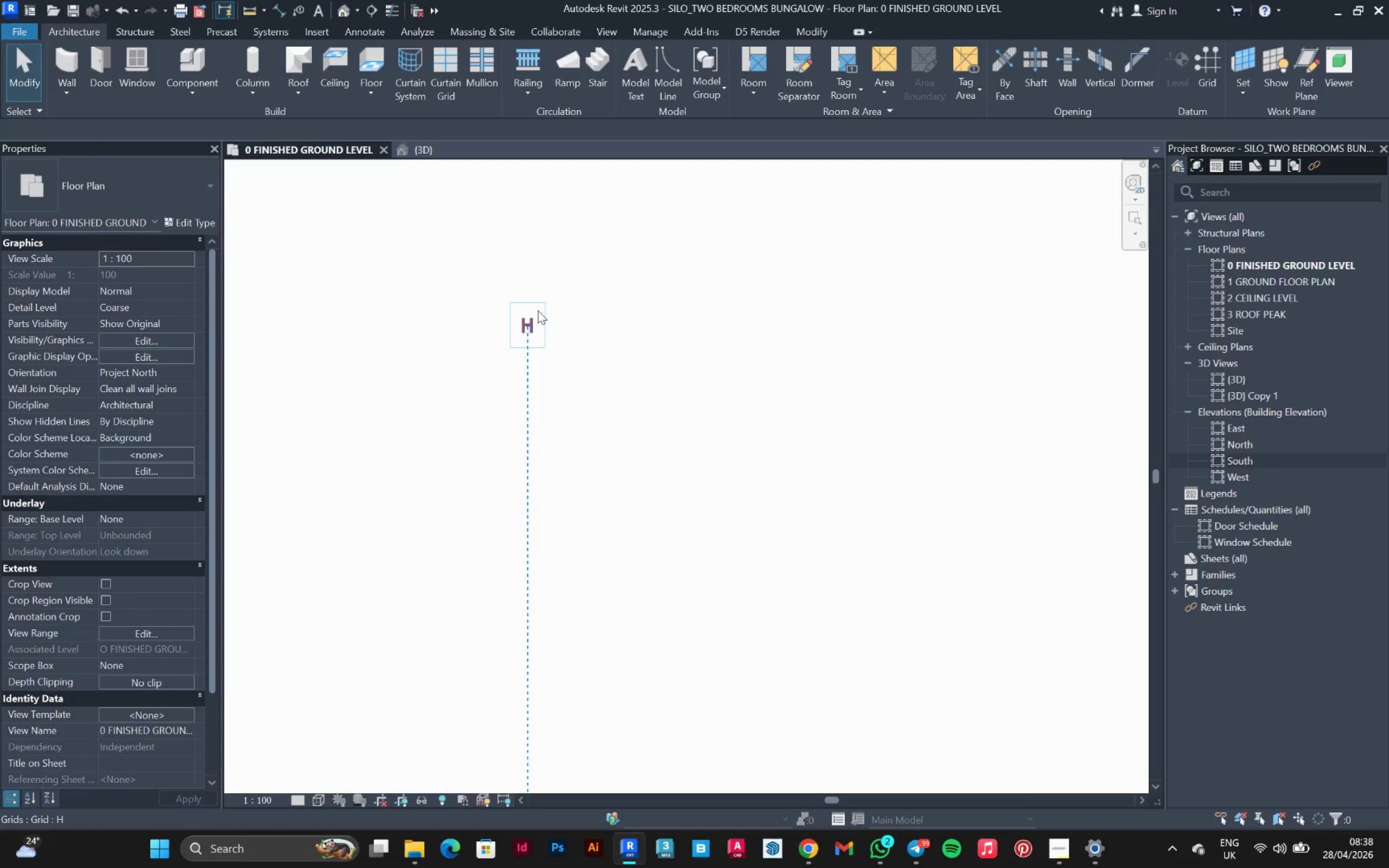 
left_click([538, 310])
 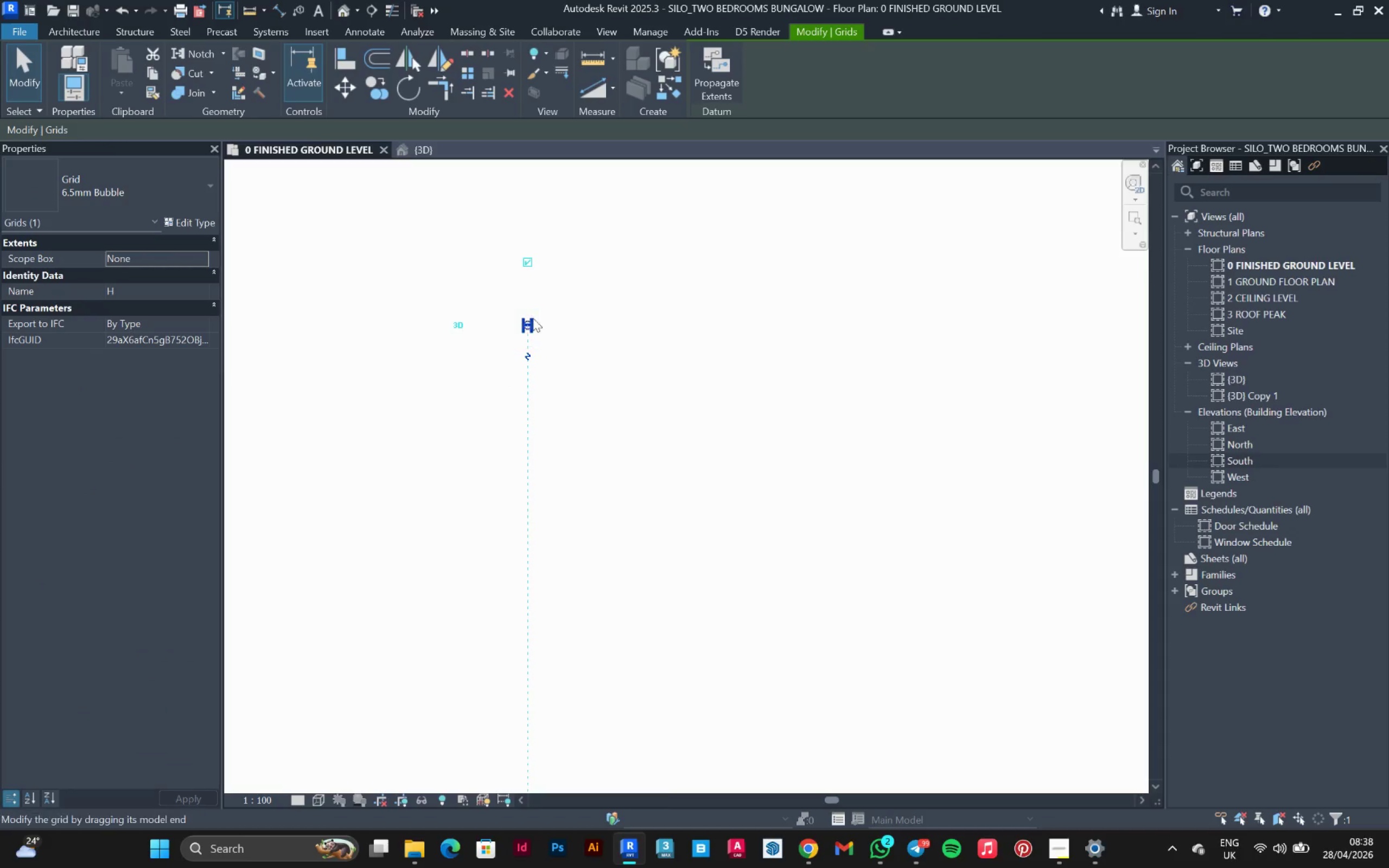 
left_click([529, 321])
 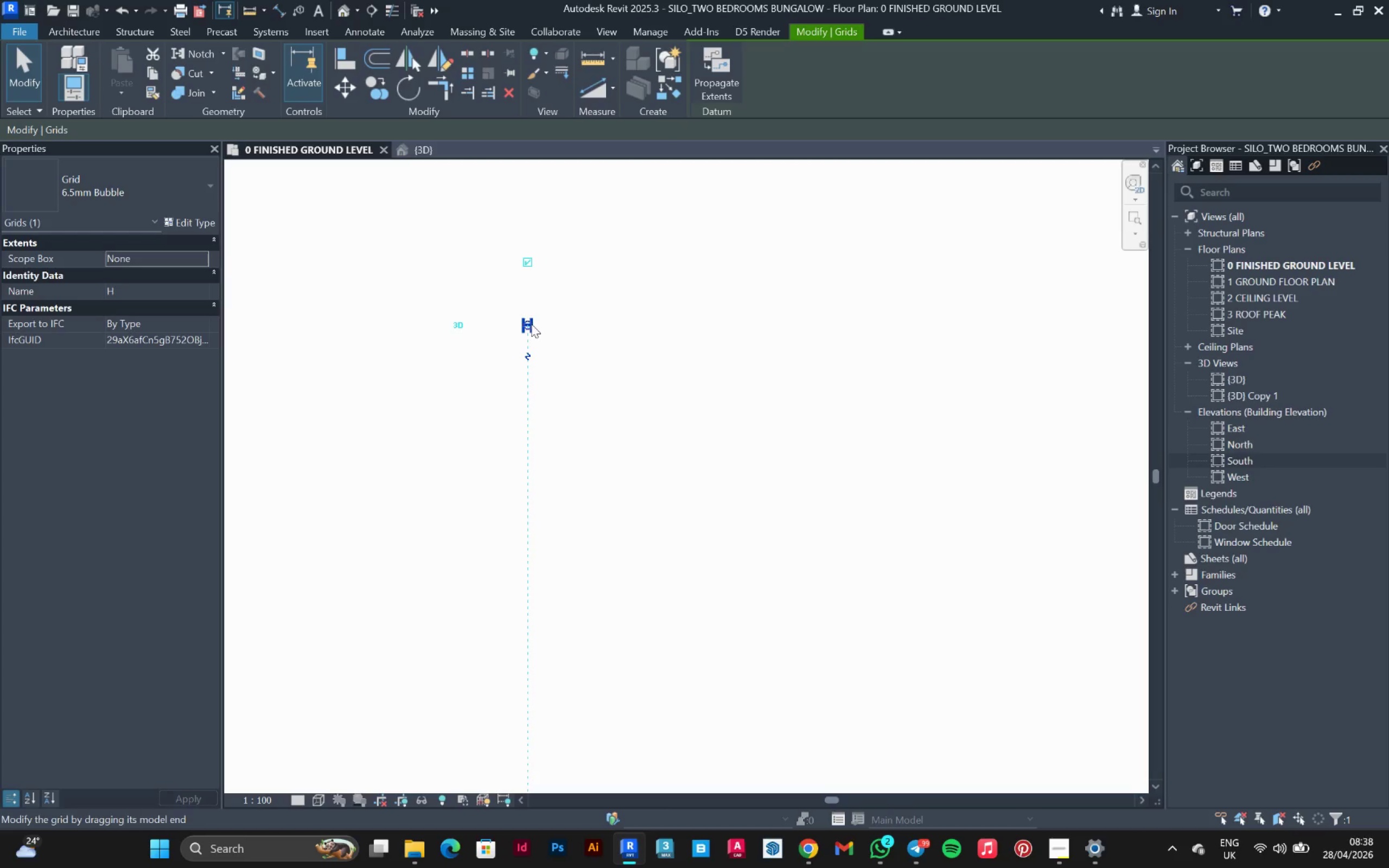 
left_click([531, 324])
 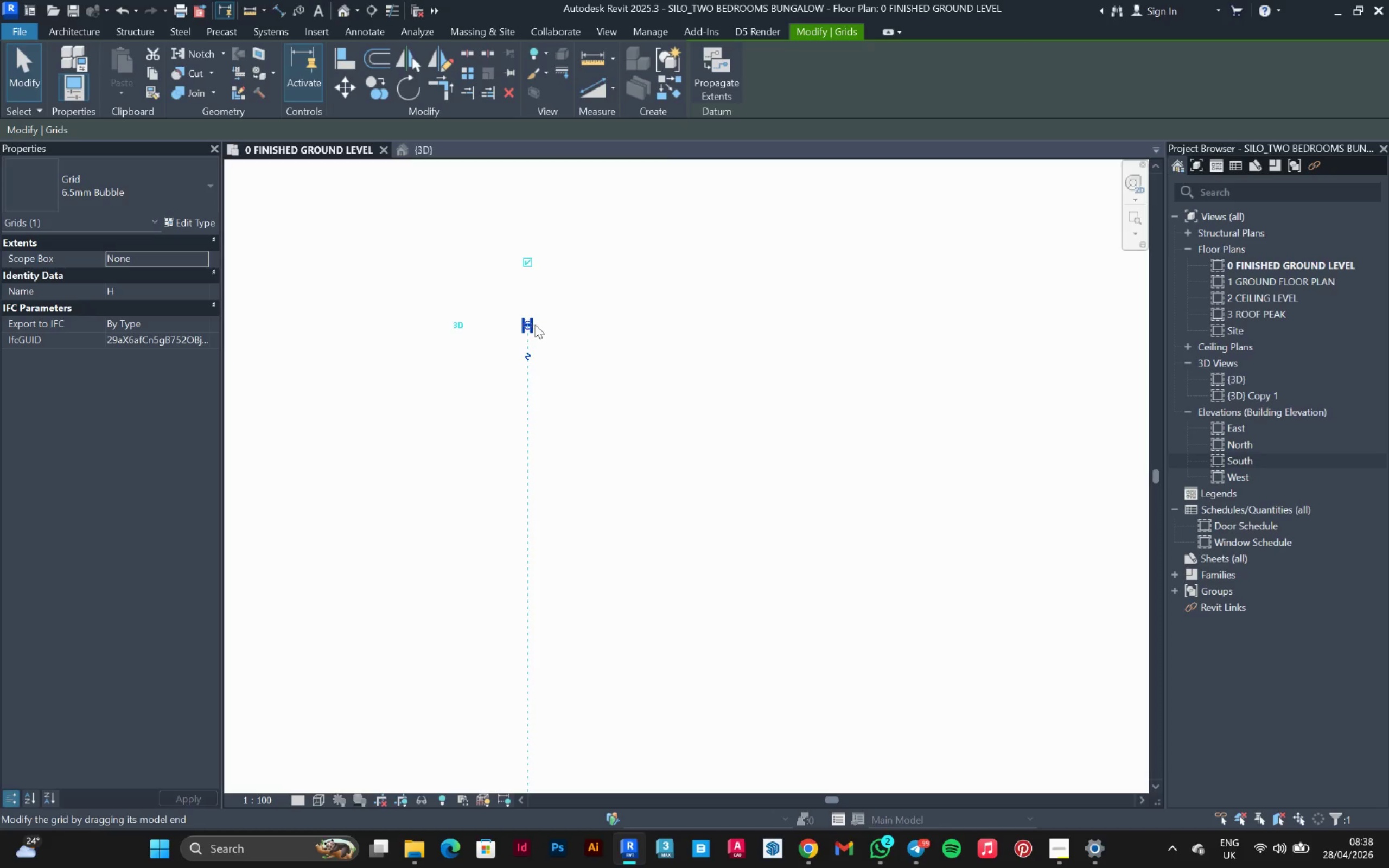 
left_click([535, 324])
 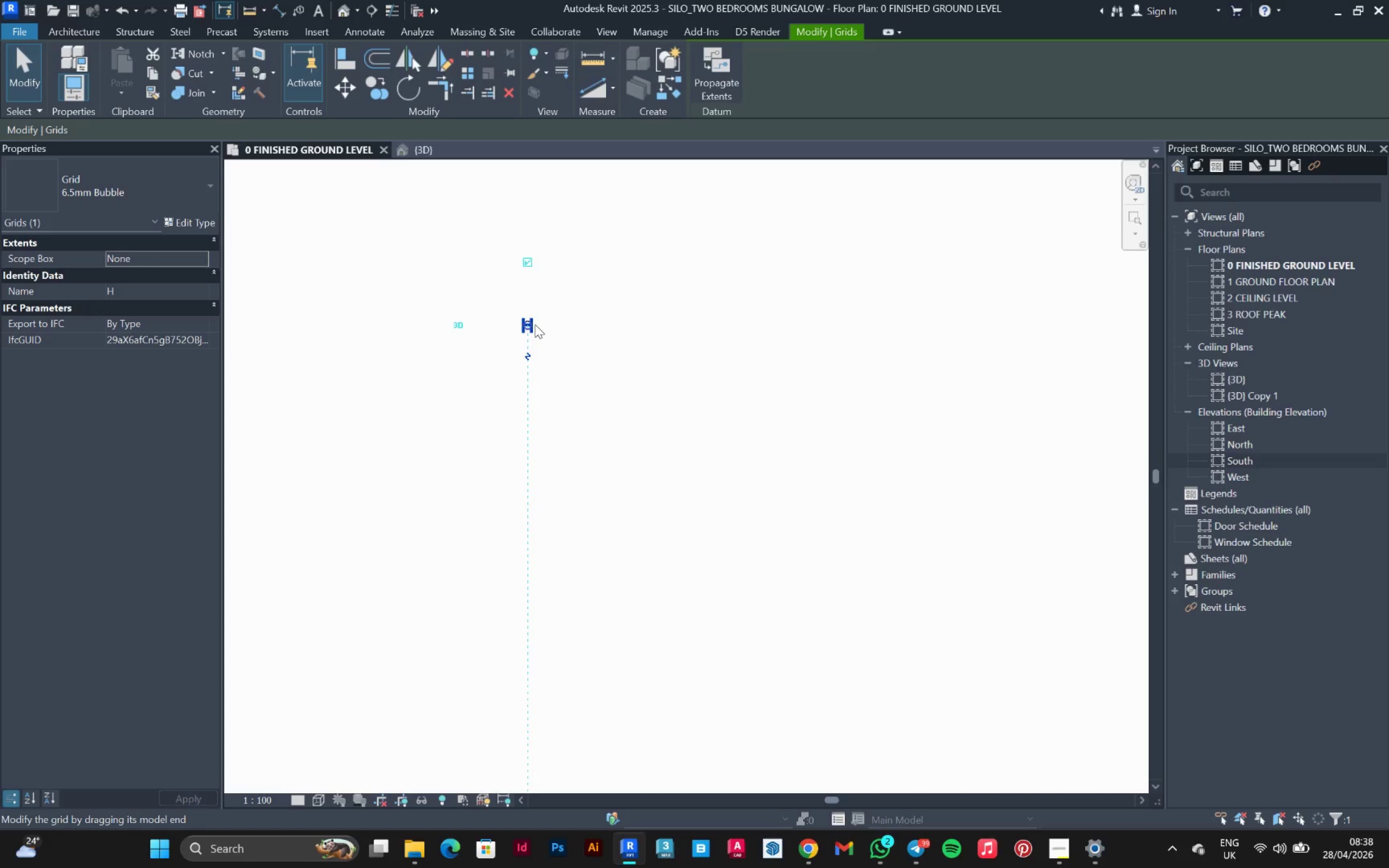 
left_click([527, 309])
 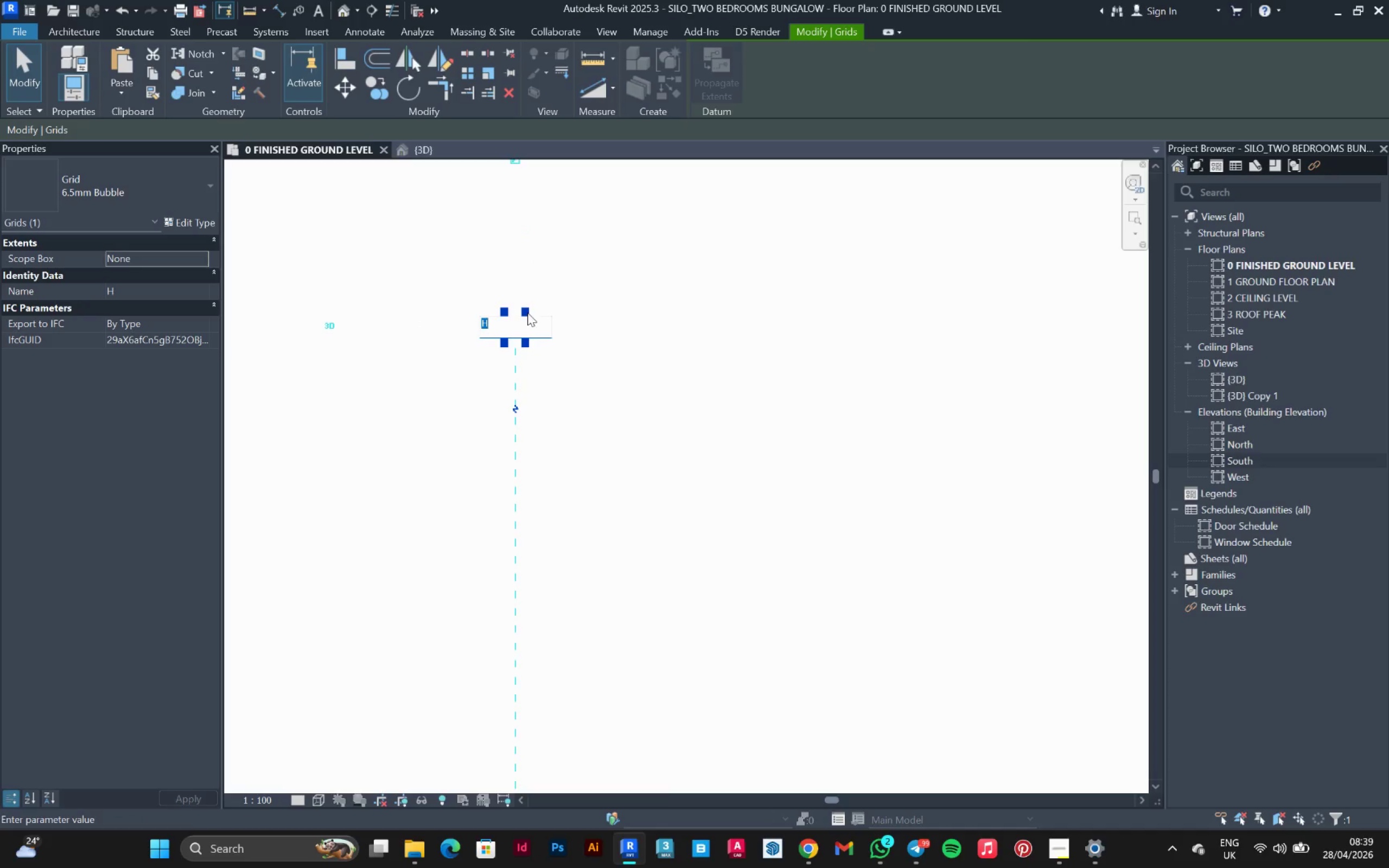 
scroll: coordinate [535, 324], scroll_direction: up, amount: 7.0
 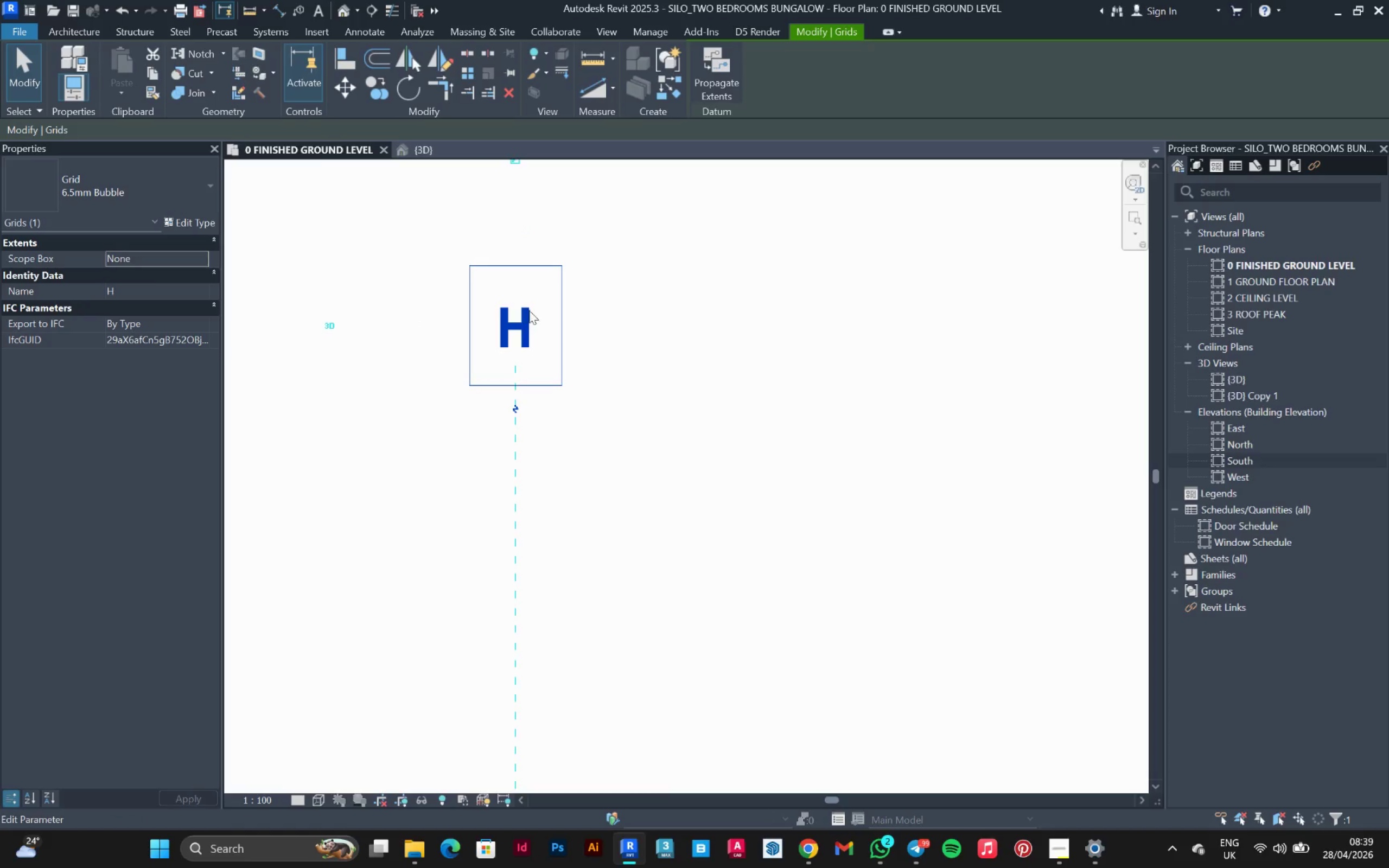 
key(1)
 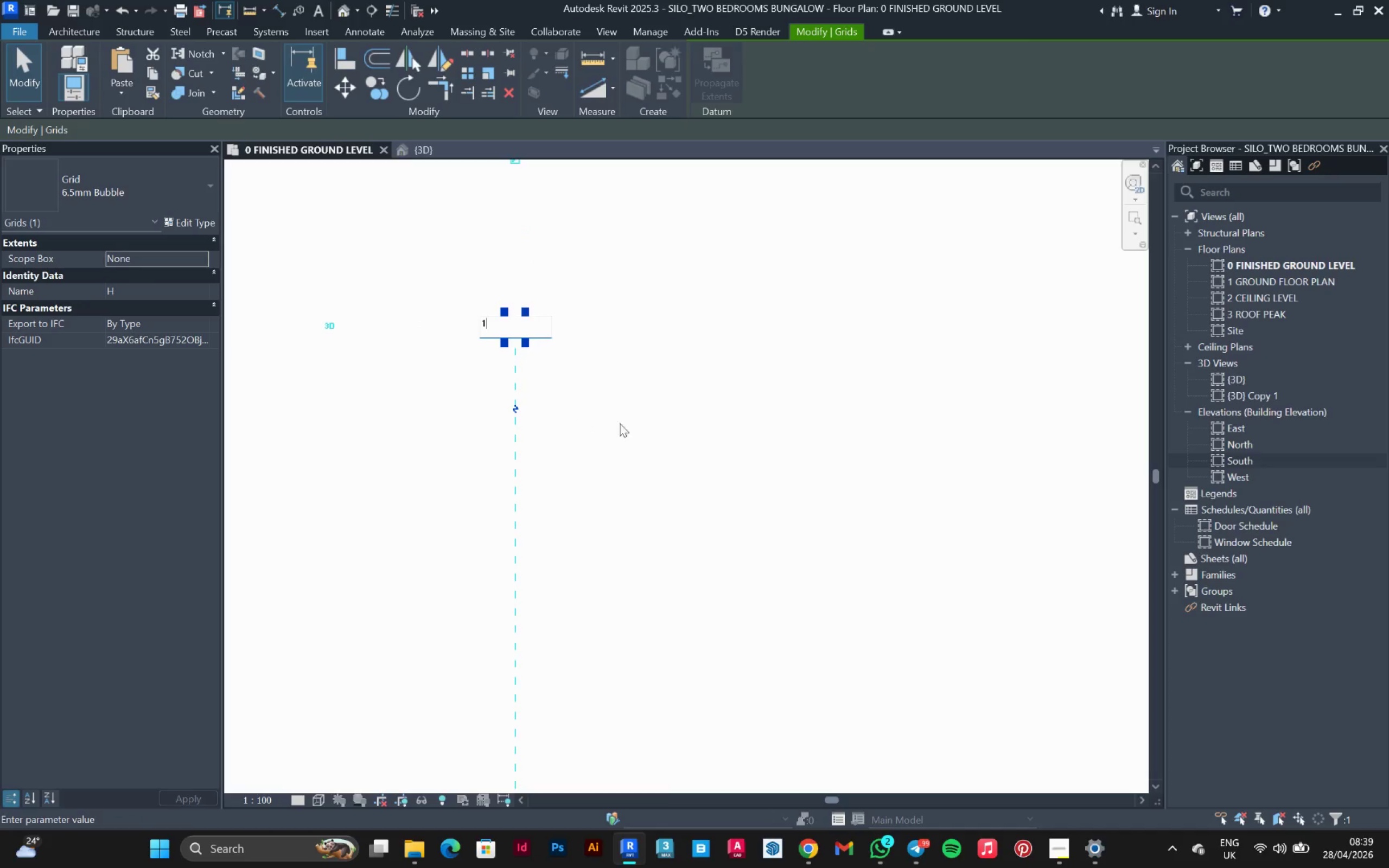 
left_click_drag(start_coordinate=[654, 420], to_coordinate=[658, 420])
 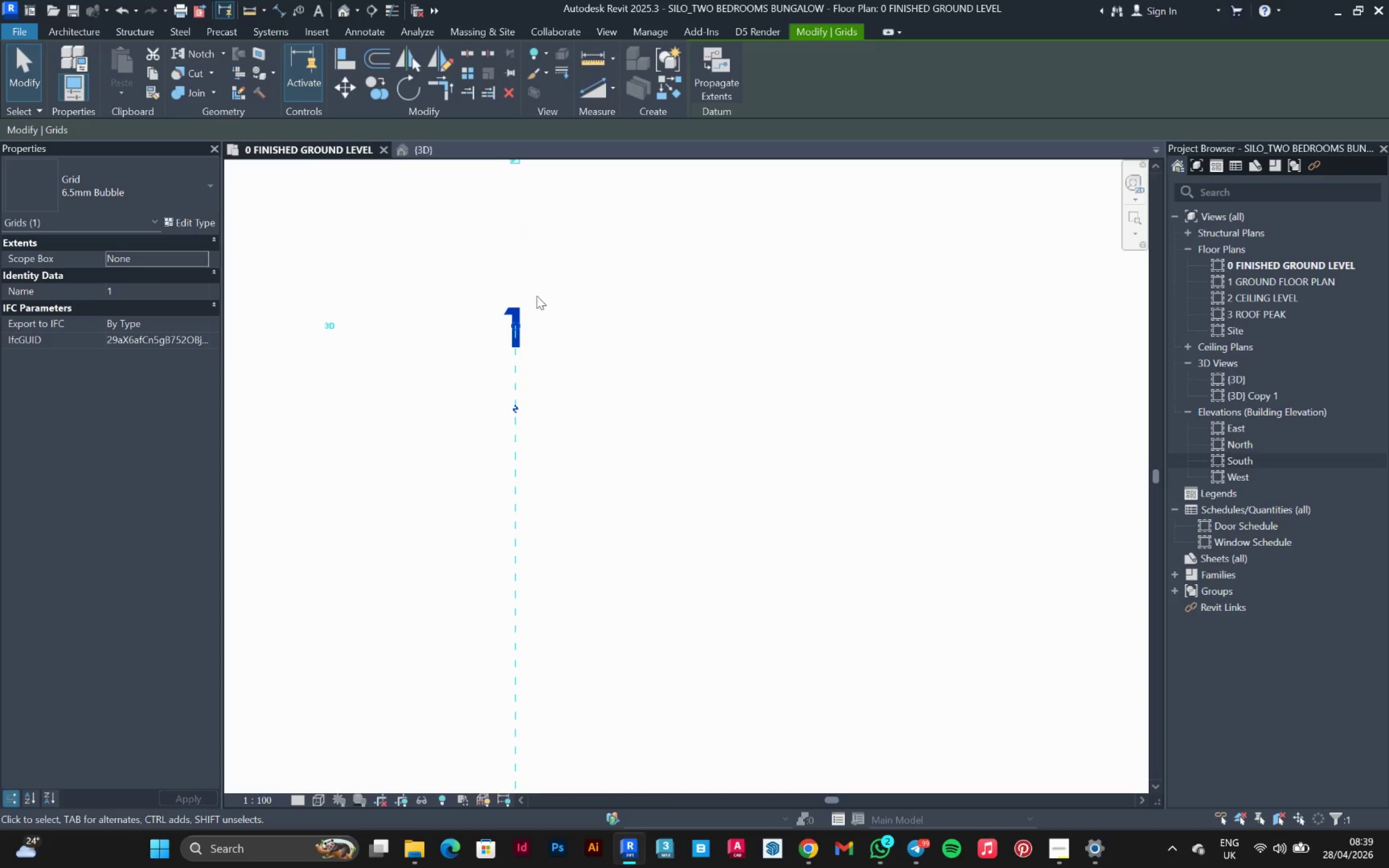 
left_click([573, 337])
 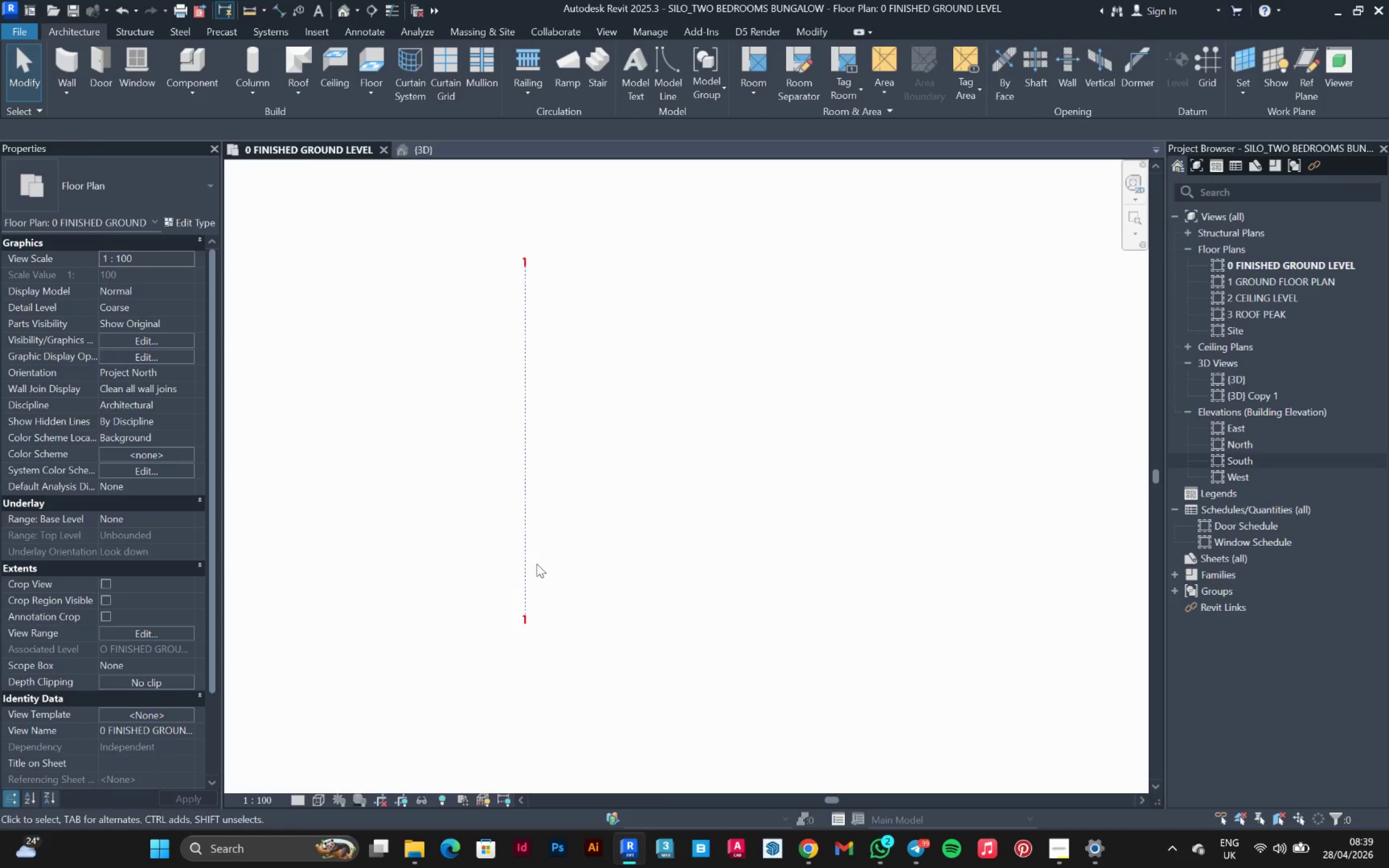 
scroll: coordinate [529, 246], scroll_direction: down, amount: 11.0
 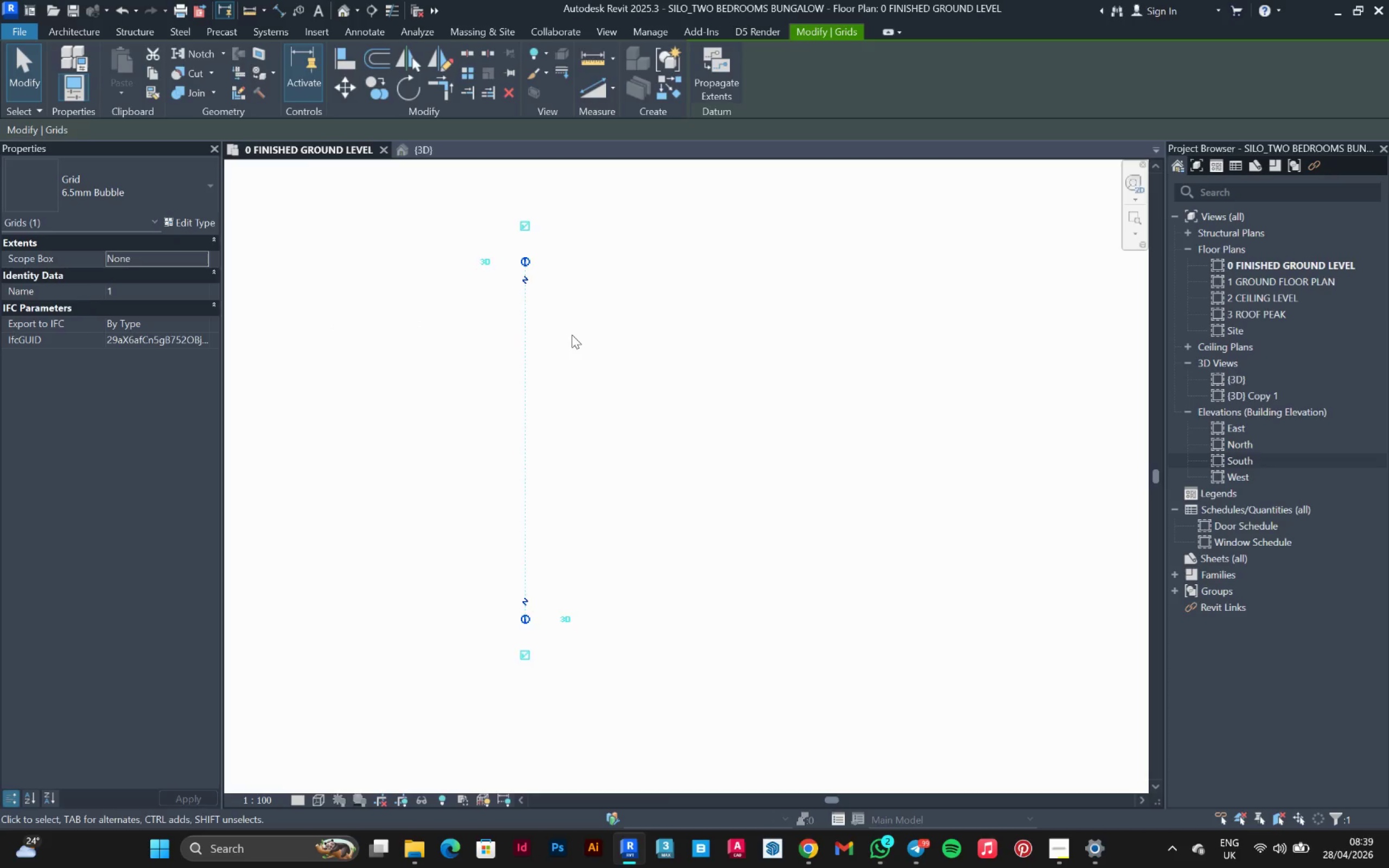 
left_click_drag(start_coordinate=[530, 563], to_coordinate=[527, 654])
 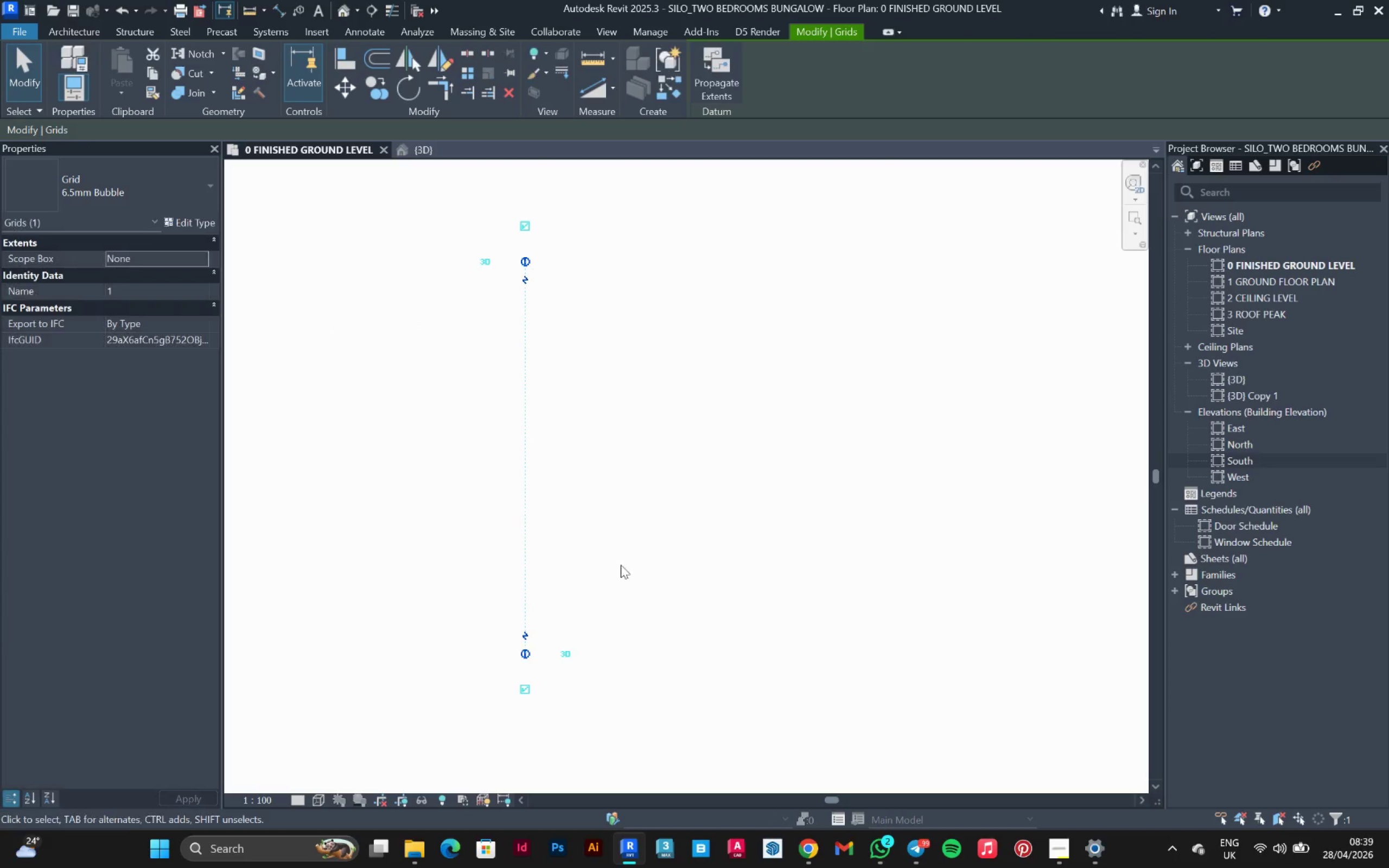 
left_click([641, 551])
 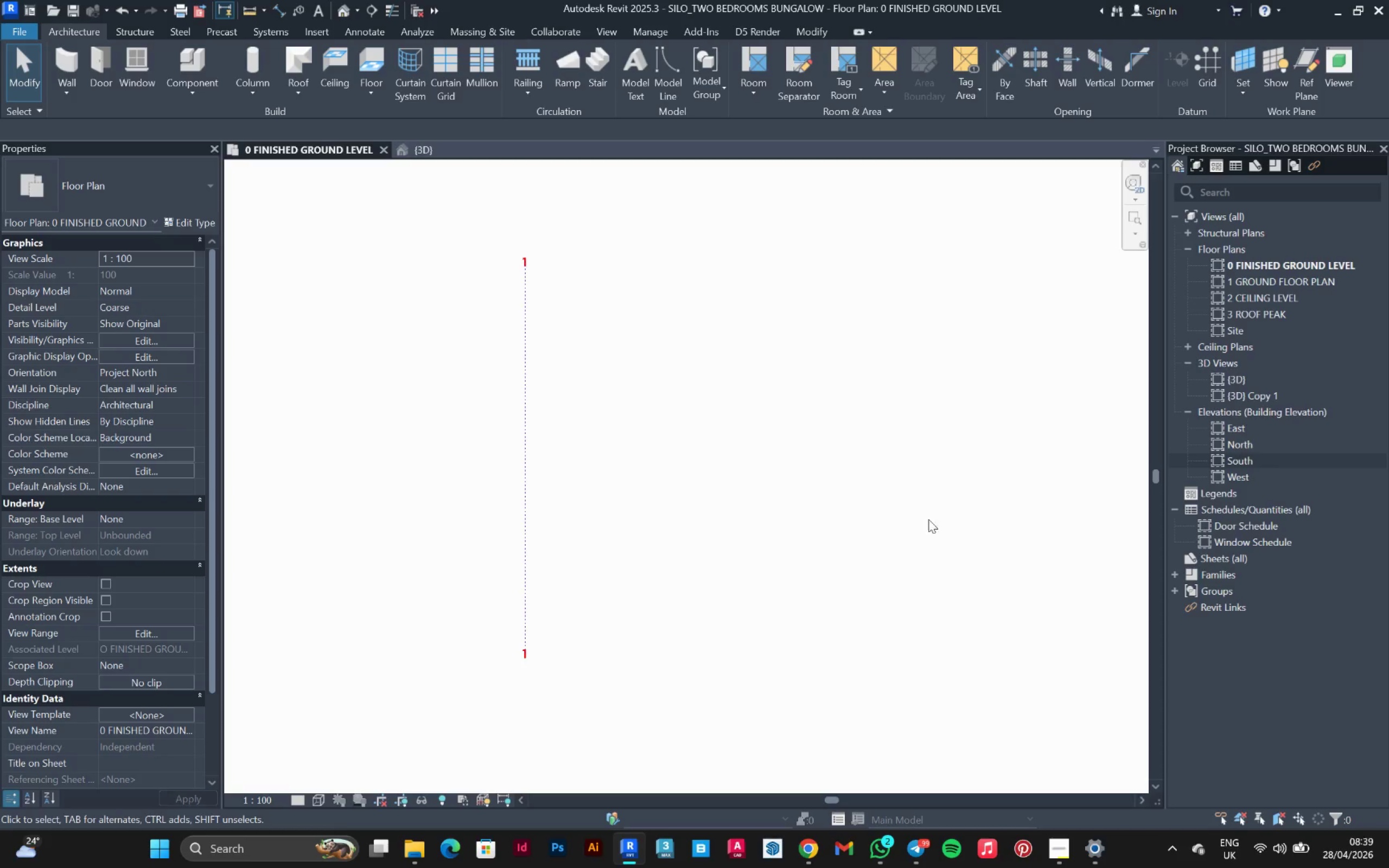 
left_click([1216, 67])
 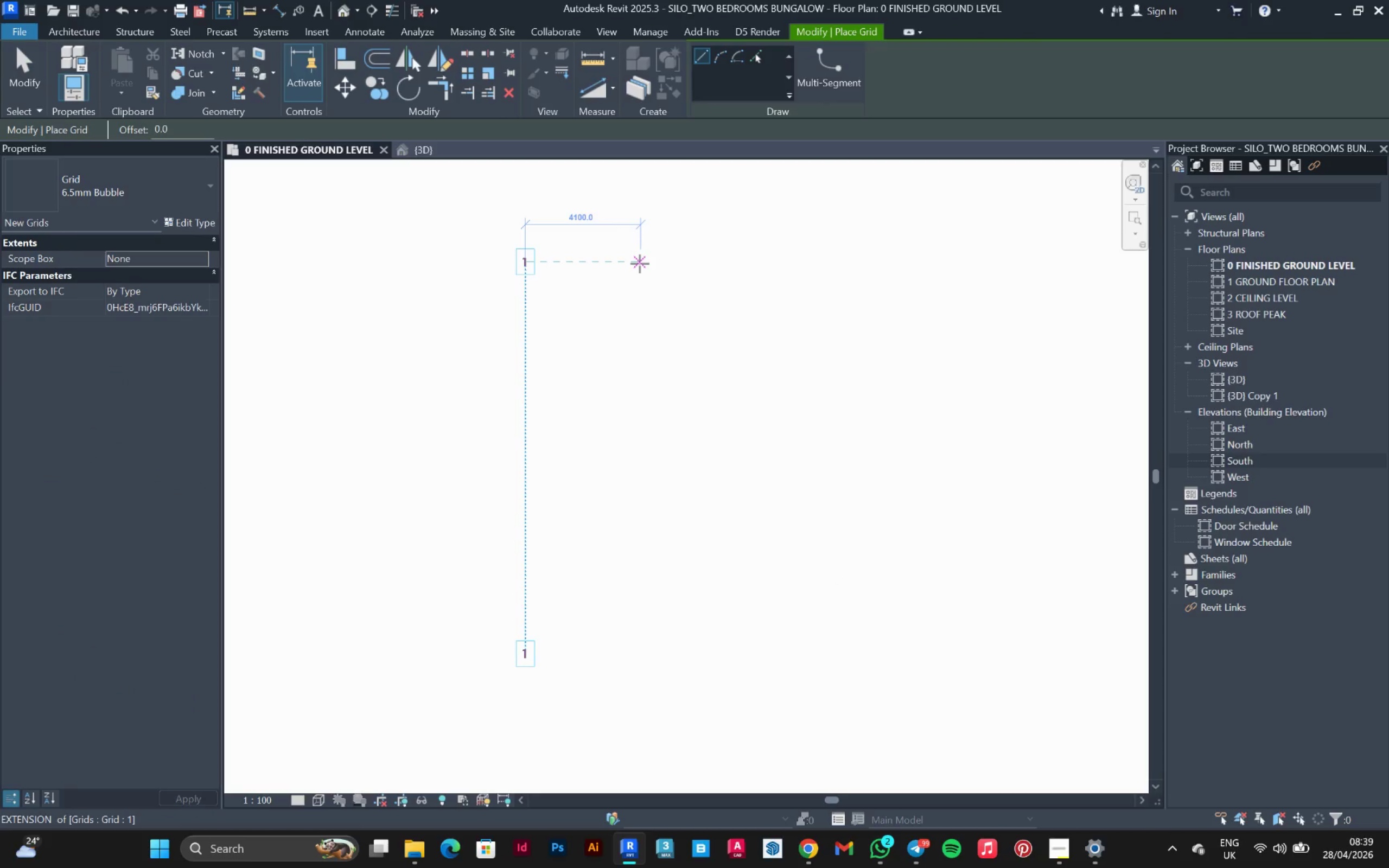 
left_click([640, 264])
 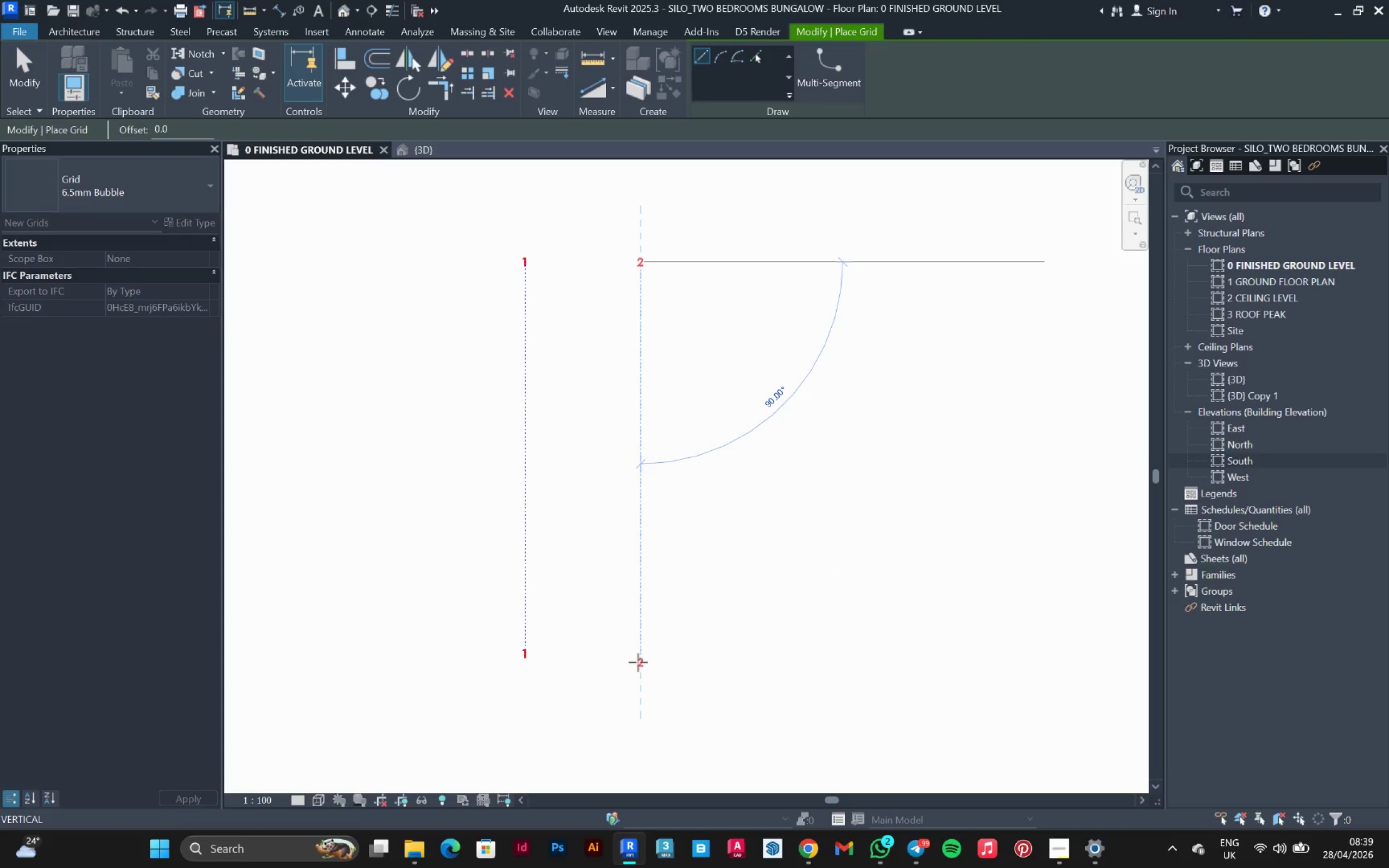 
left_click([648, 652])
 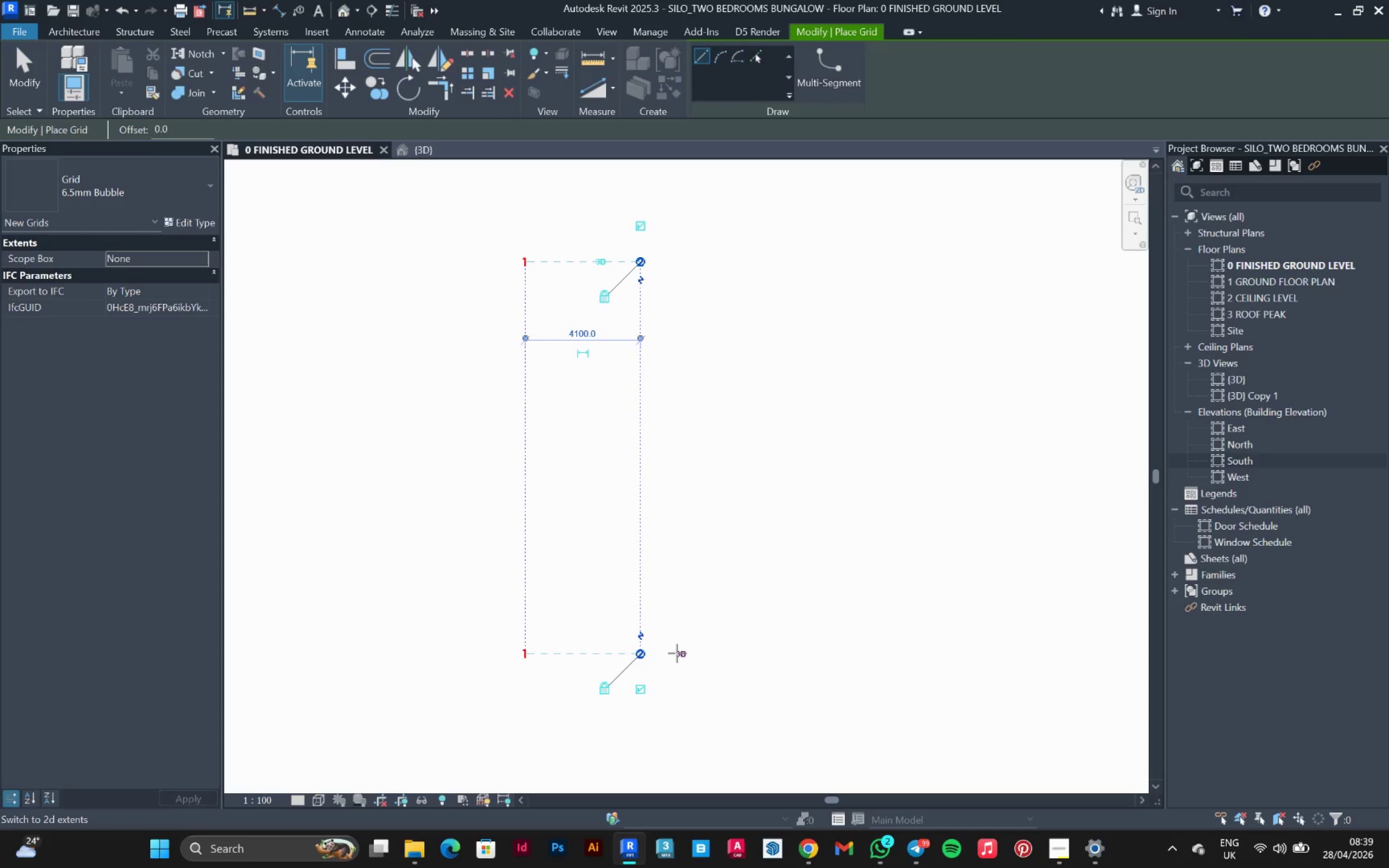 
wait(8.68)
 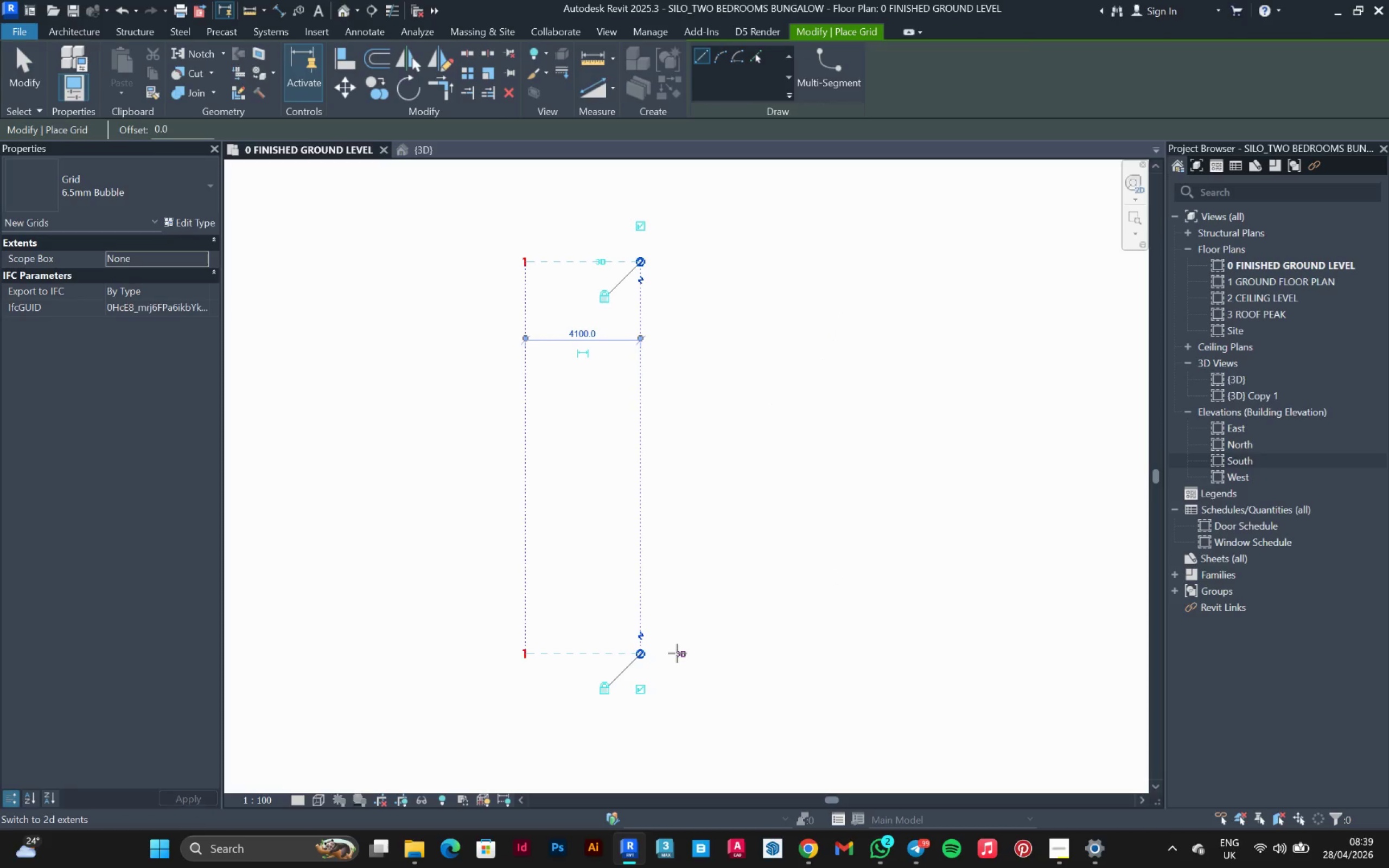 
left_click([797, 257])
 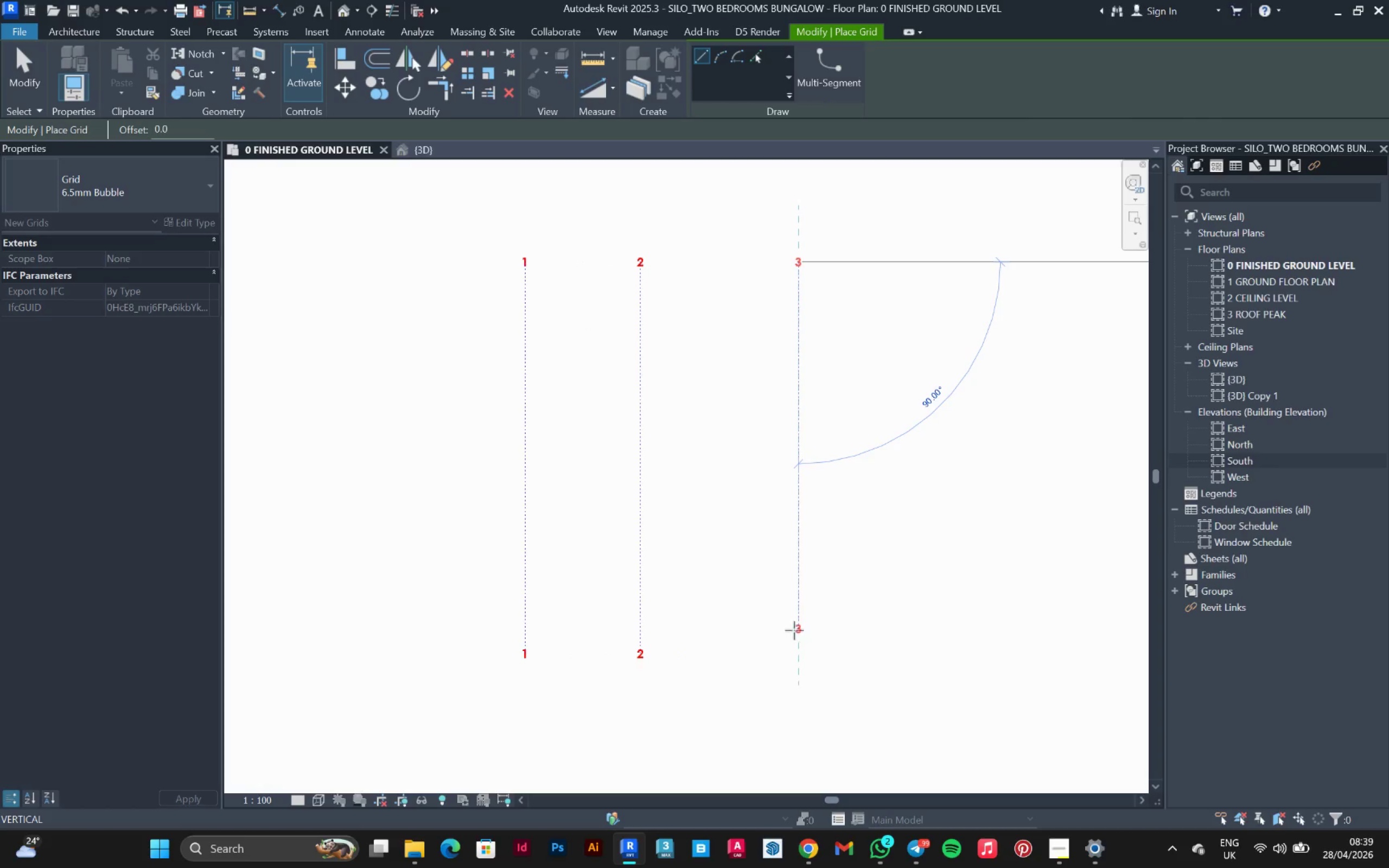 
left_click([801, 656])
 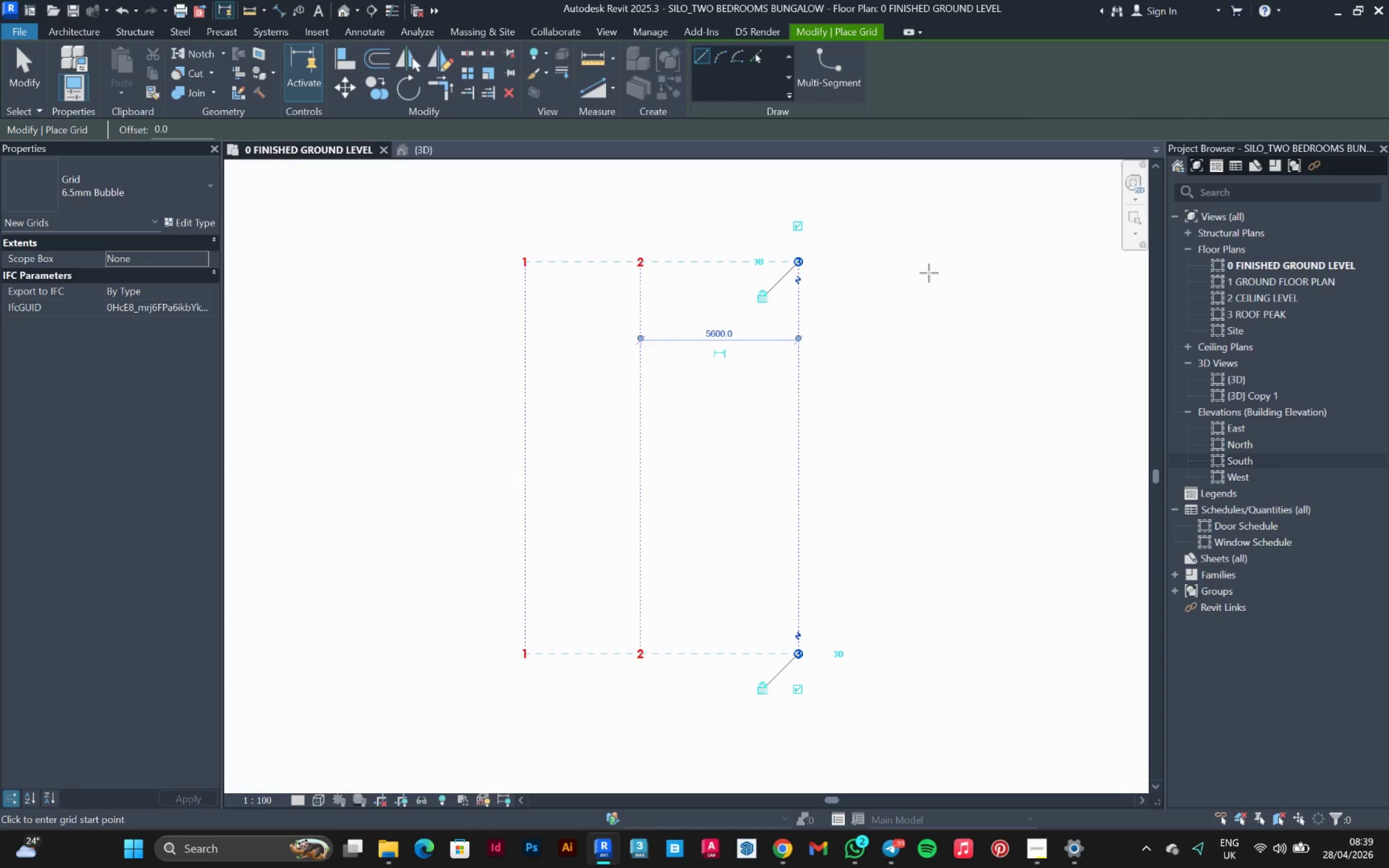 
left_click([916, 267])
 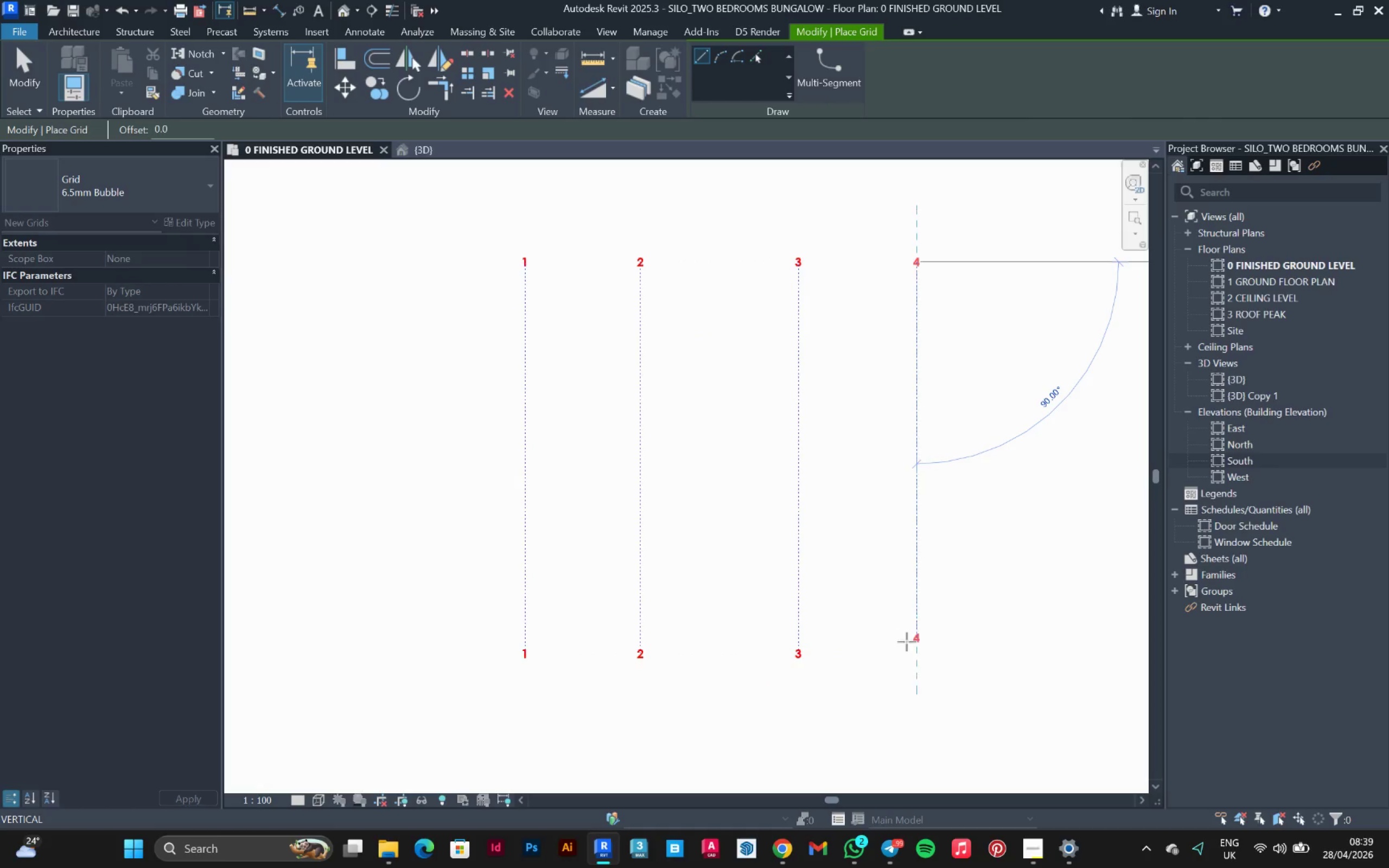 
left_click([909, 654])
 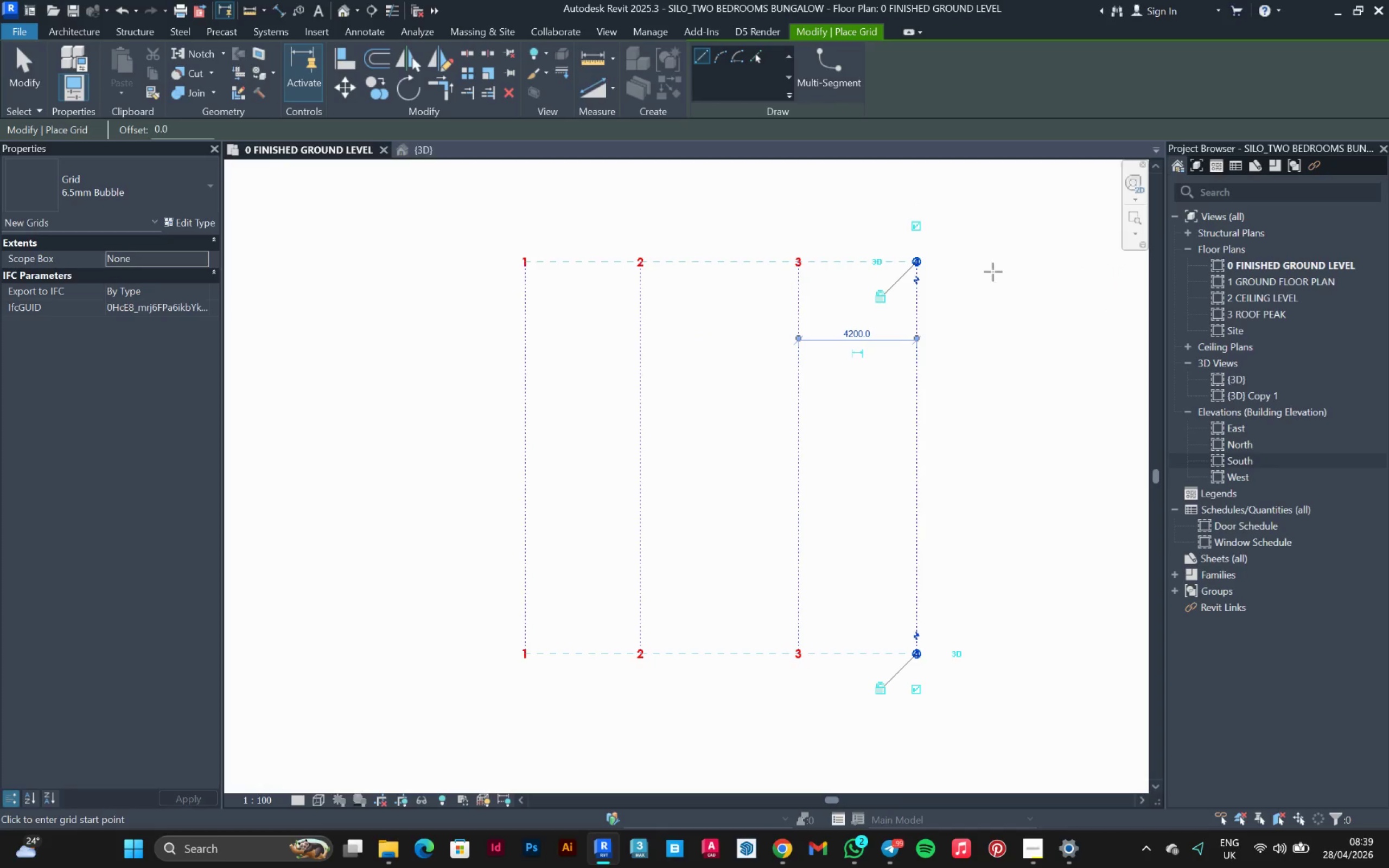 
left_click([993, 263])
 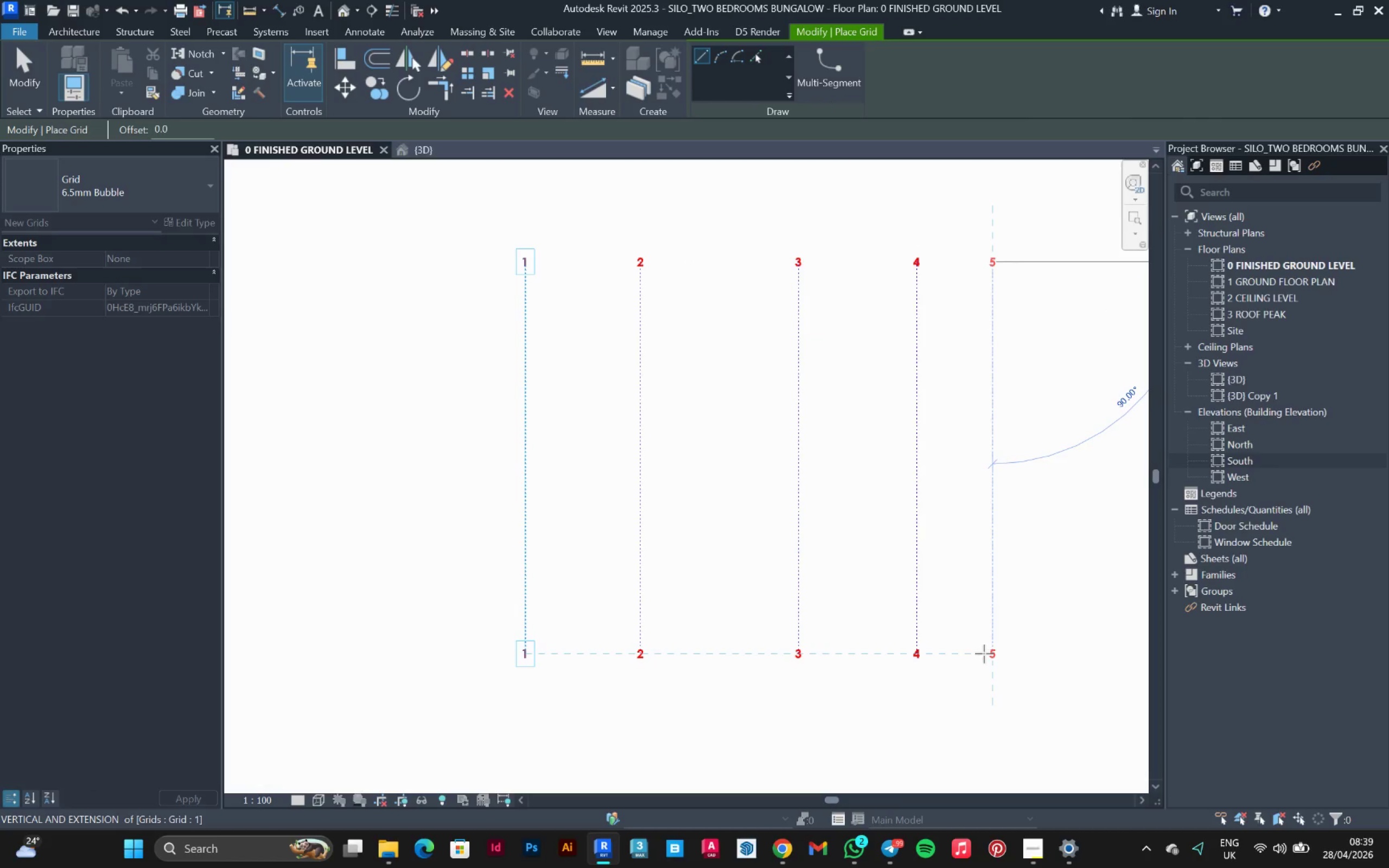 
left_click([985, 659])
 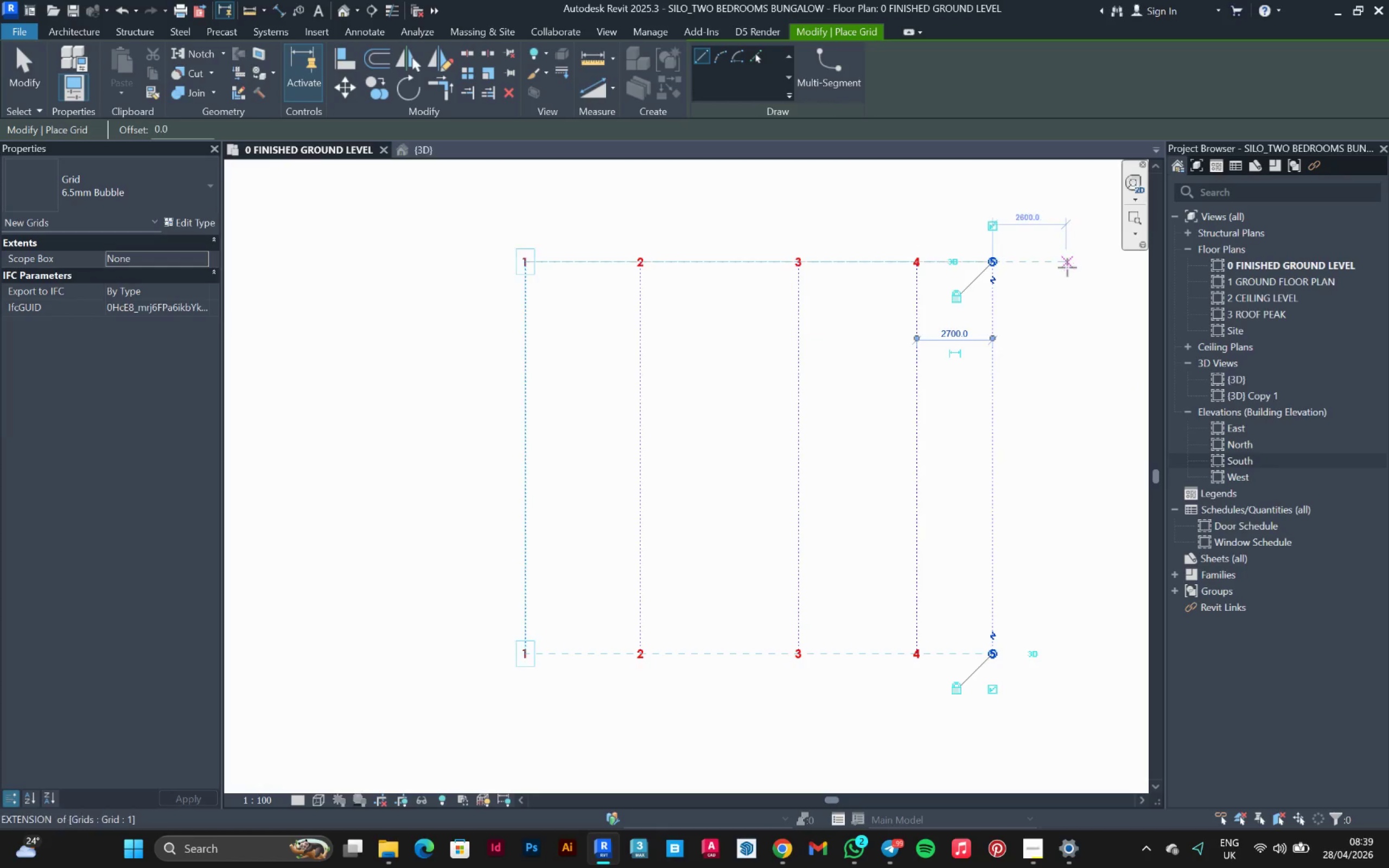 
left_click([1067, 267])
 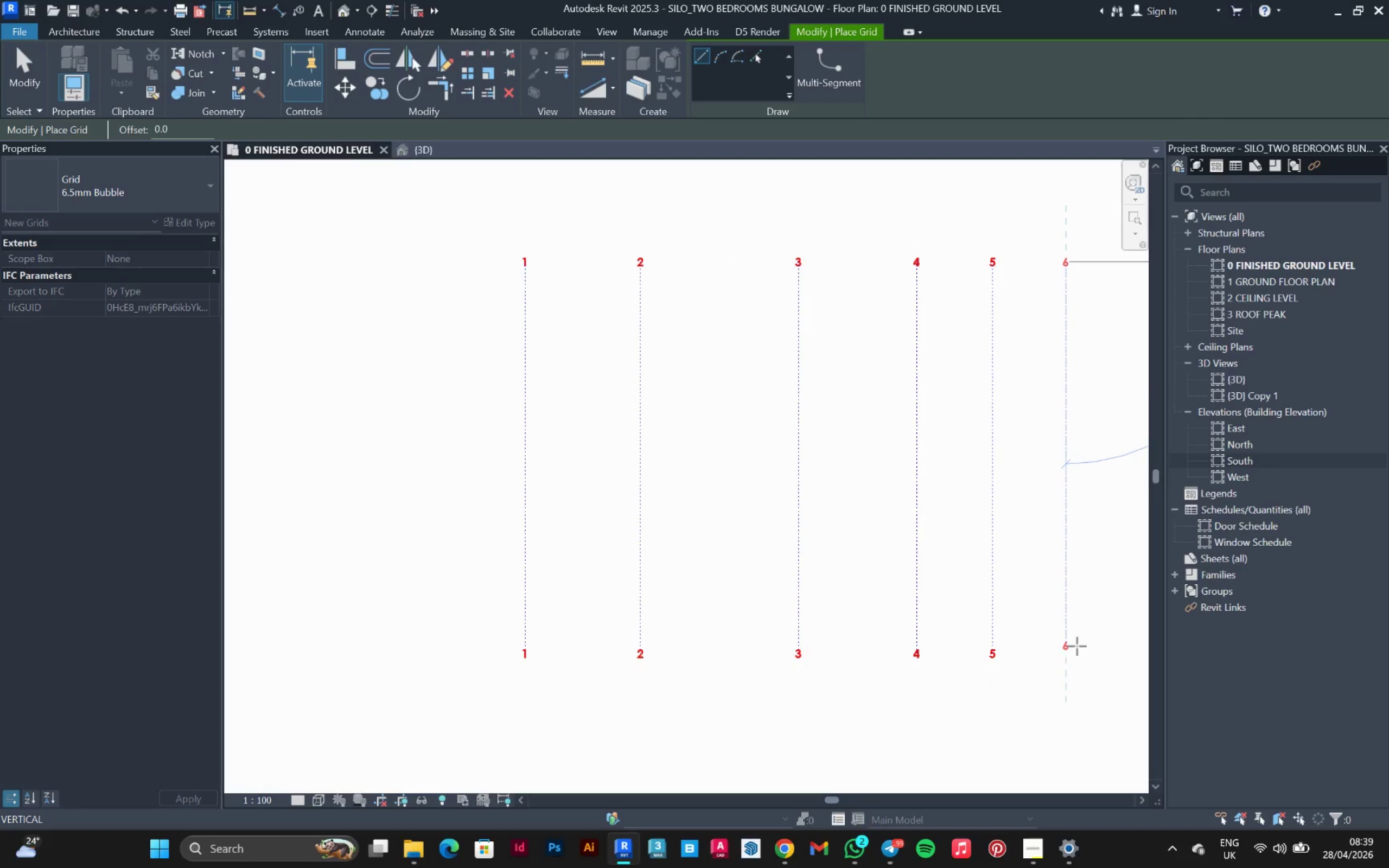 
left_click([1077, 646])
 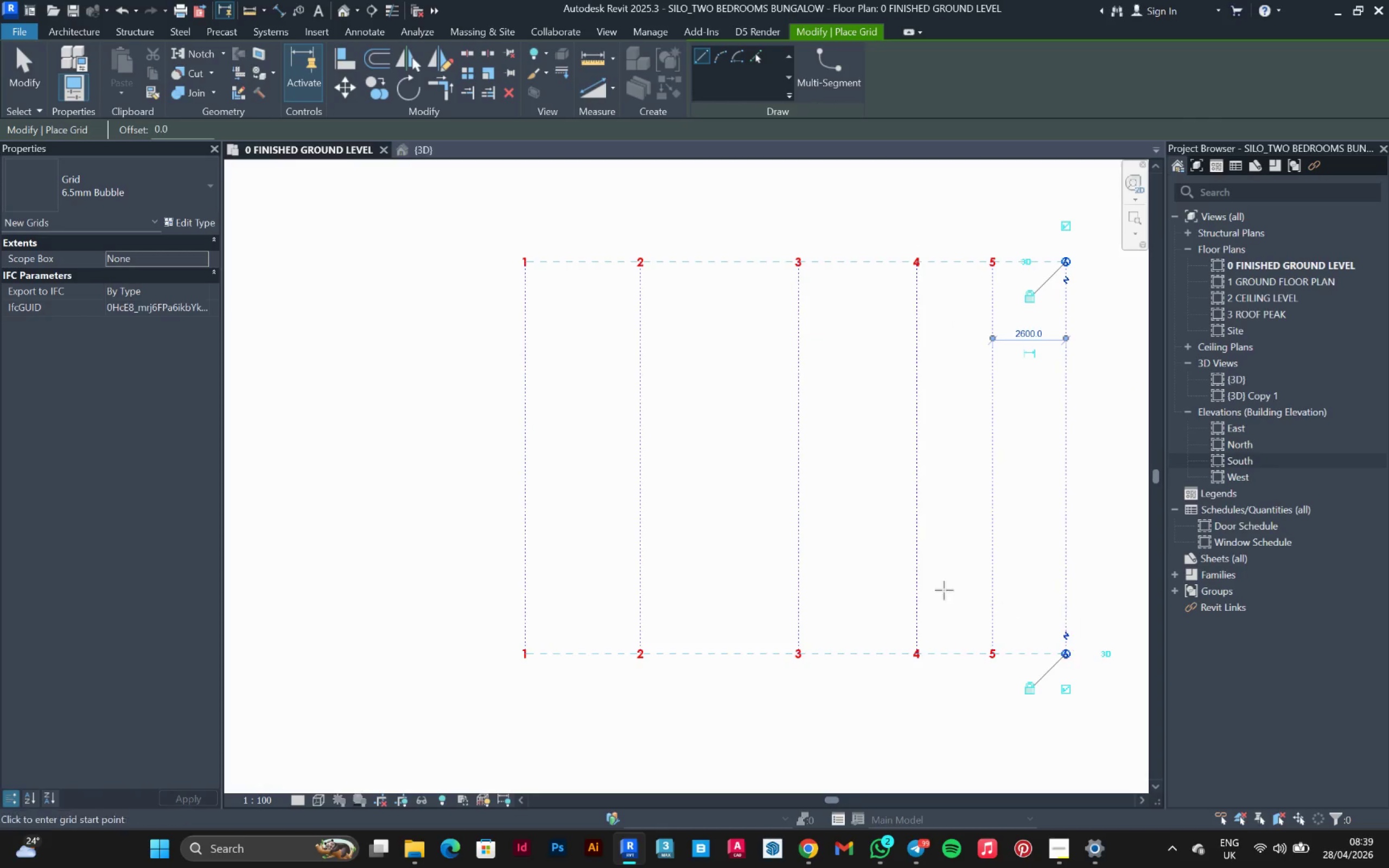 
scroll: coordinate [979, 413], scroll_direction: none, amount: 0.0
 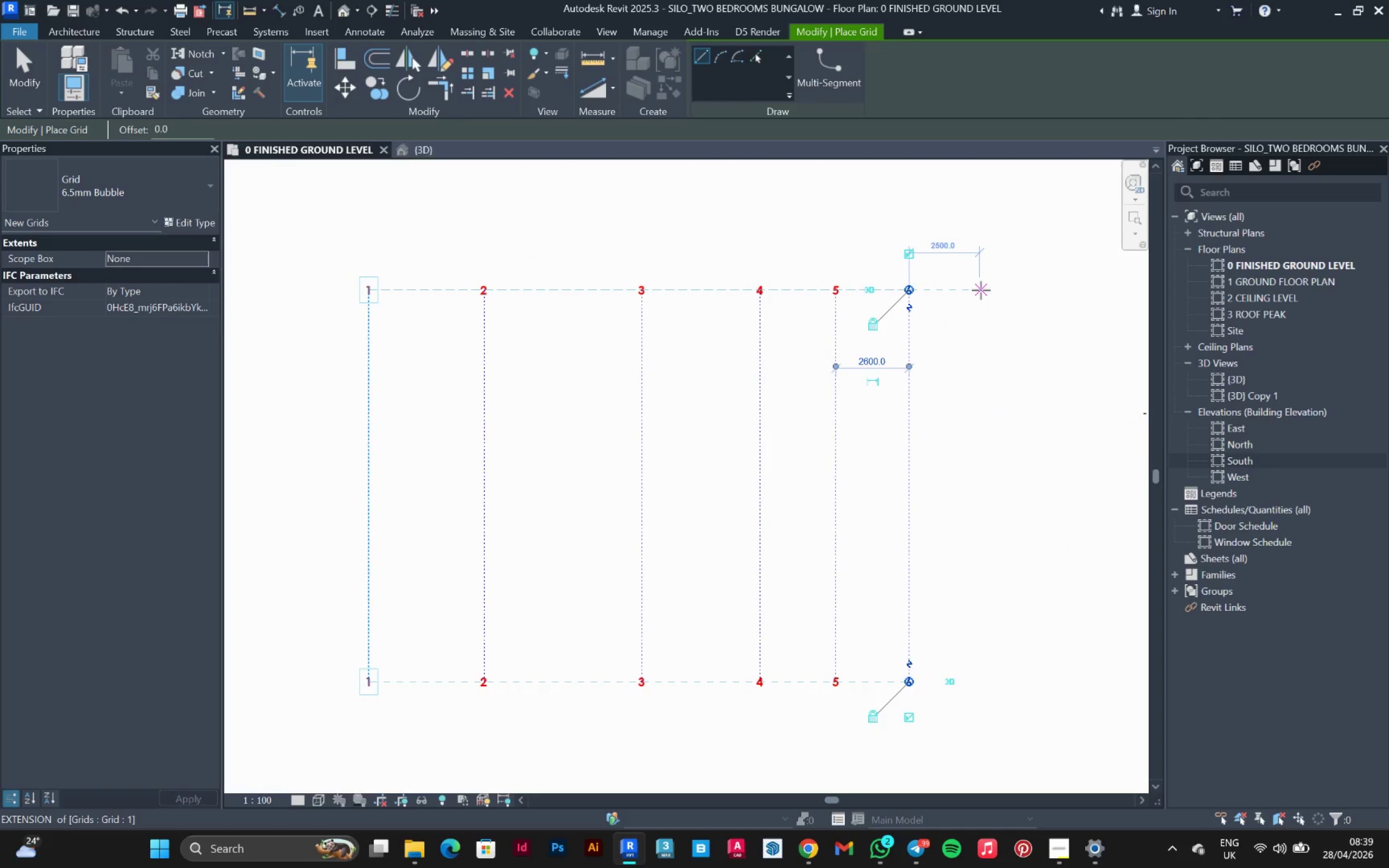 
left_click([981, 290])
 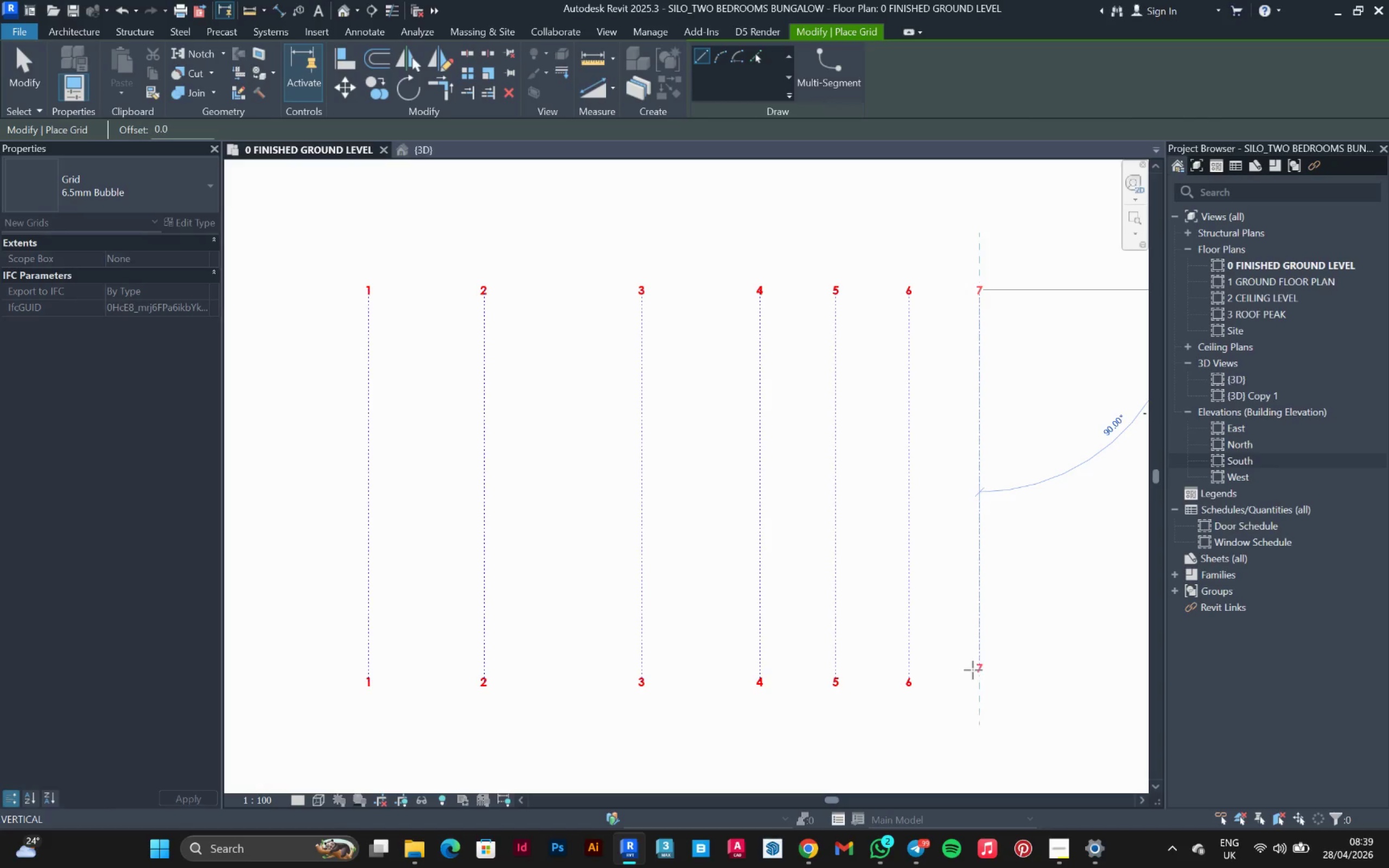 
left_click([973, 680])
 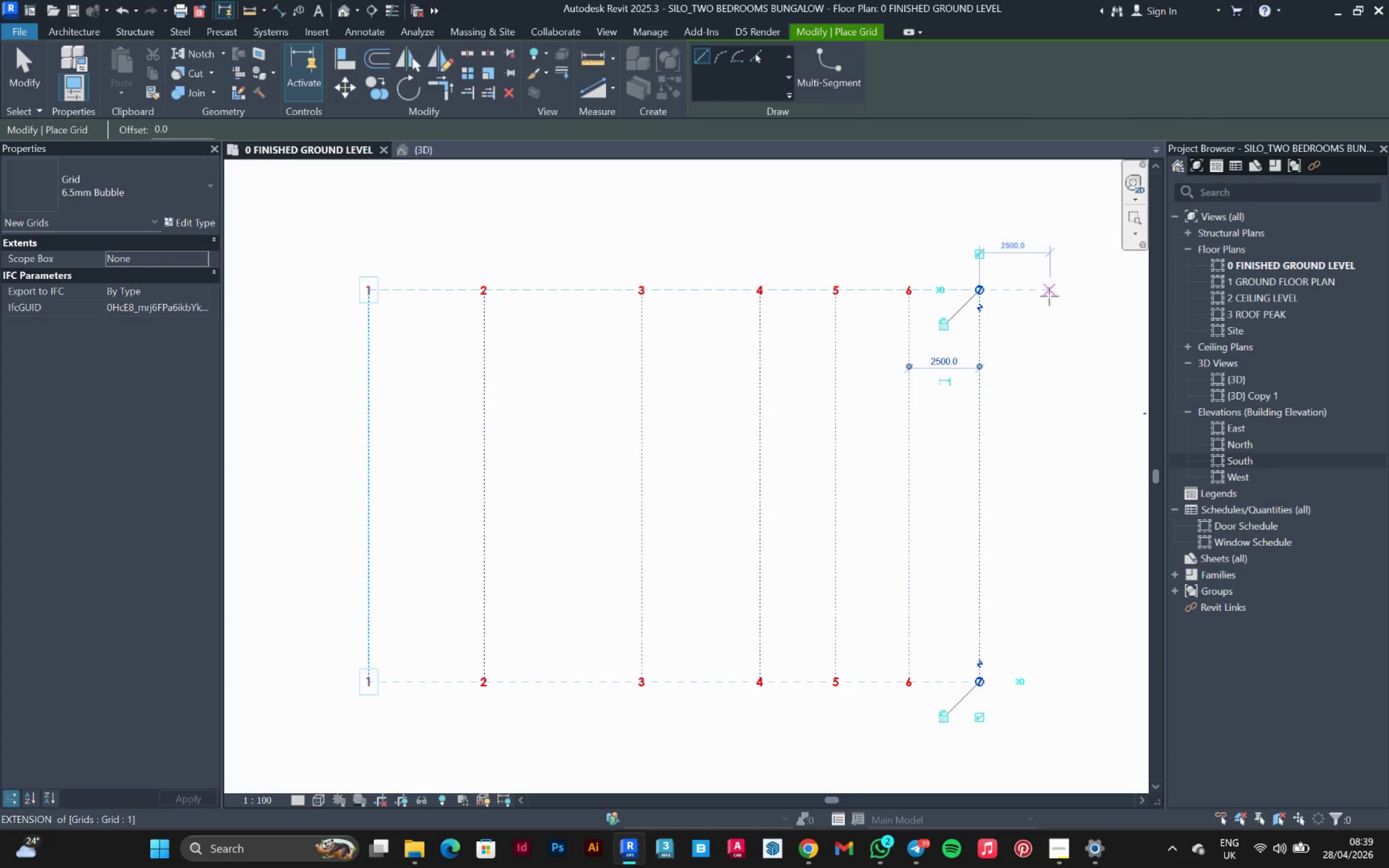 
left_click([1051, 291])
 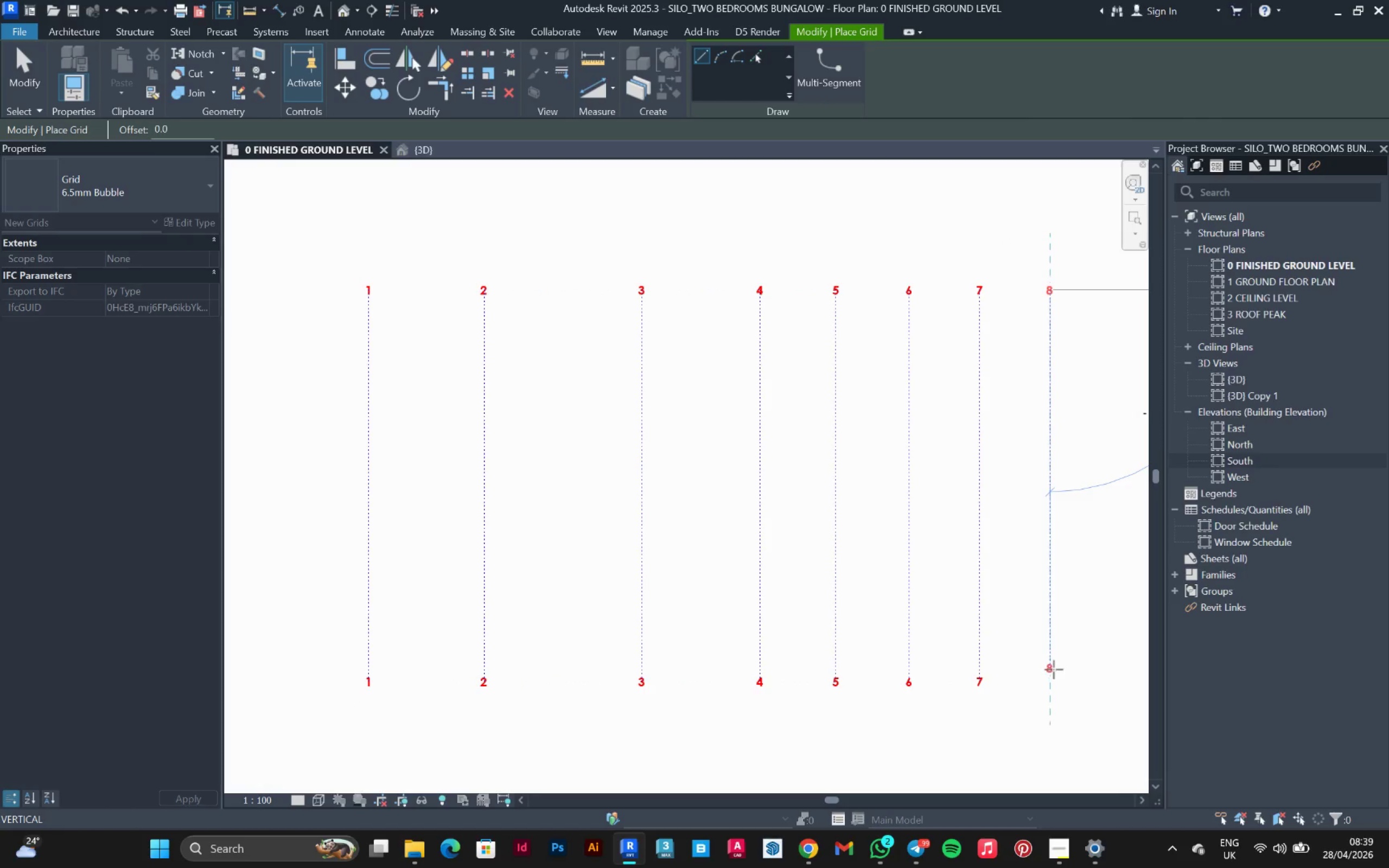 
left_click([1051, 680])
 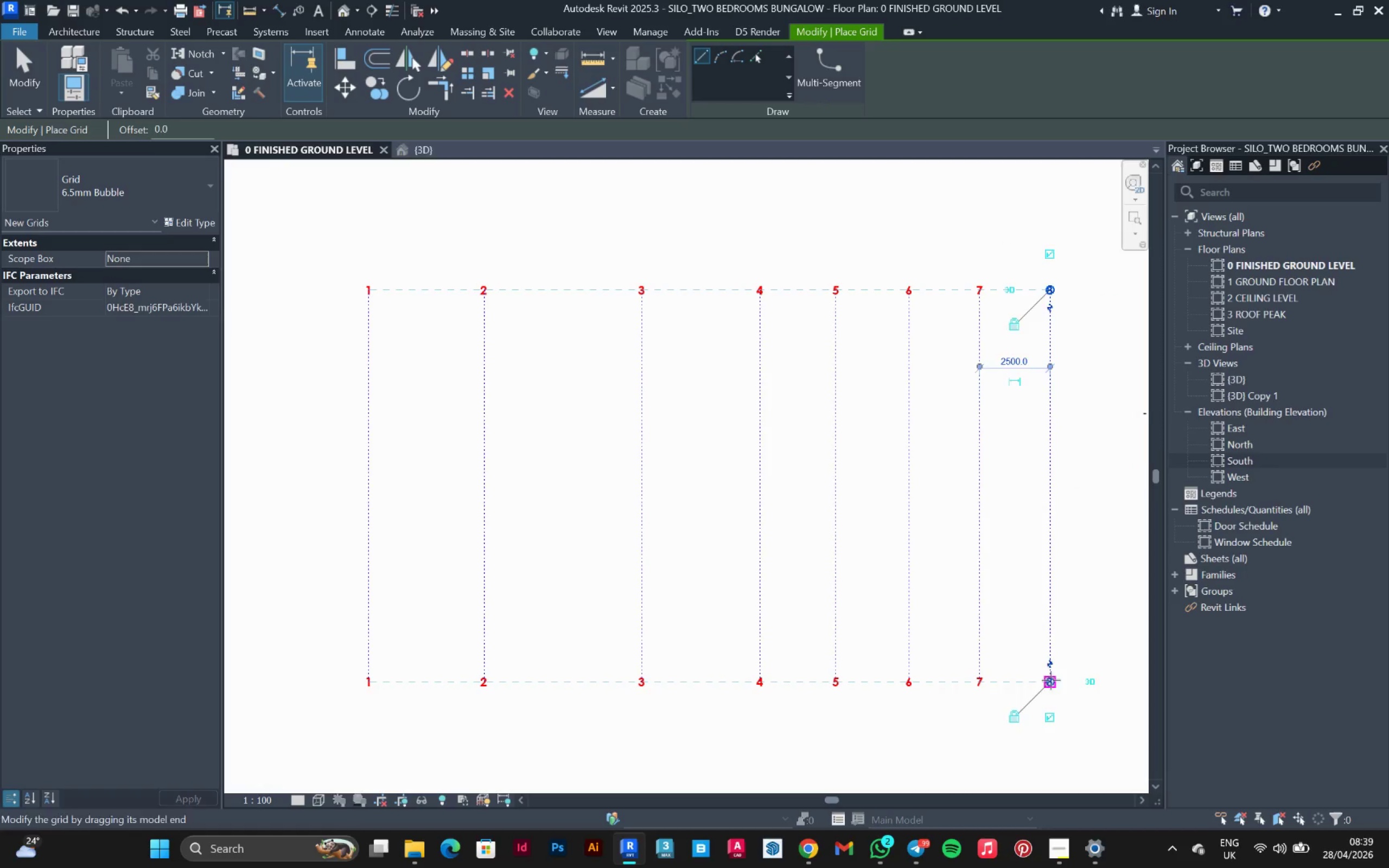 
key(Escape)
 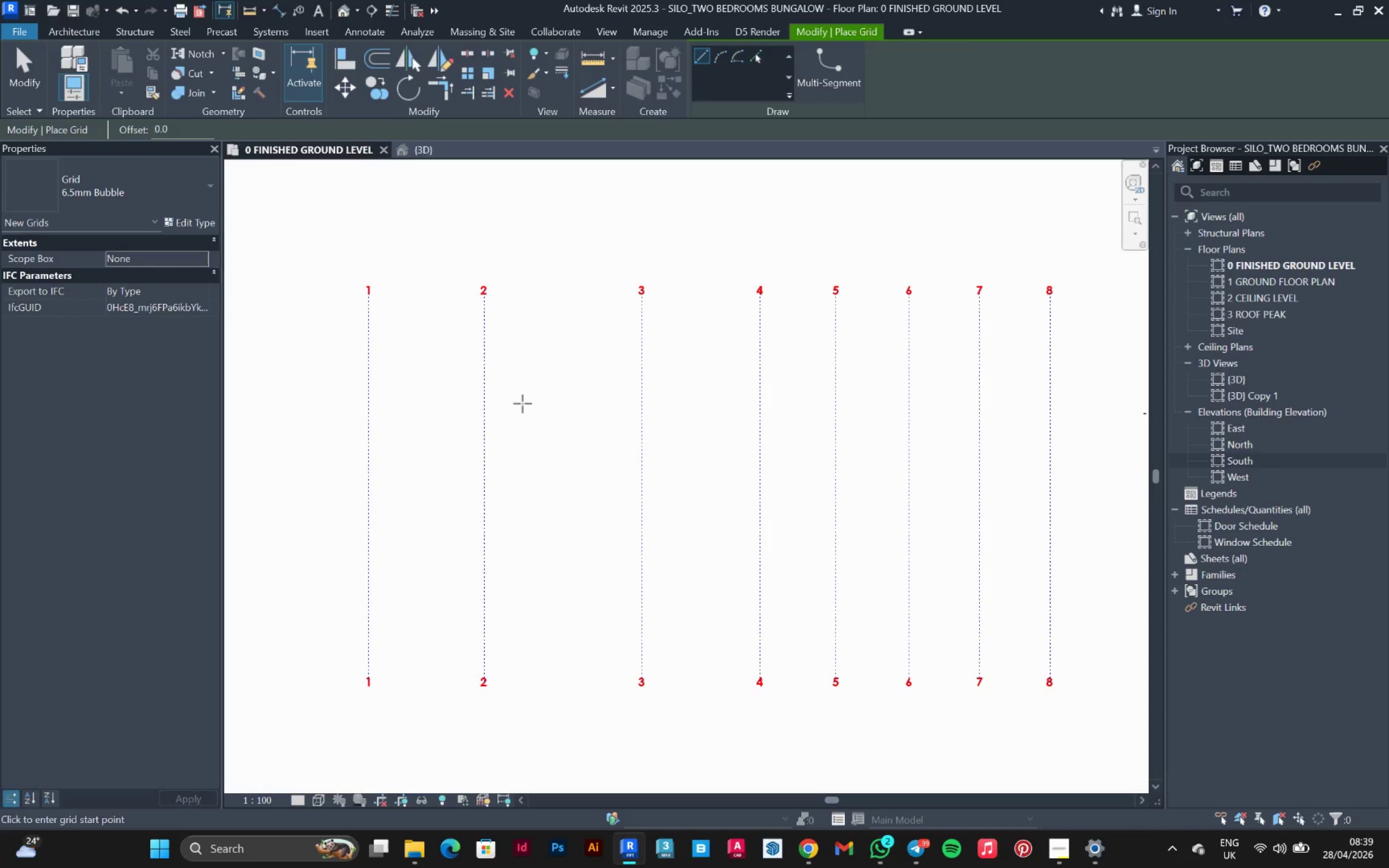 
key(Escape)
 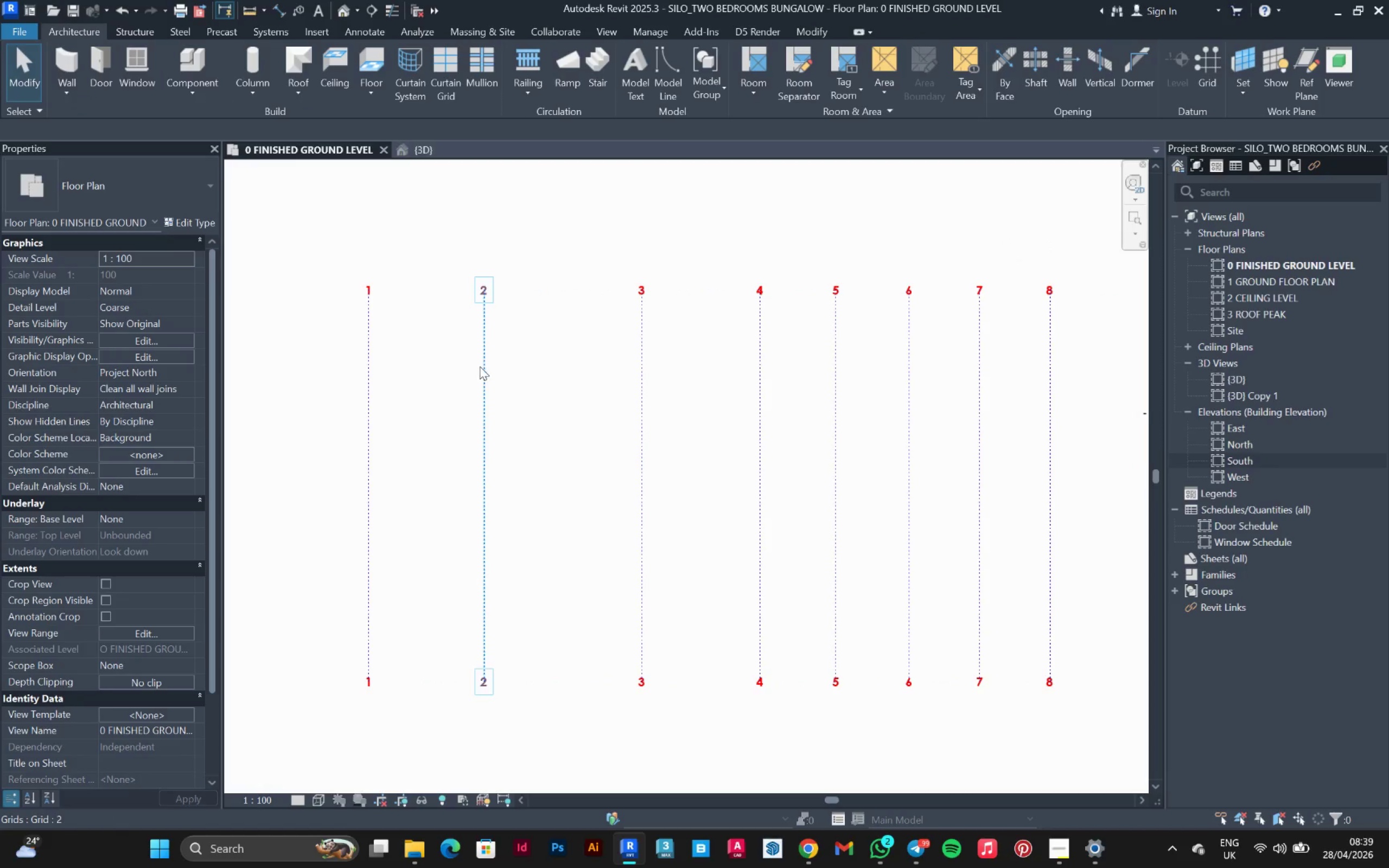 
left_click_drag(start_coordinate=[480, 366], to_coordinate=[433, 360])
 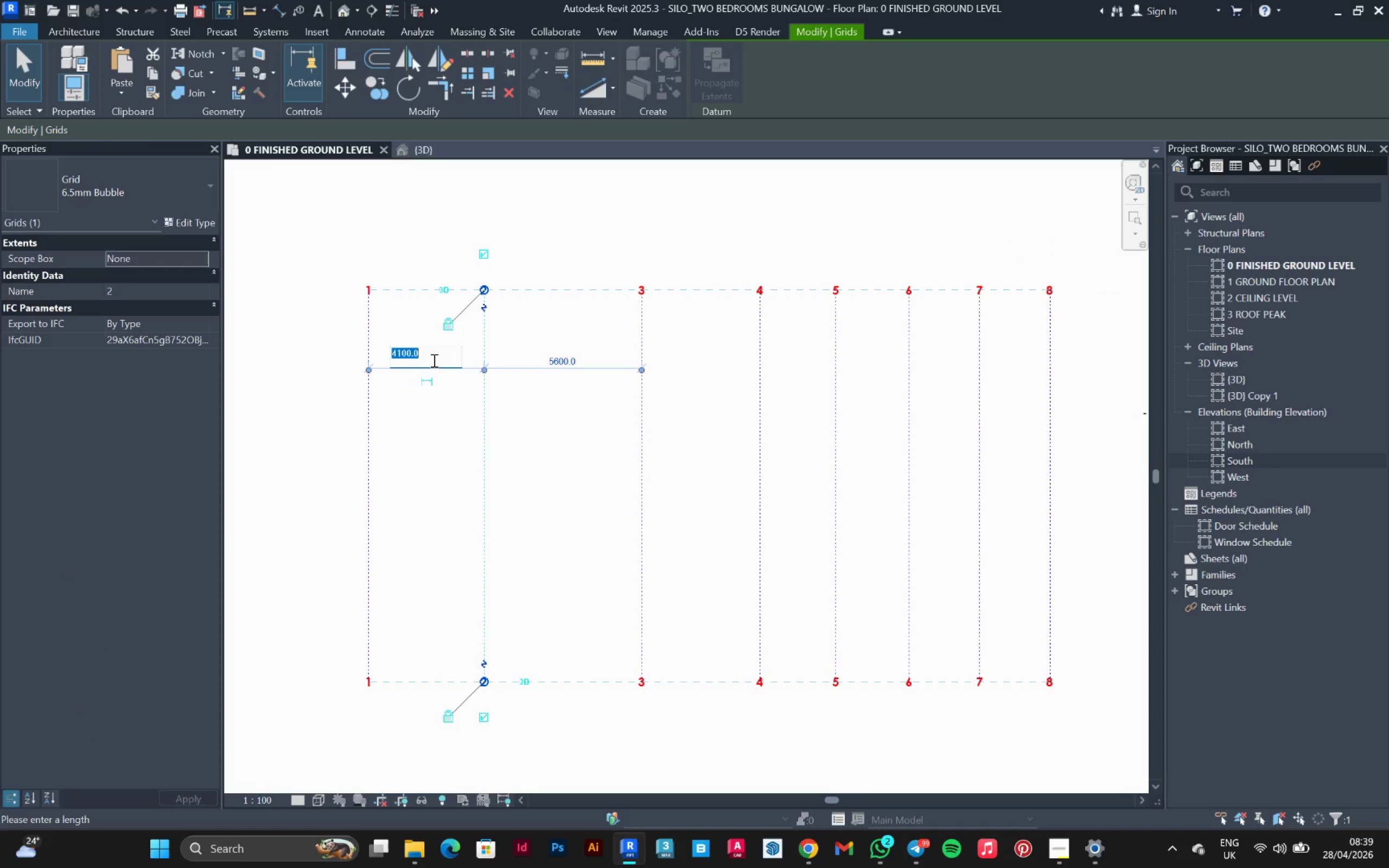 
left_click([433, 360])
 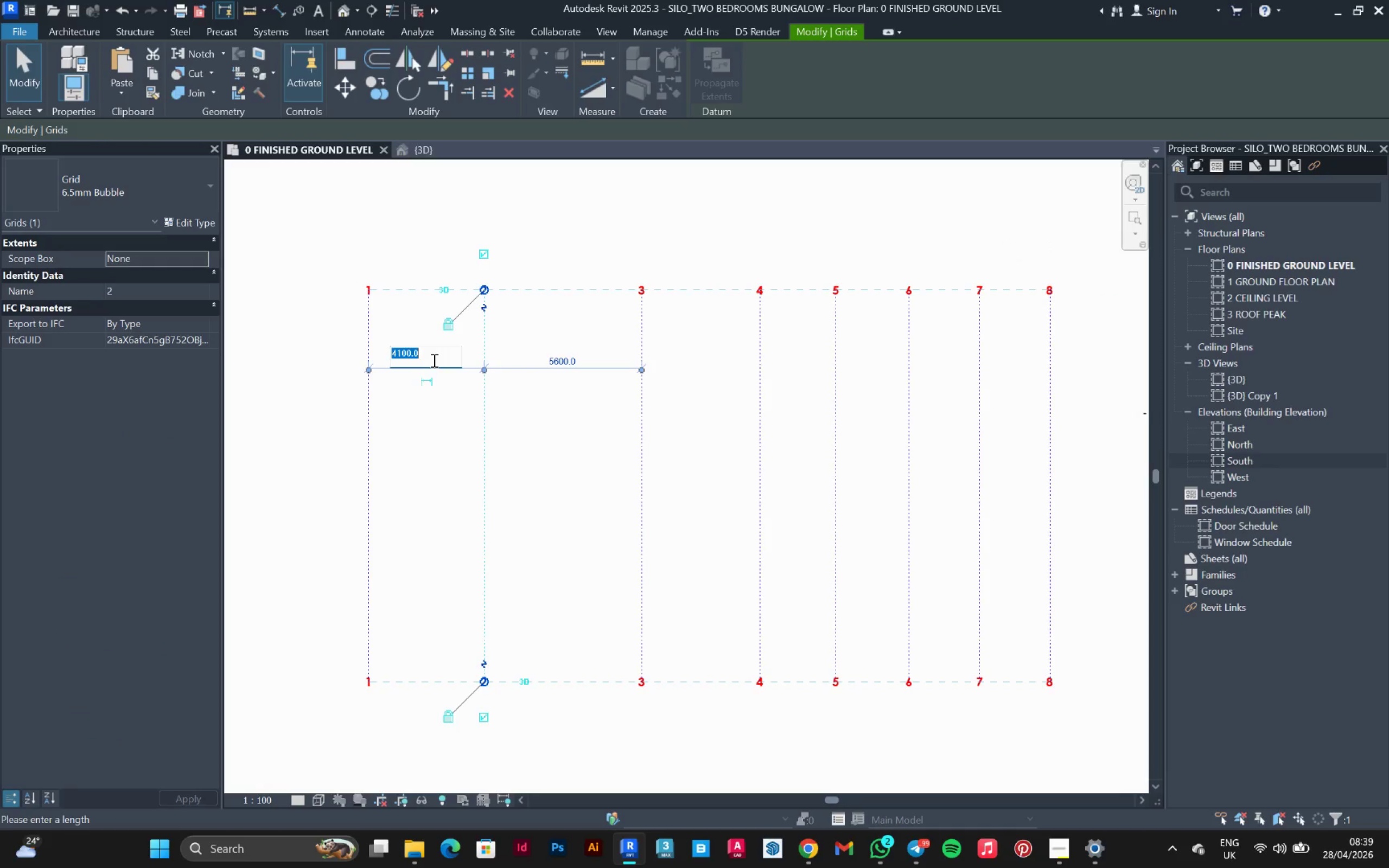 
type(2730)
 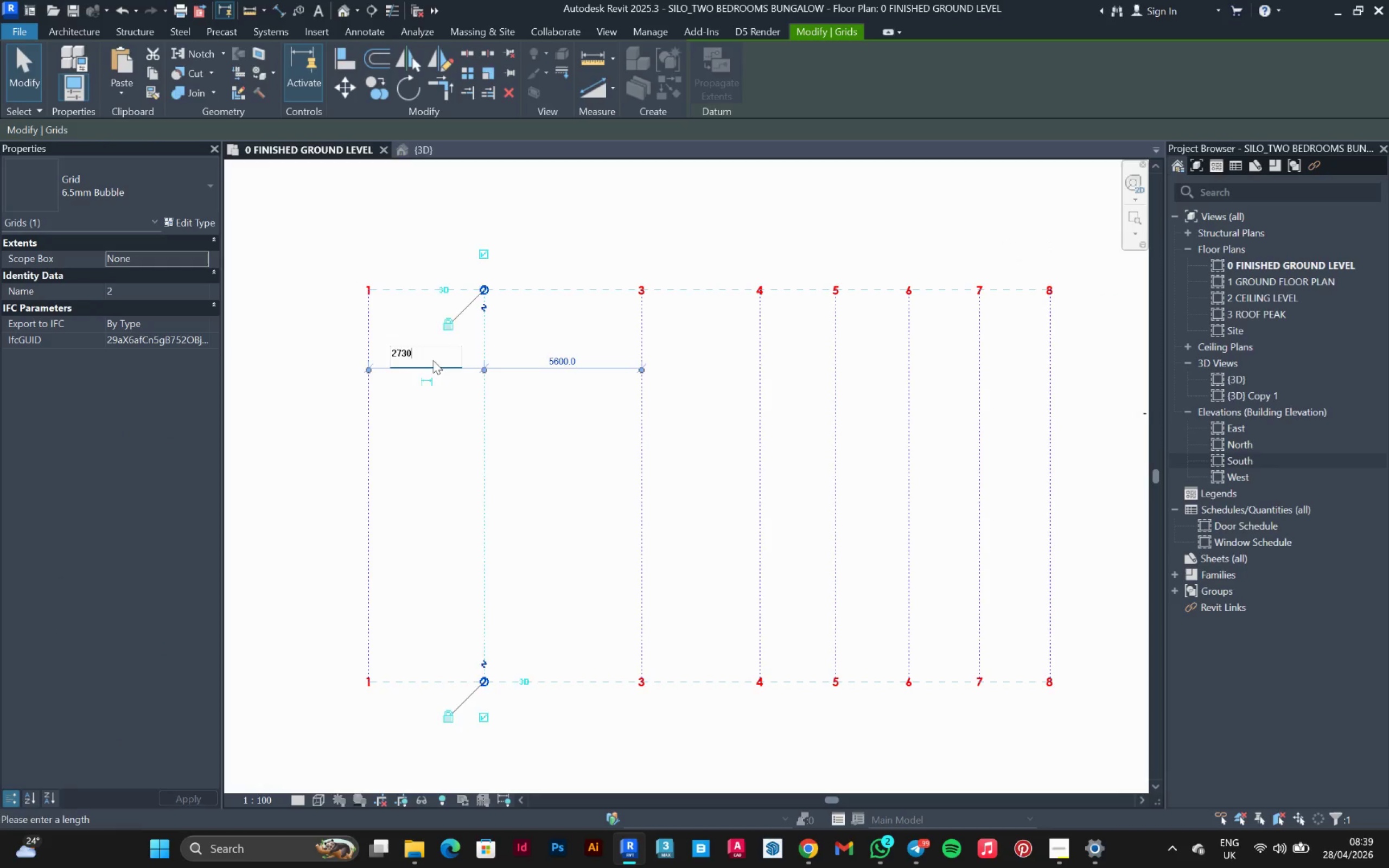 
key(Enter)
 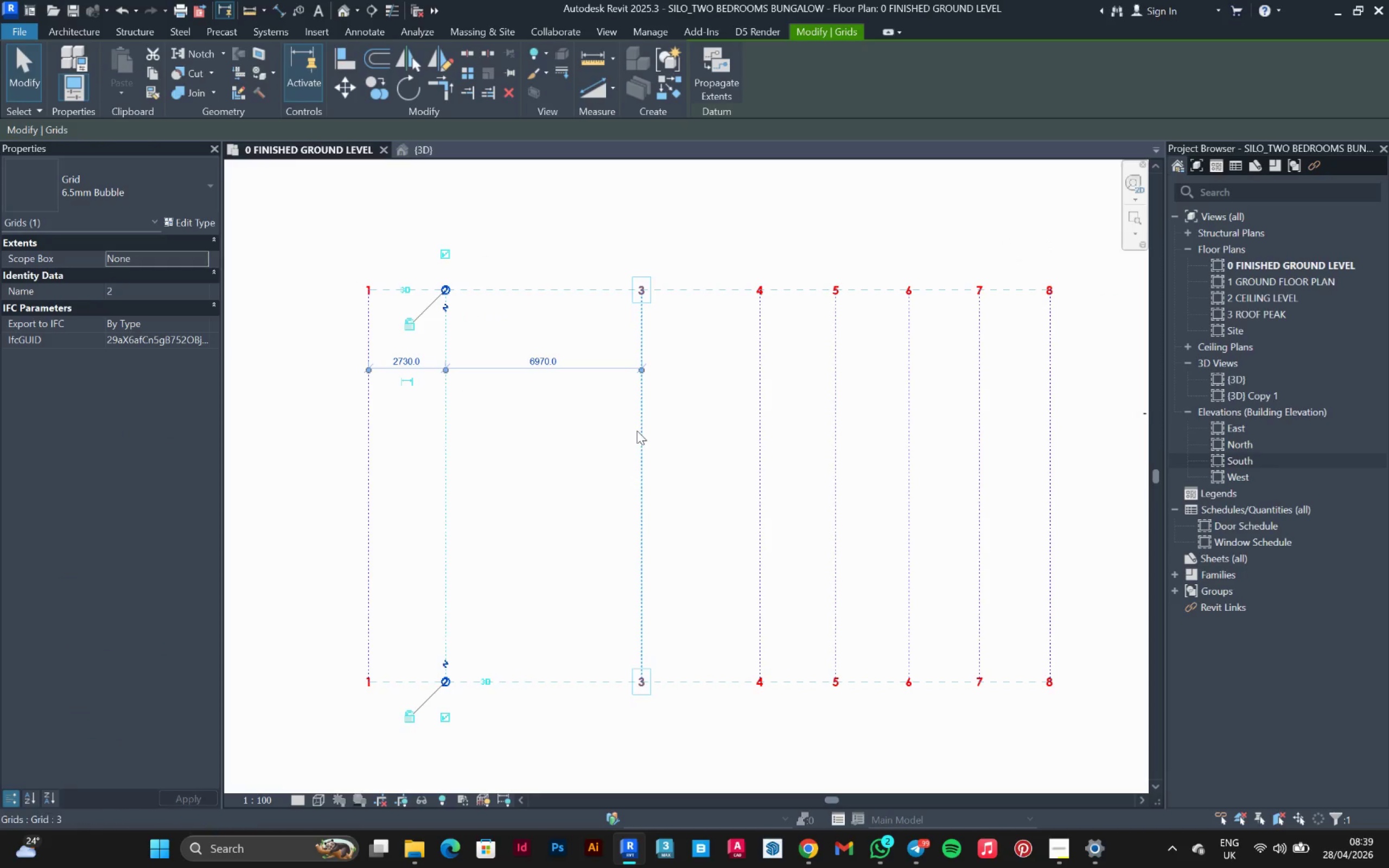 
left_click([637, 431])
 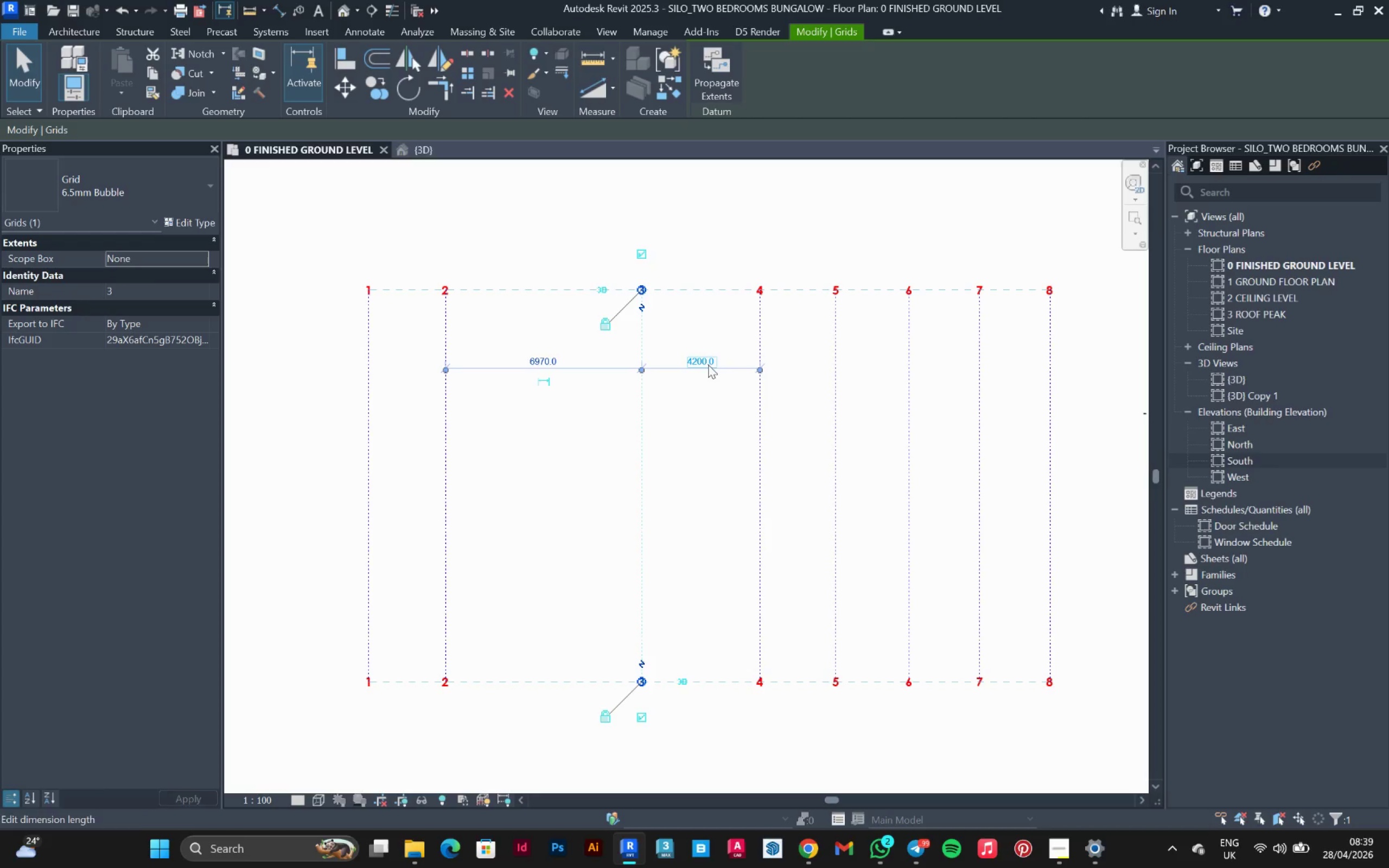 
left_click([546, 366])
 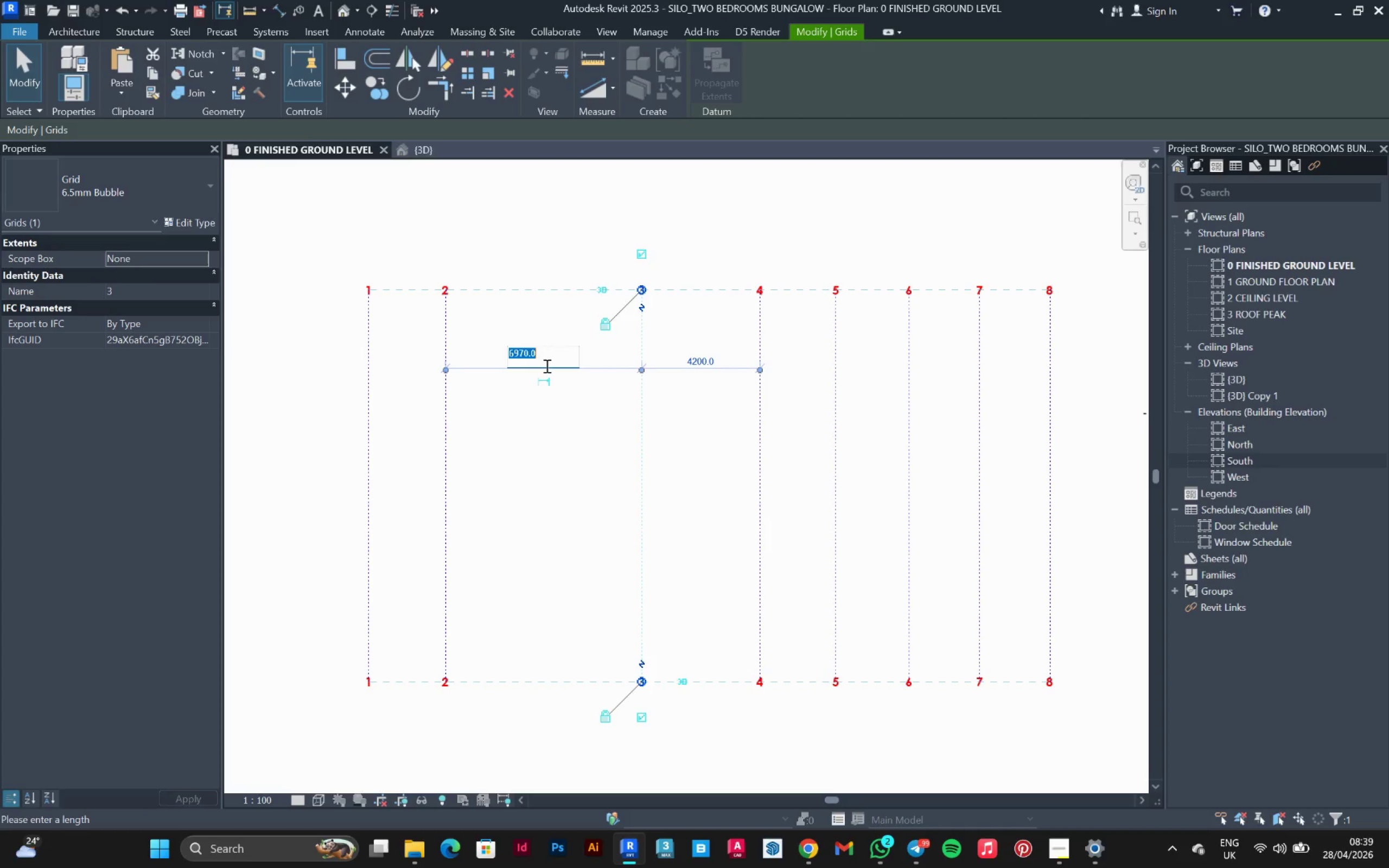 
type(1330)
key(Backspace)
key(Backspace)
type(130)
 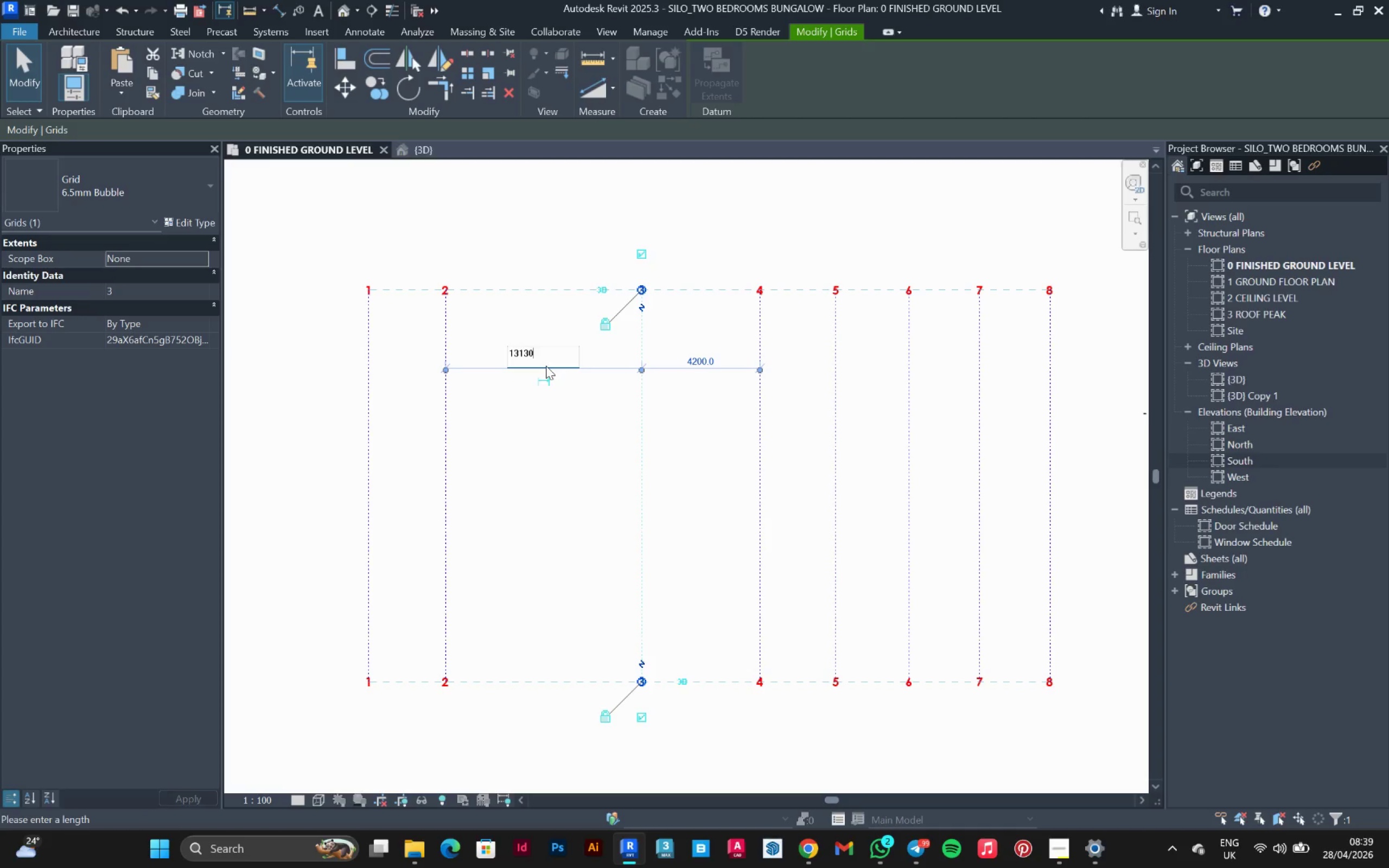 
key(Backspace)
key(Backspace)
key(Backspace)
key(Backspace)
key(Backspace)
key(Backspace)
key(Backspace)
key(Backspace)
type(1130)
 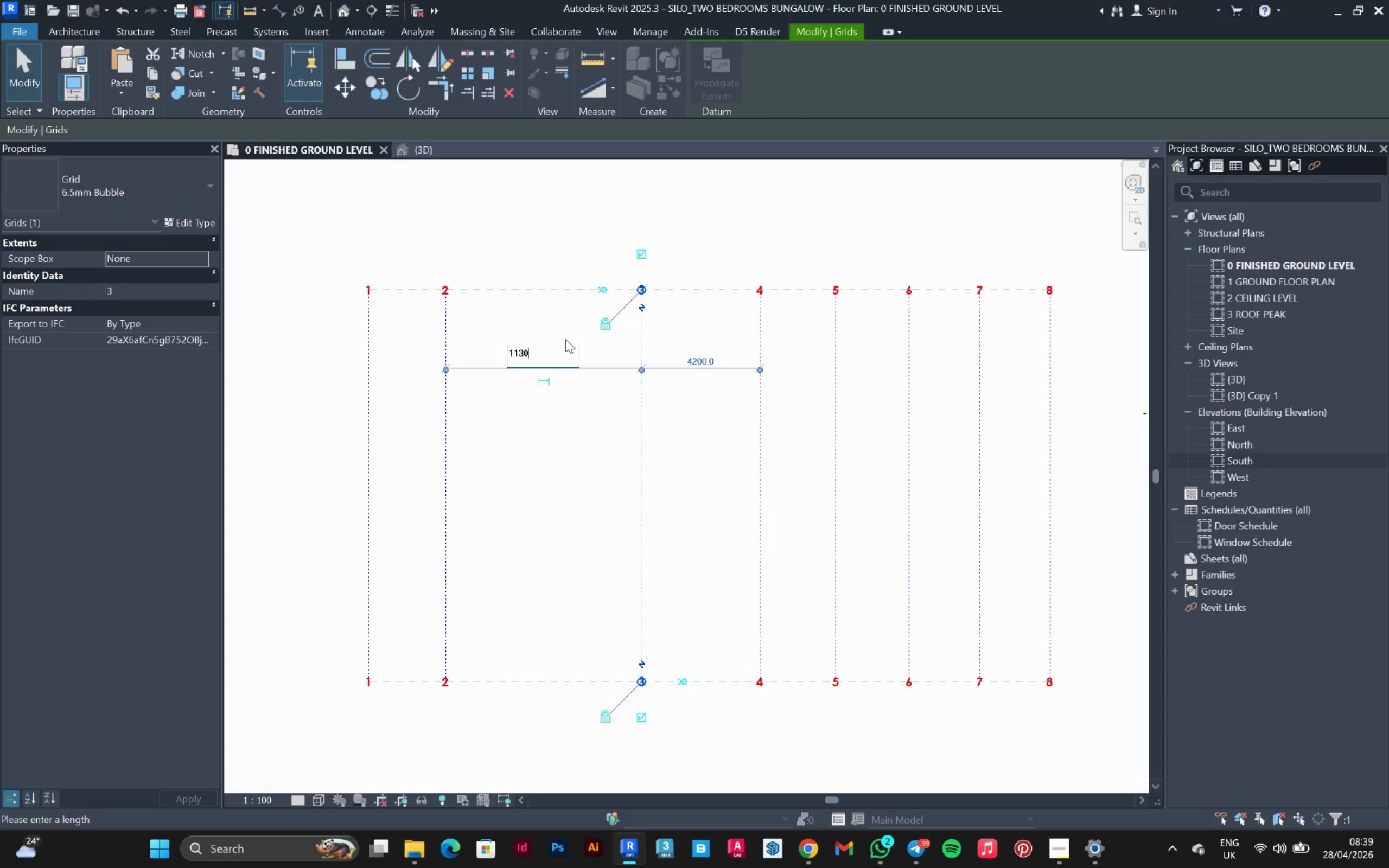 
key(Enter)
 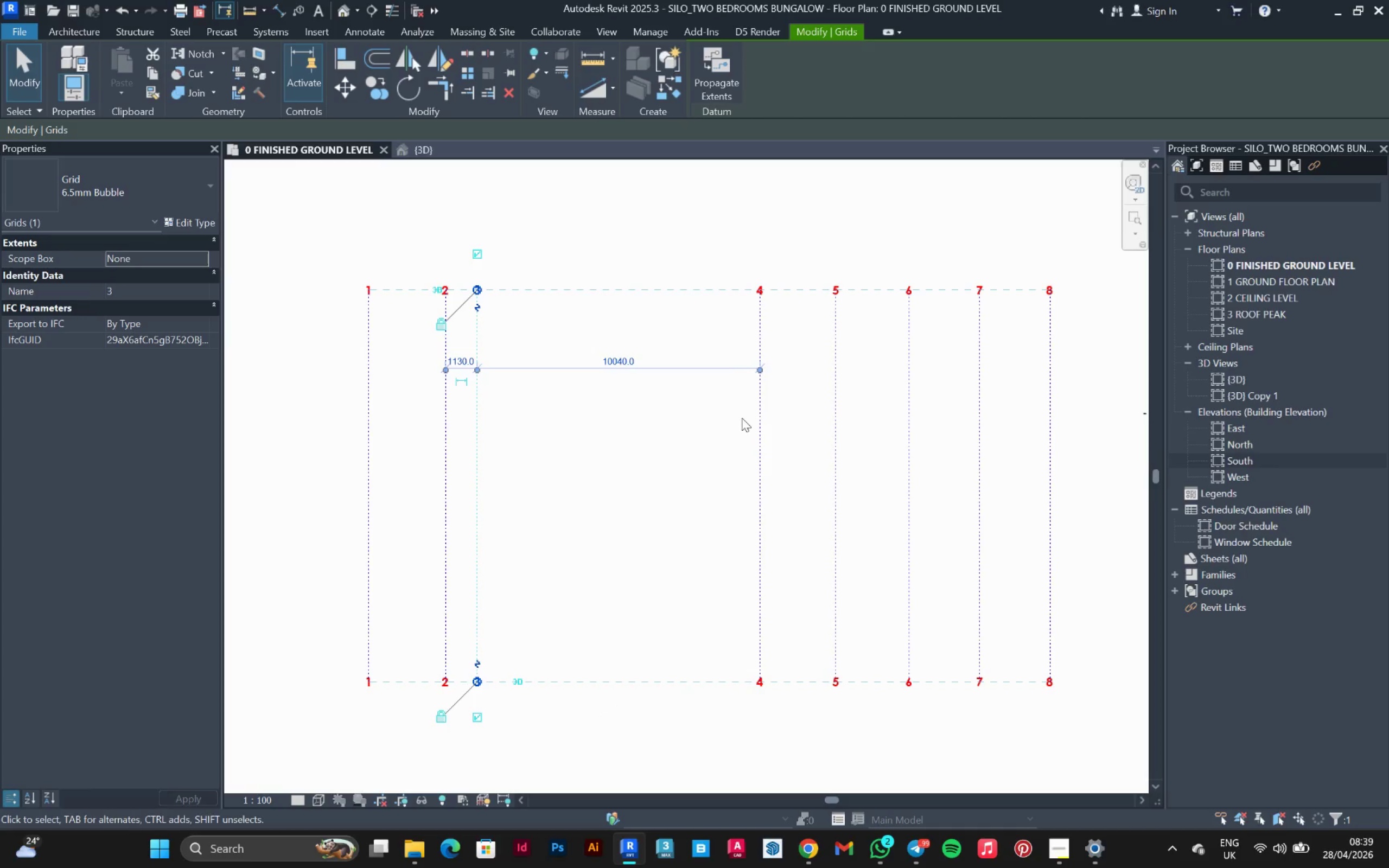 
left_click([758, 429])
 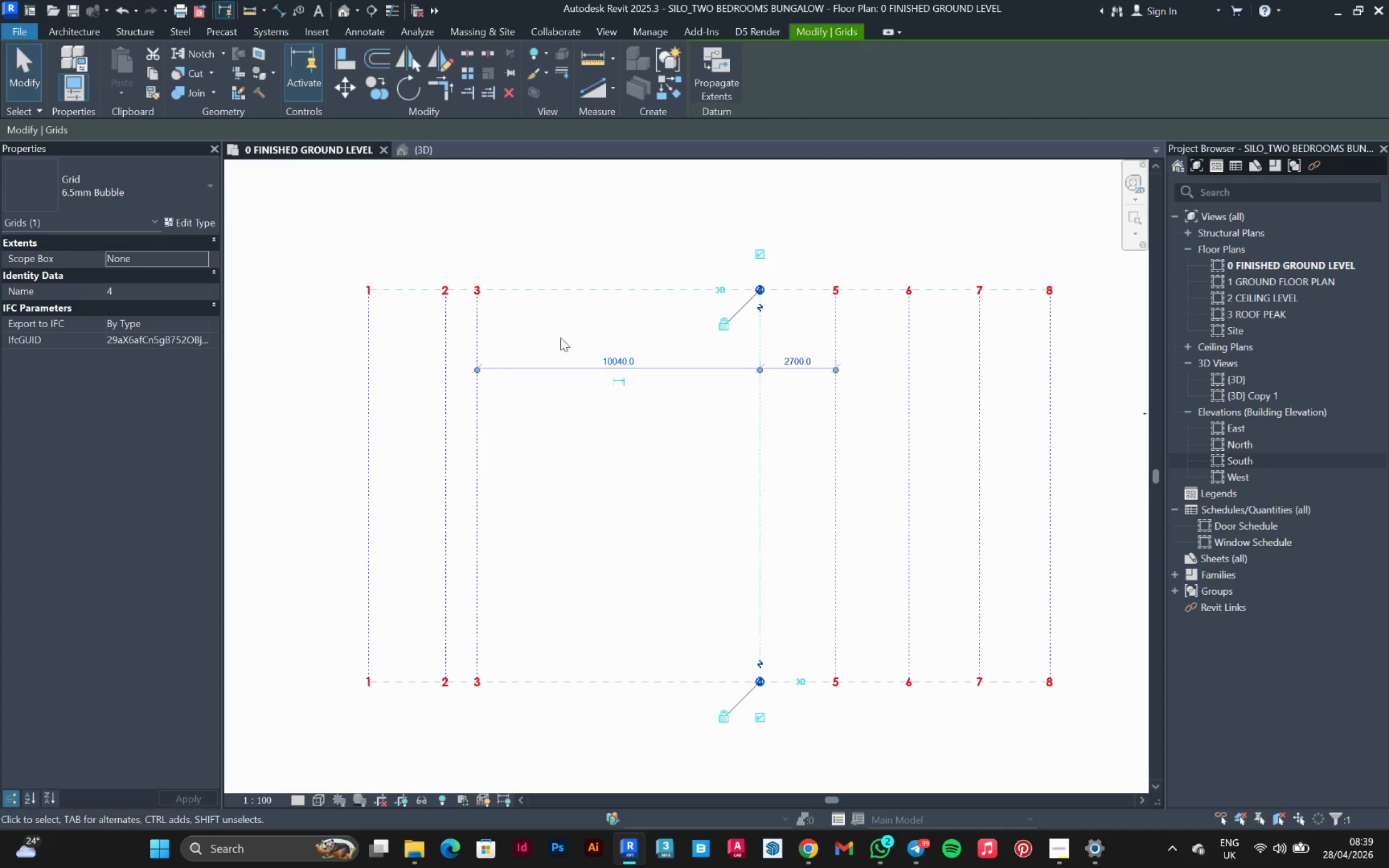 
left_click([615, 350])
 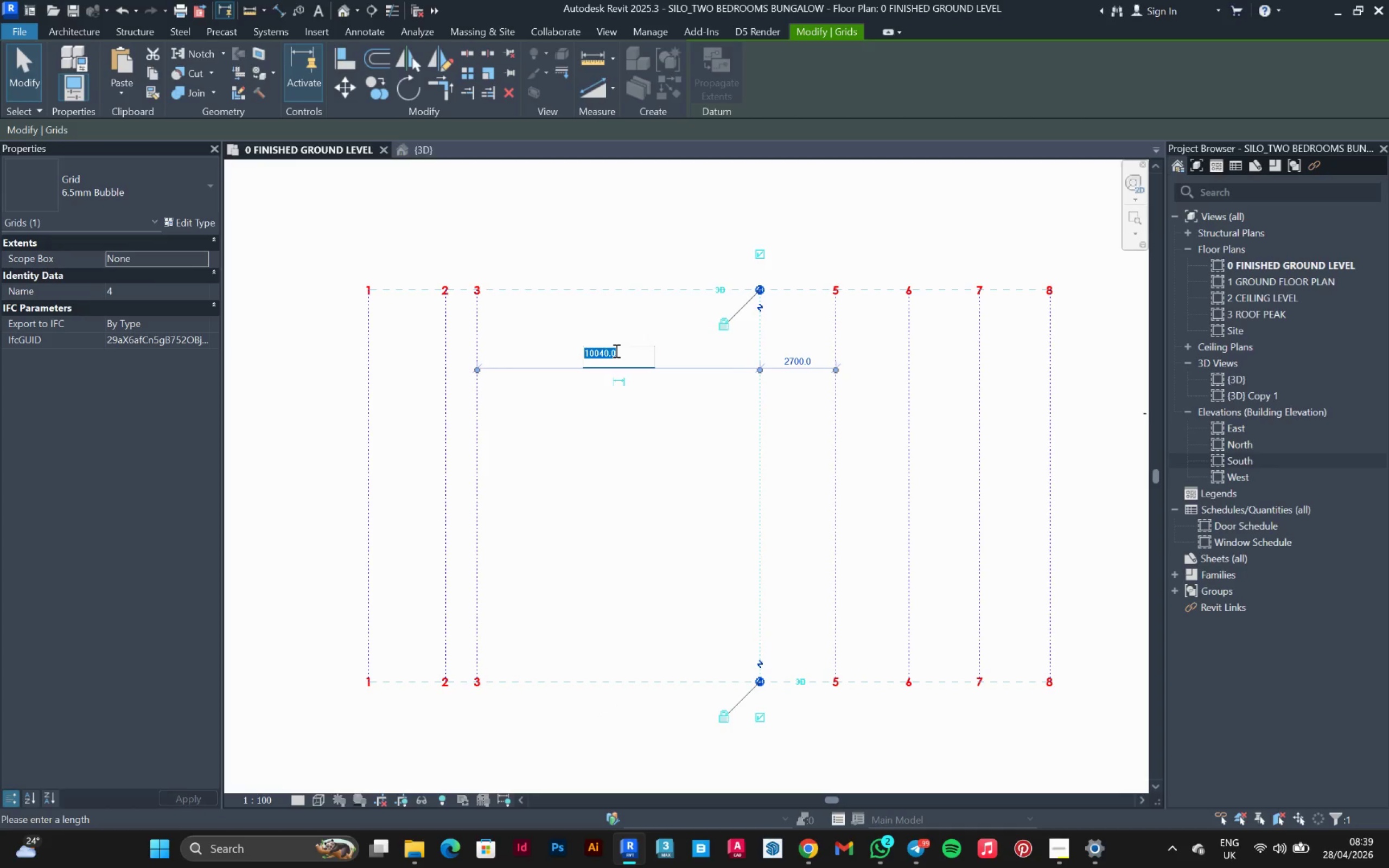 
type(1730)
 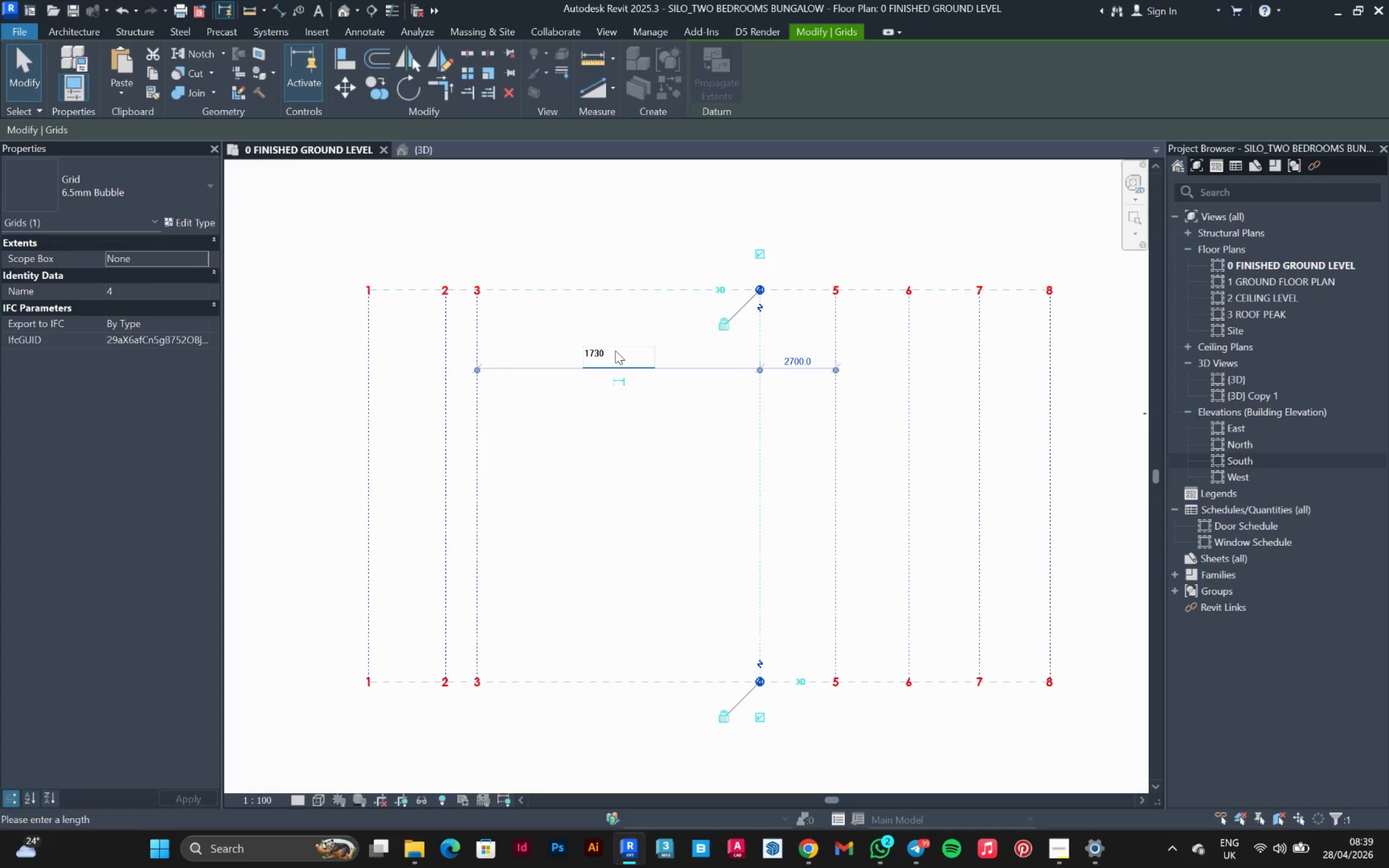 
key(Enter)
 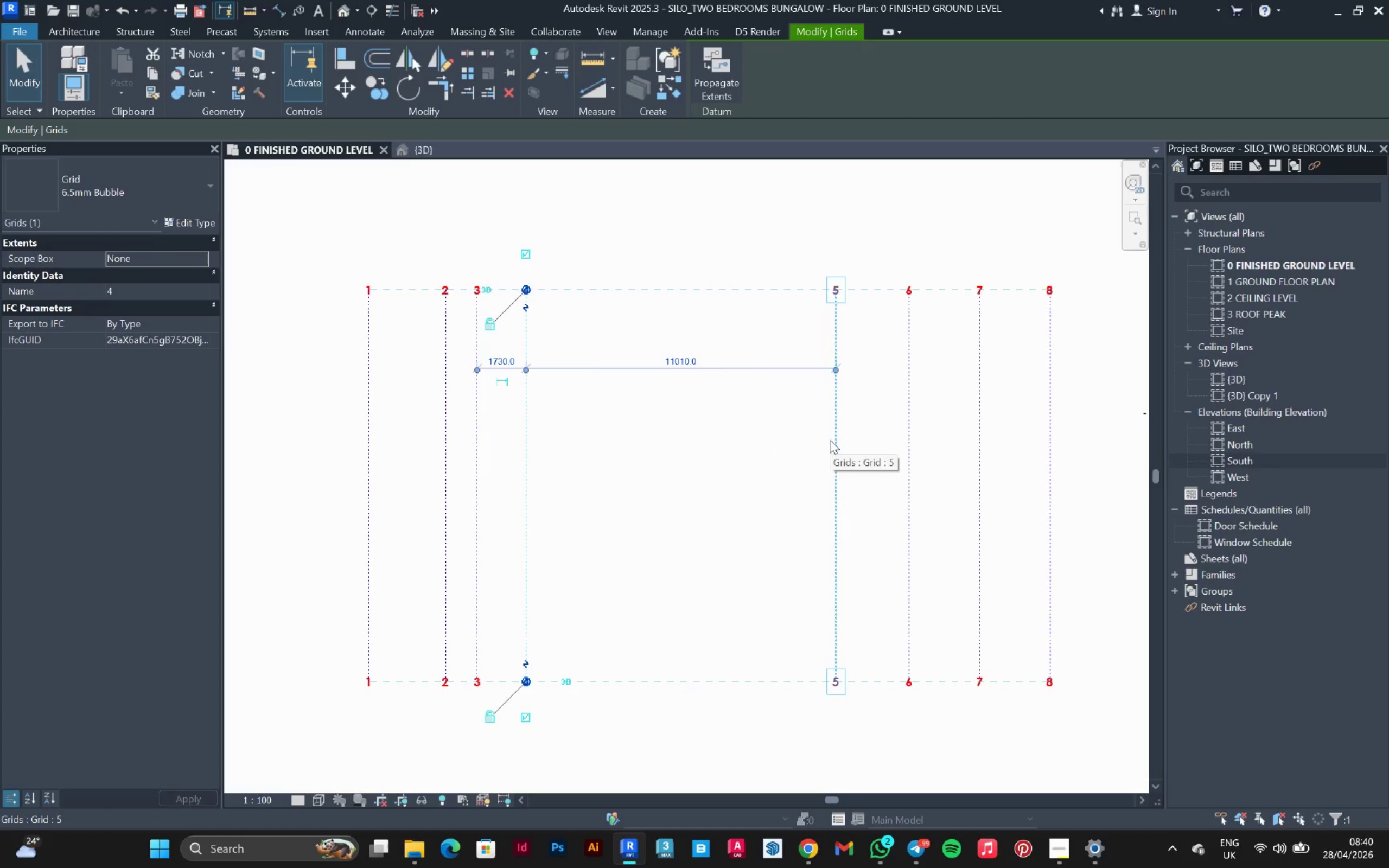 
left_click([840, 445])
 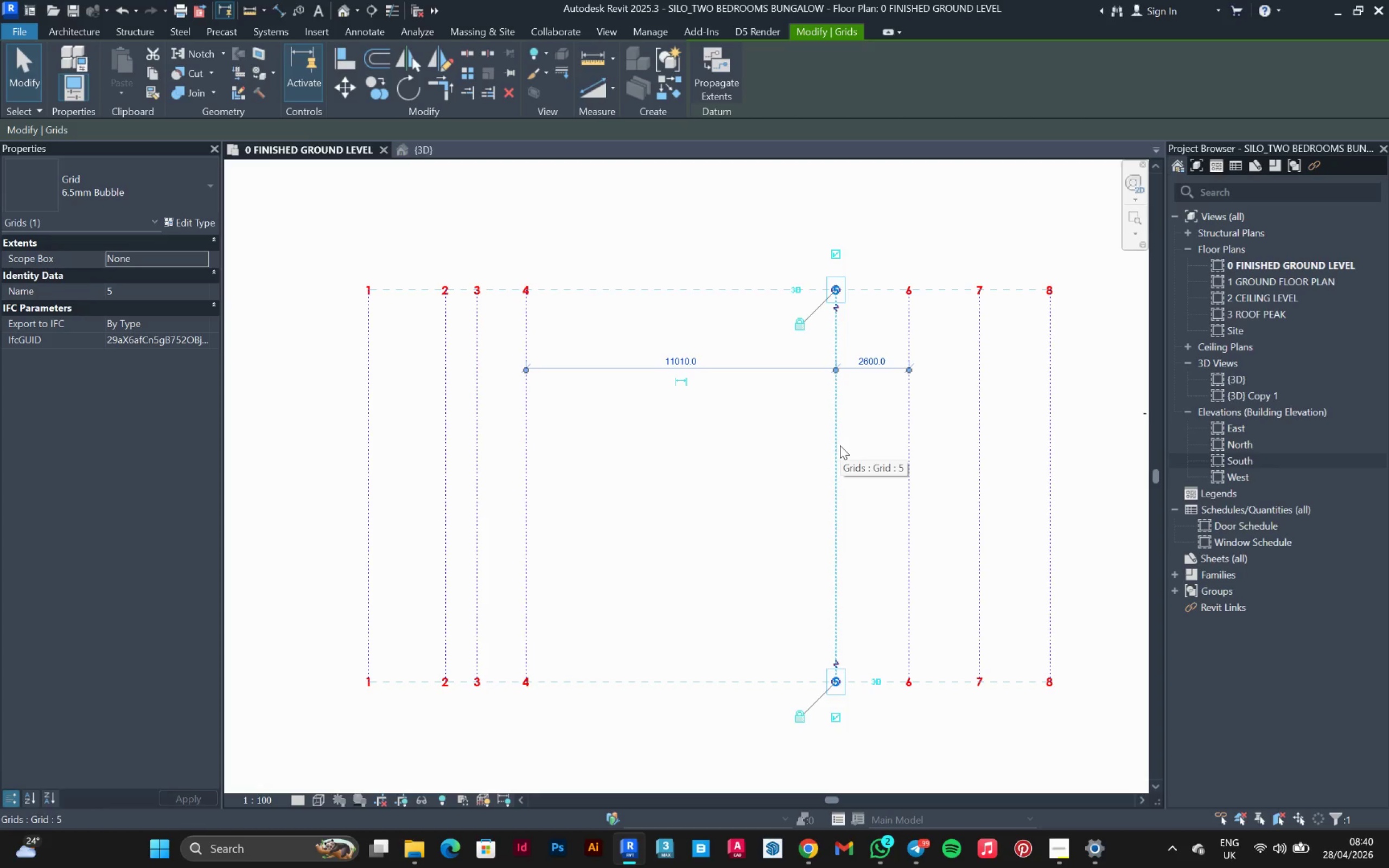 
wait(5.03)
 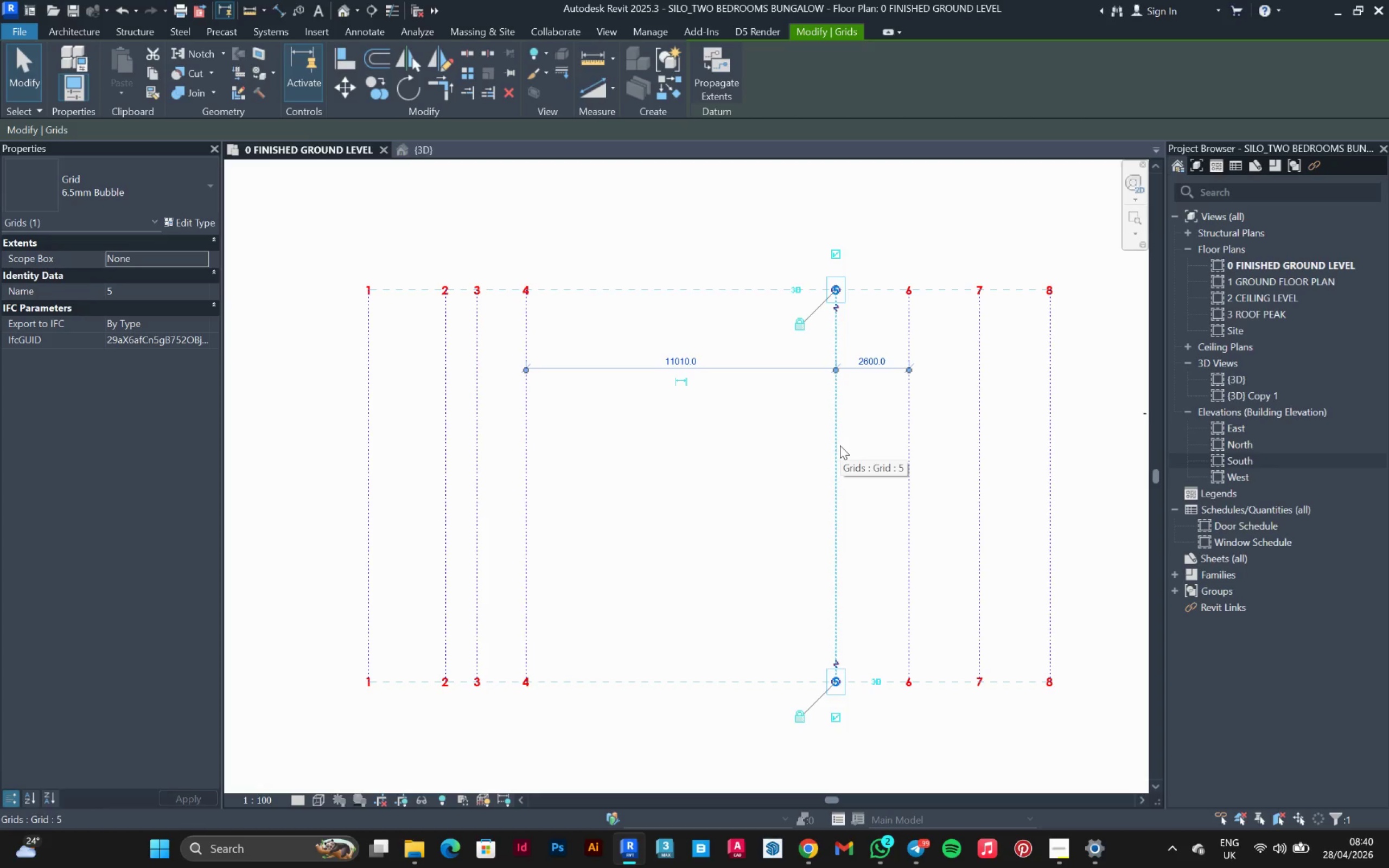 
left_click([691, 356])
 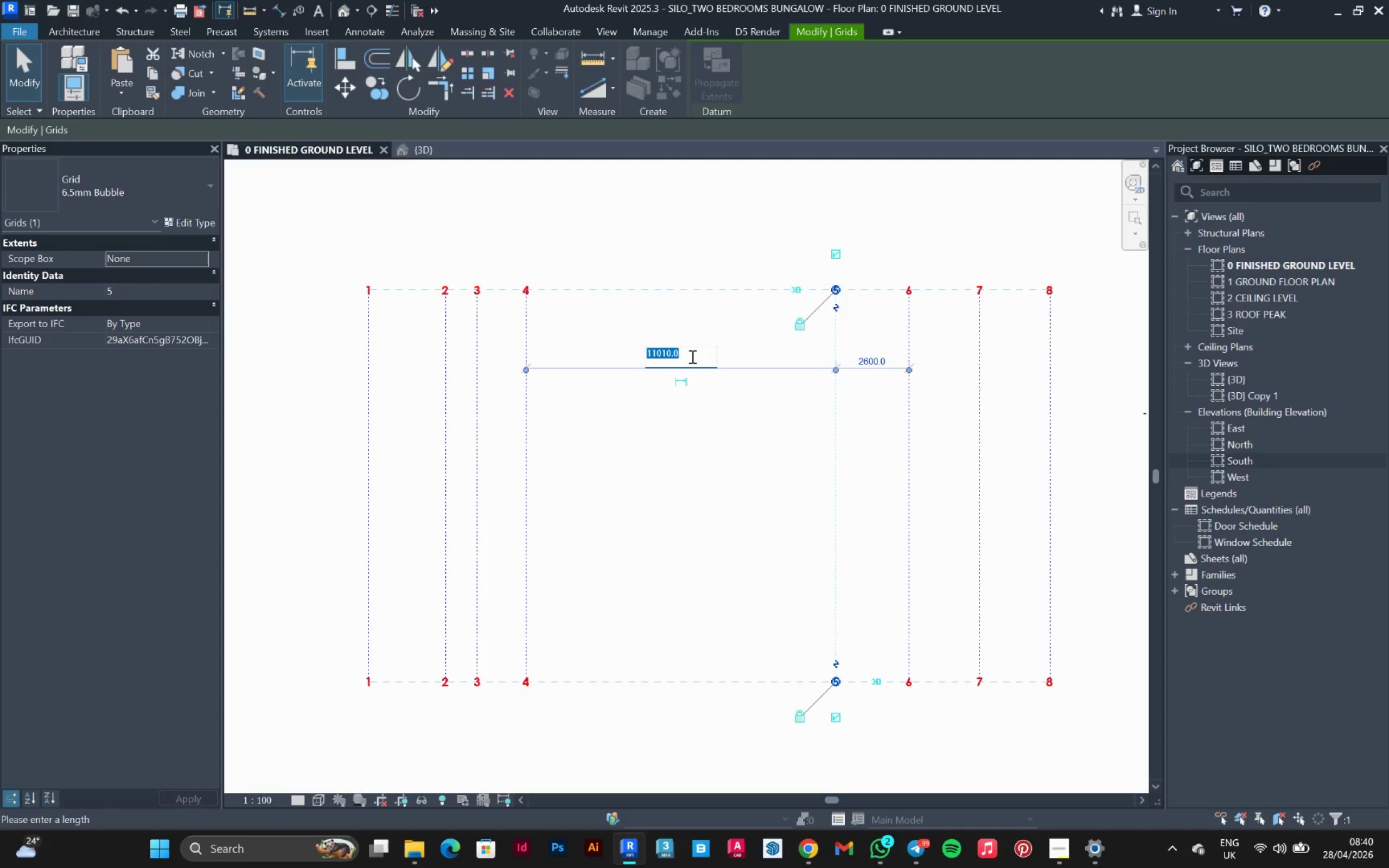 
type(600)
 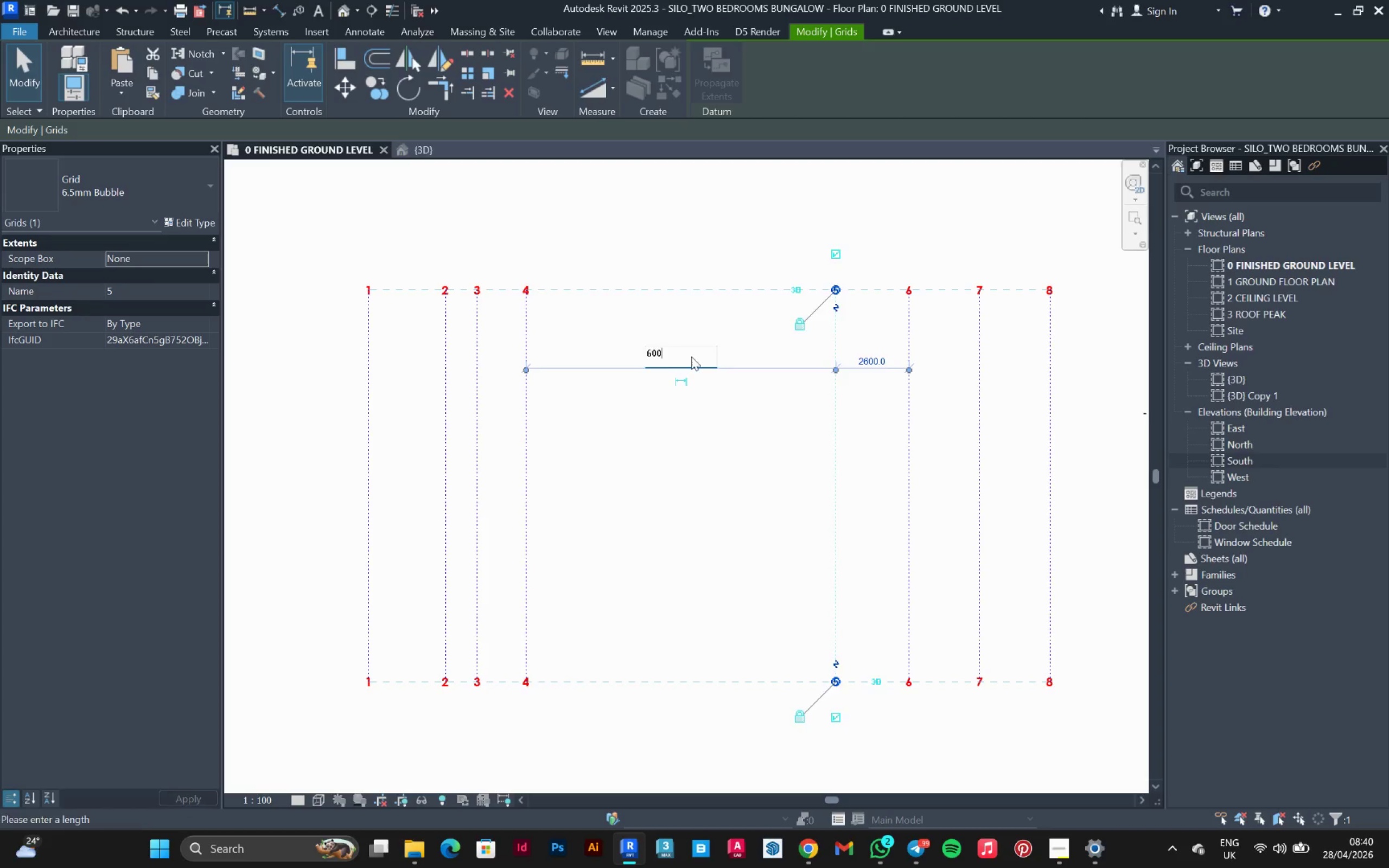 
key(Enter)
 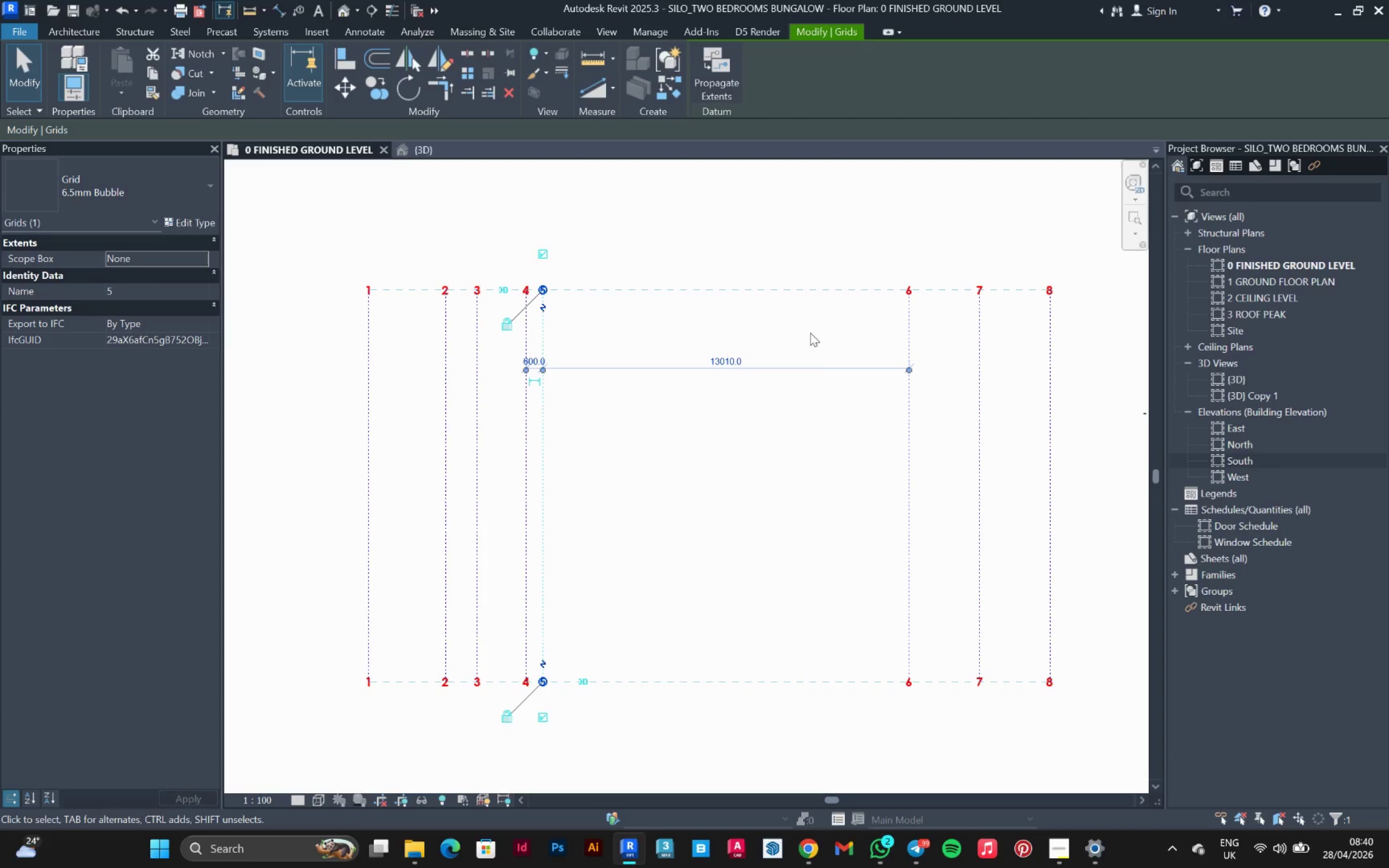 
left_click([913, 404])
 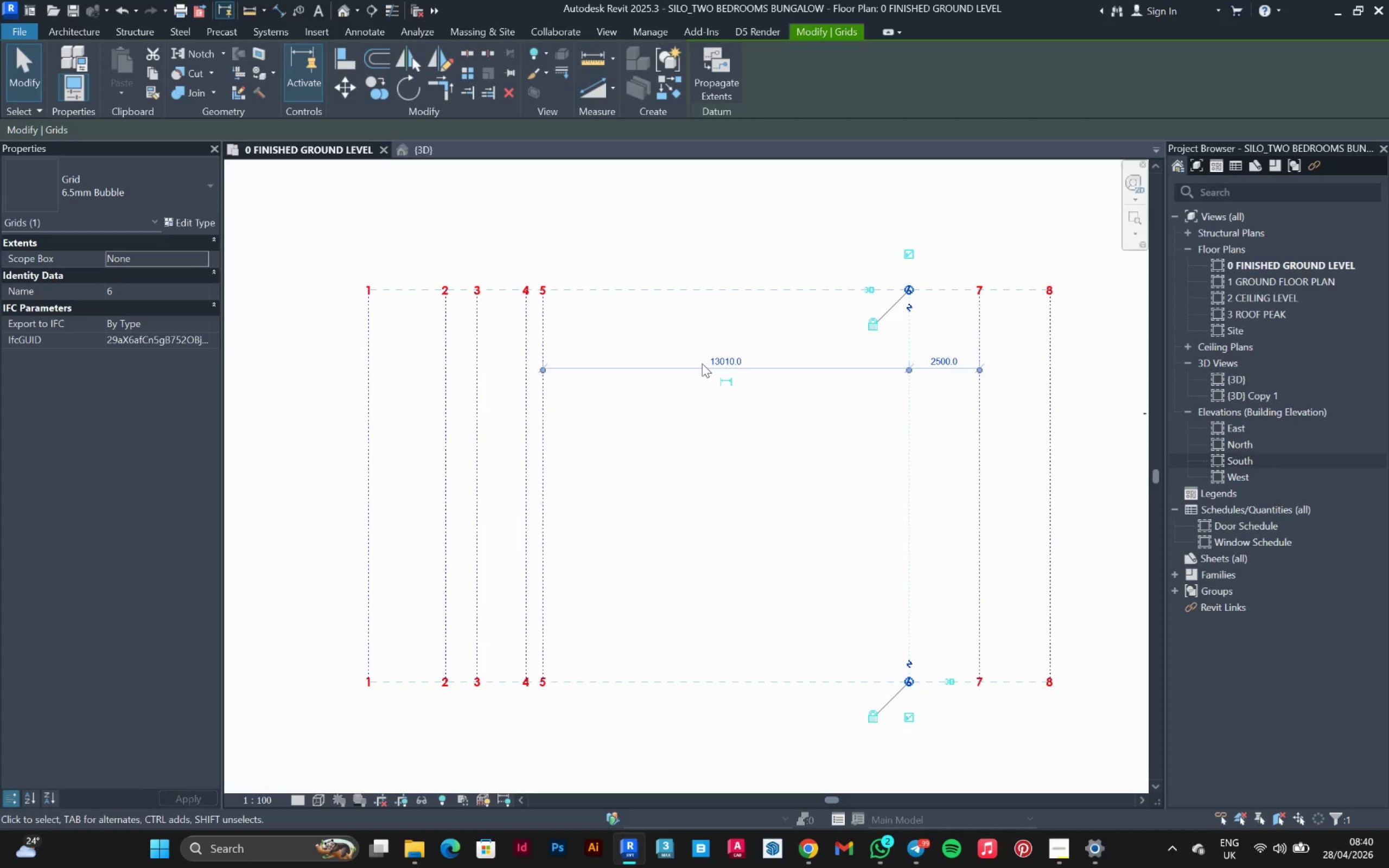 
left_click([728, 365])
 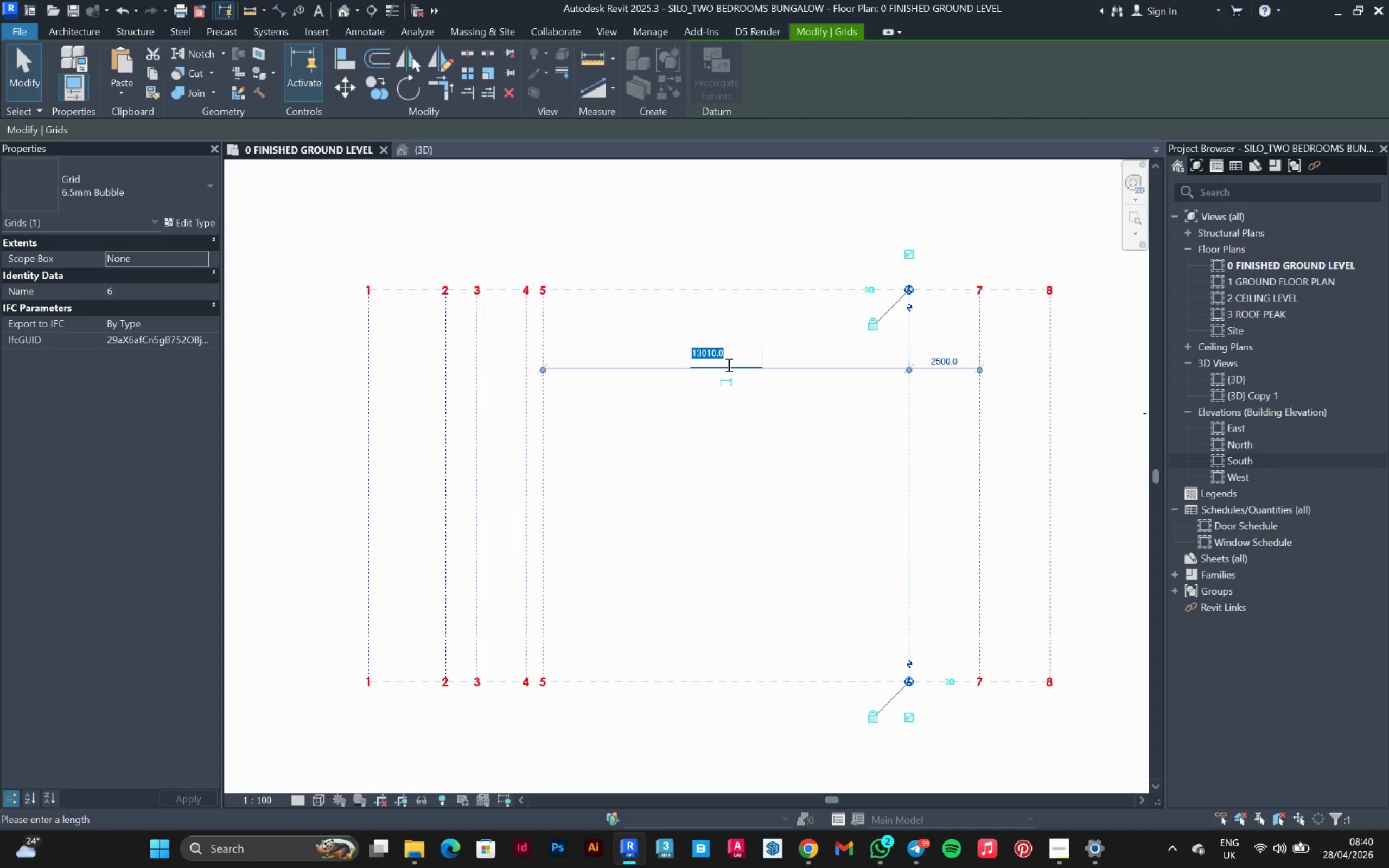 
type(1730)
 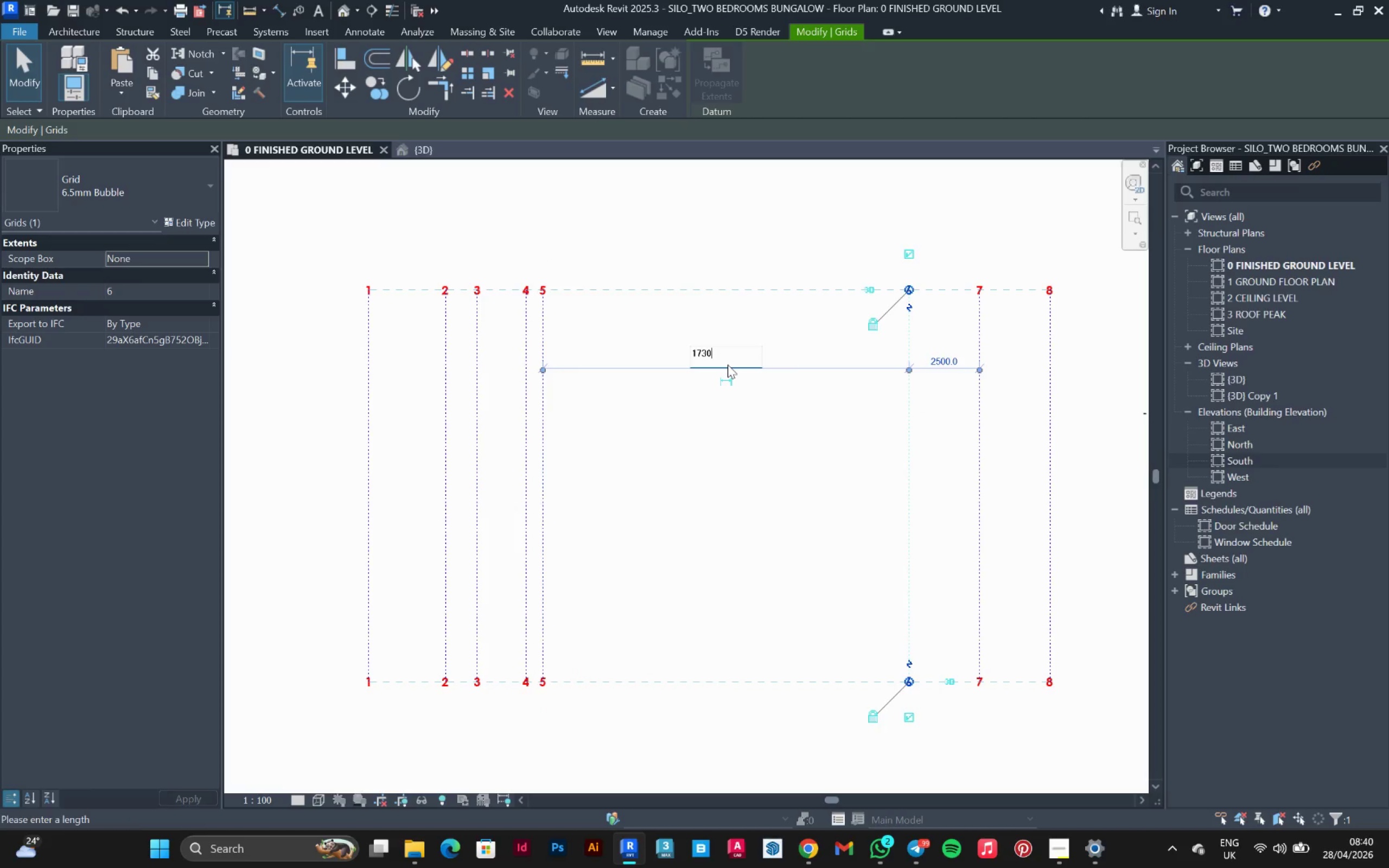 
key(Enter)
 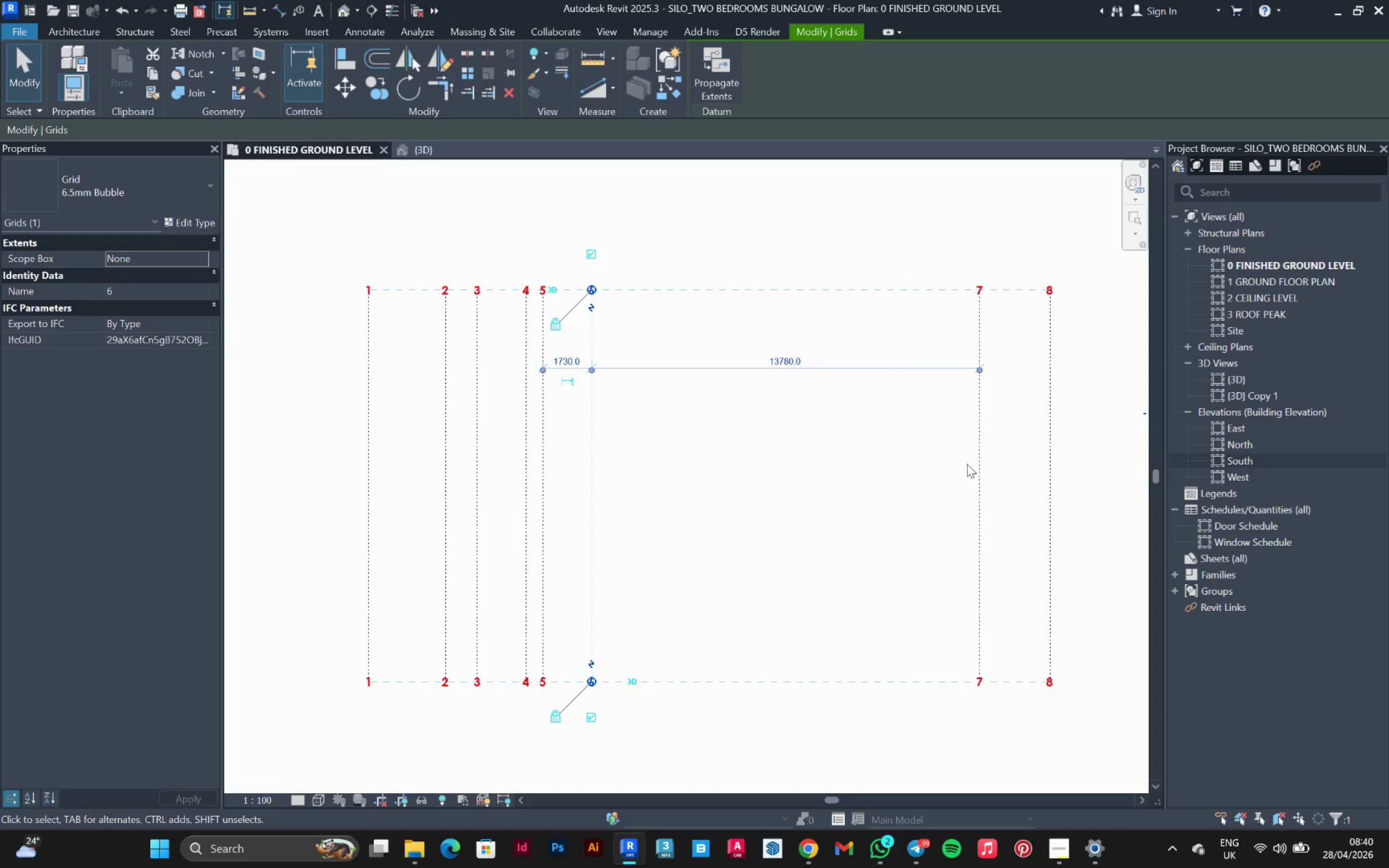 
left_click([977, 462])
 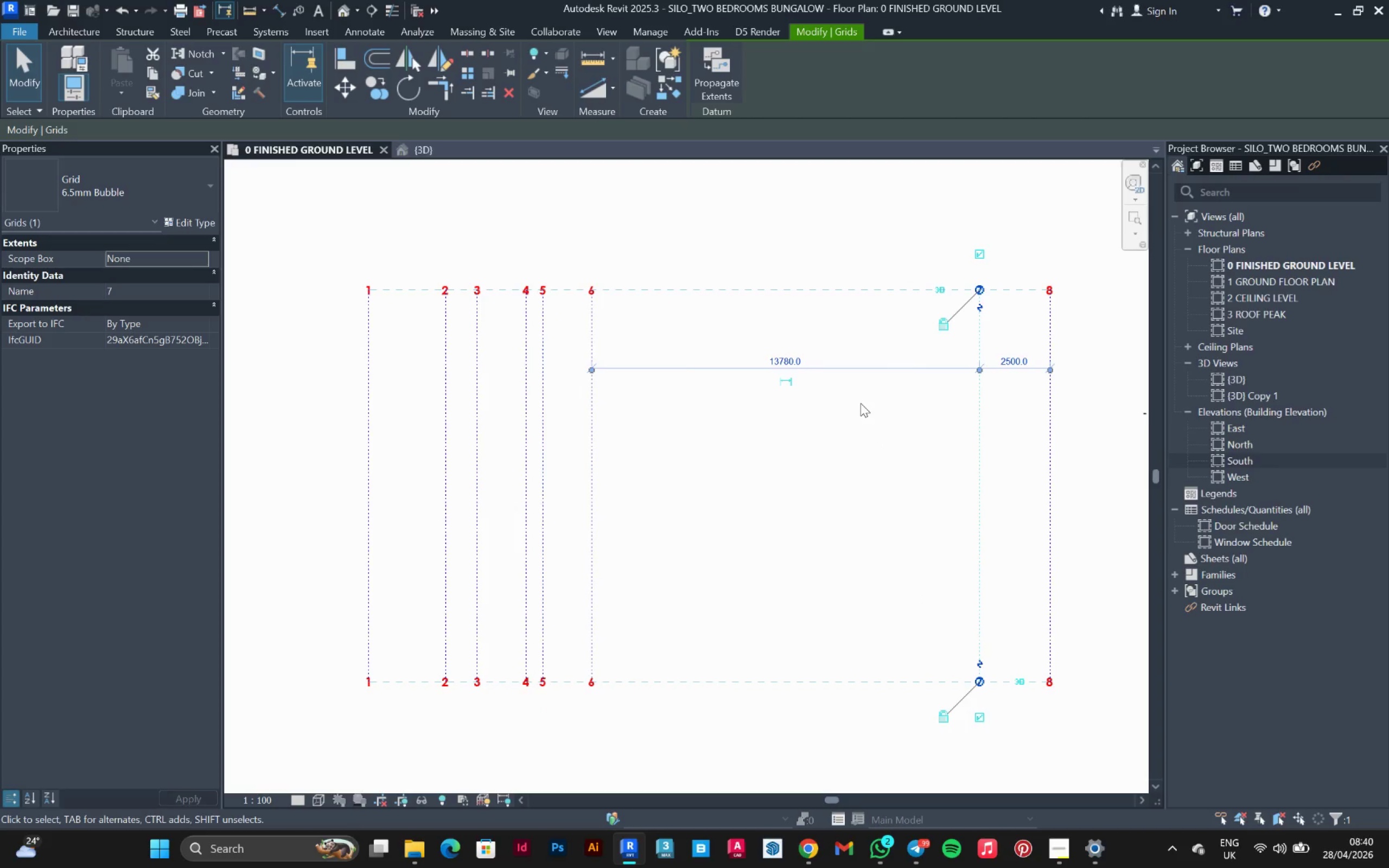 
wait(6.13)
 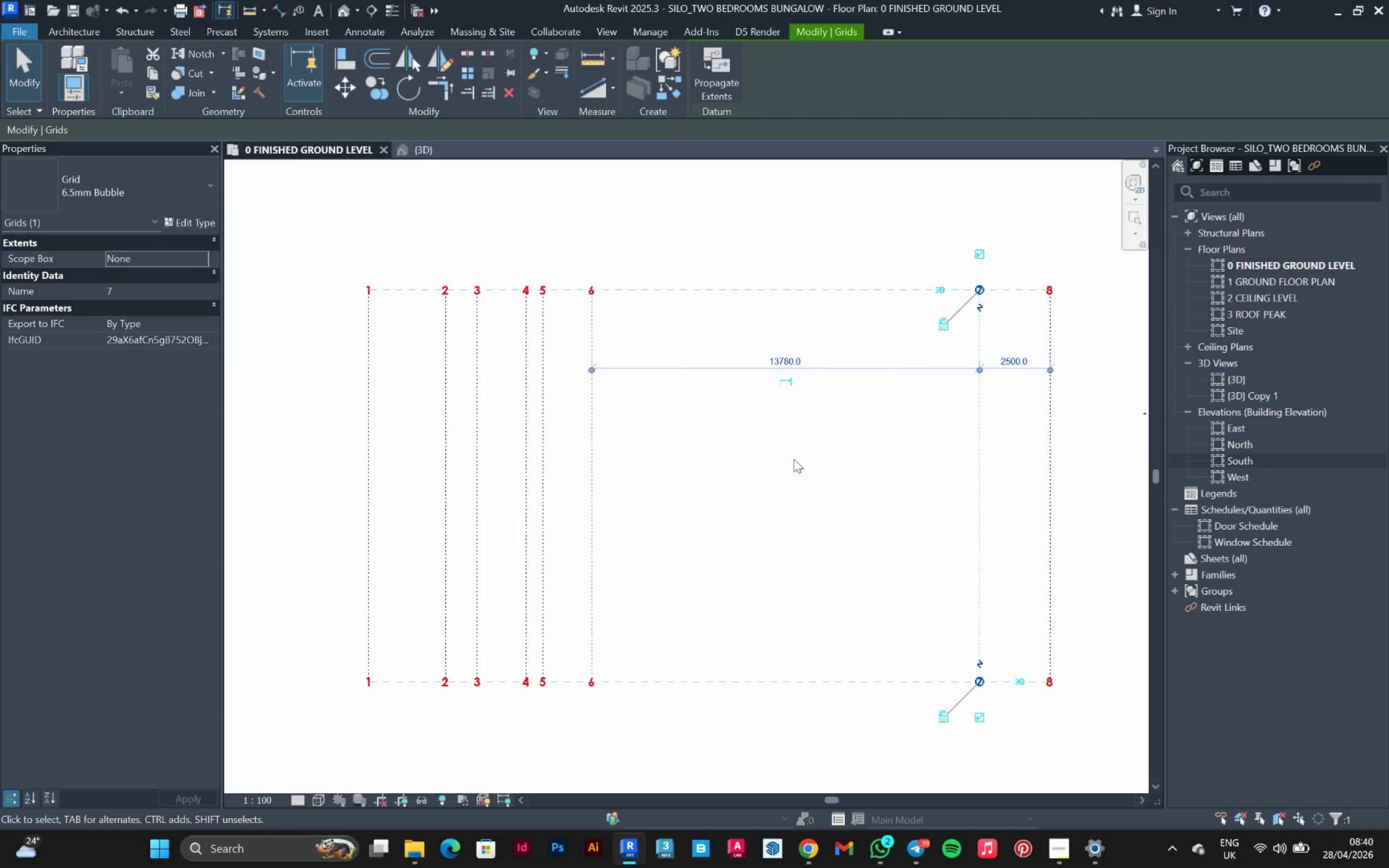 
left_click([785, 360])
 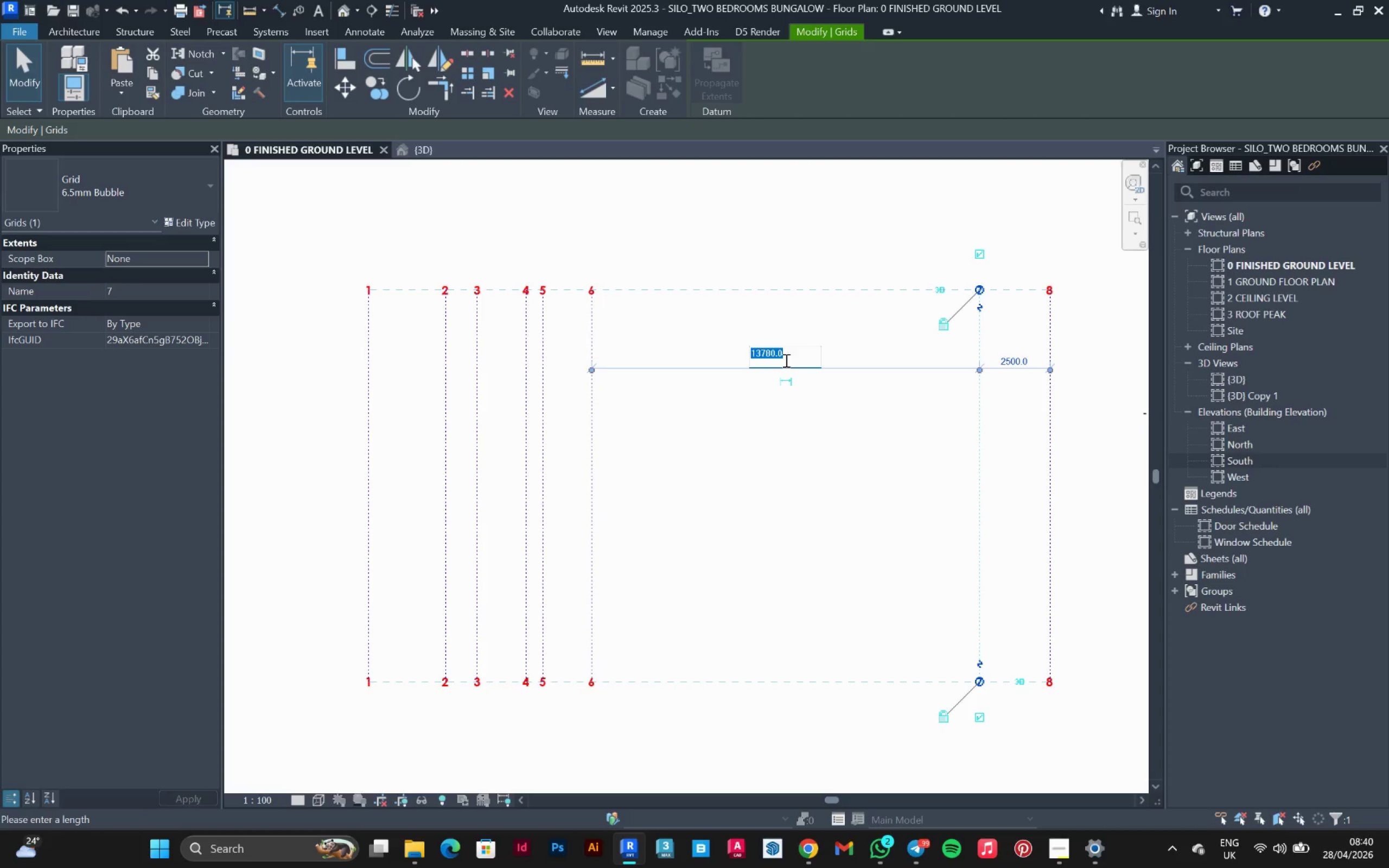 
type(520)
 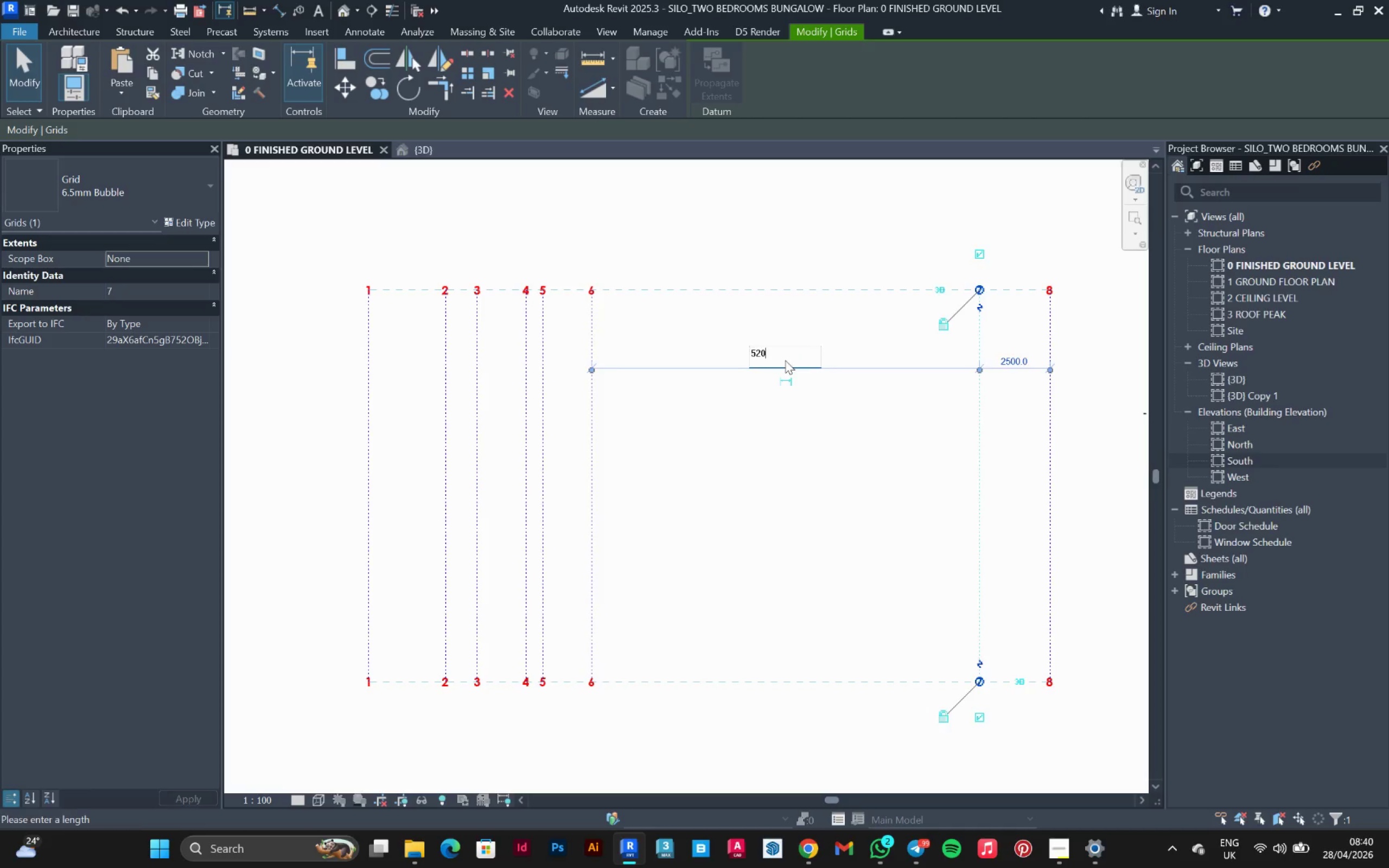 
key(Enter)
 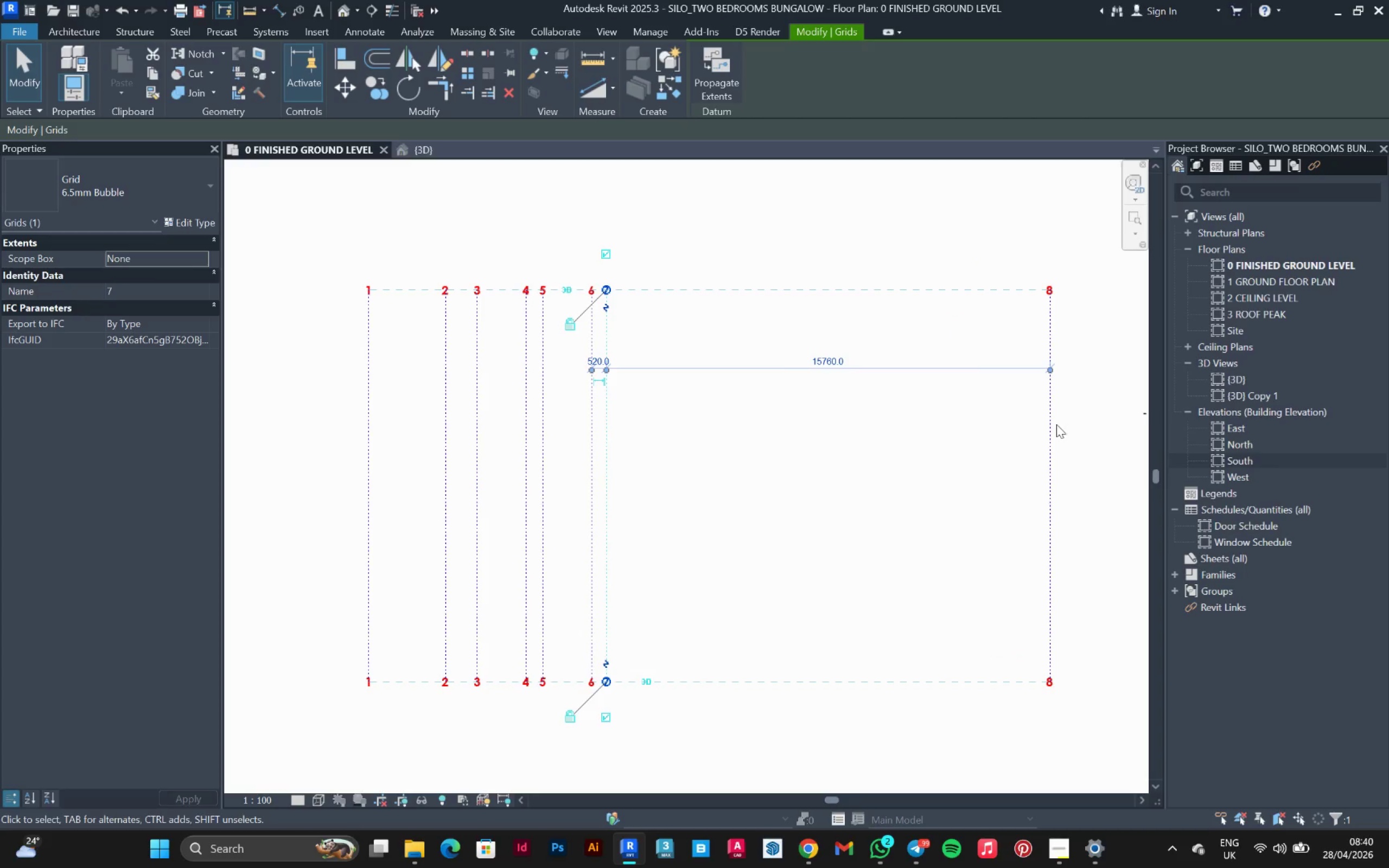 
left_click([1052, 424])
 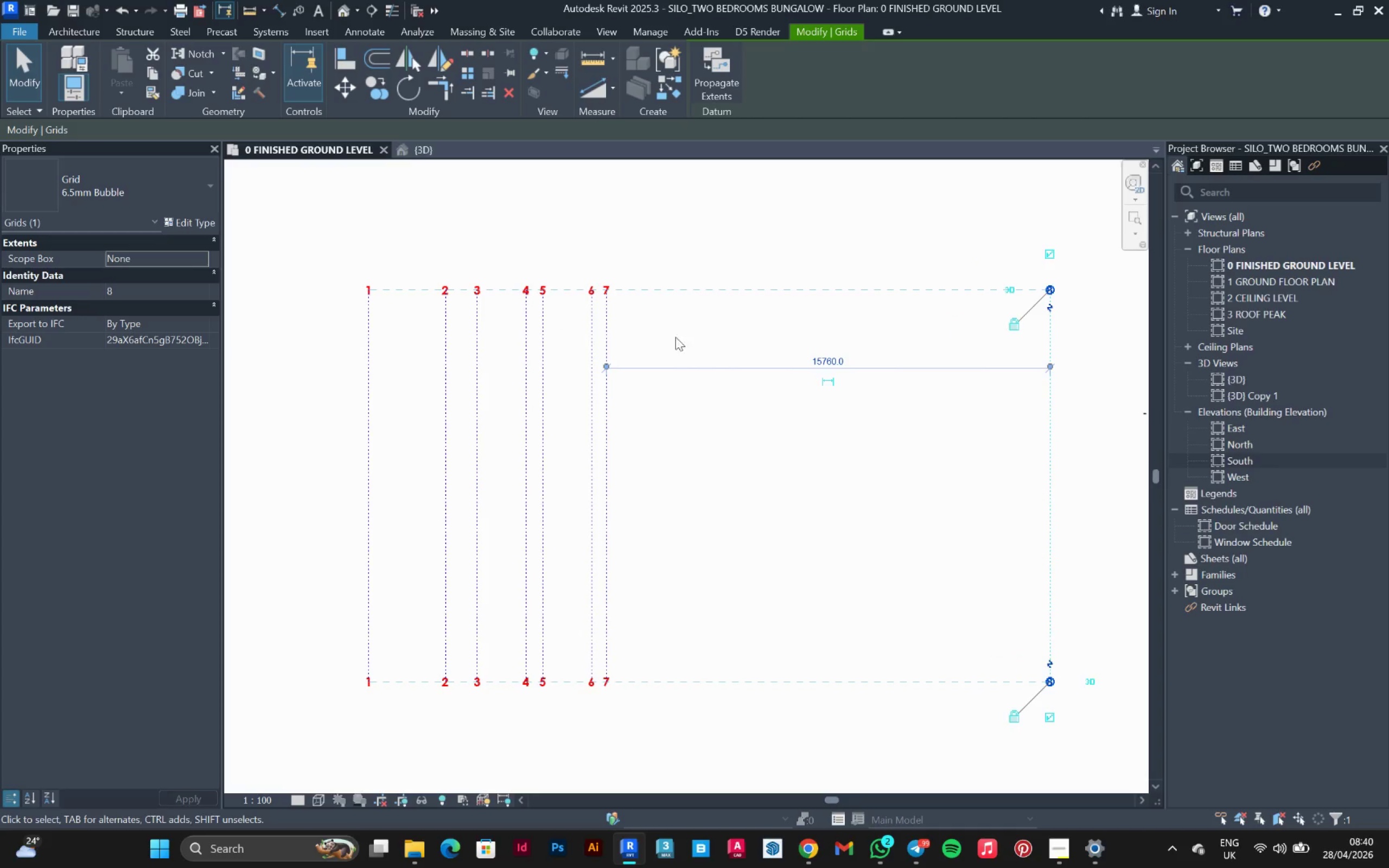 
left_click_drag(start_coordinate=[845, 356], to_coordinate=[844, 361])
 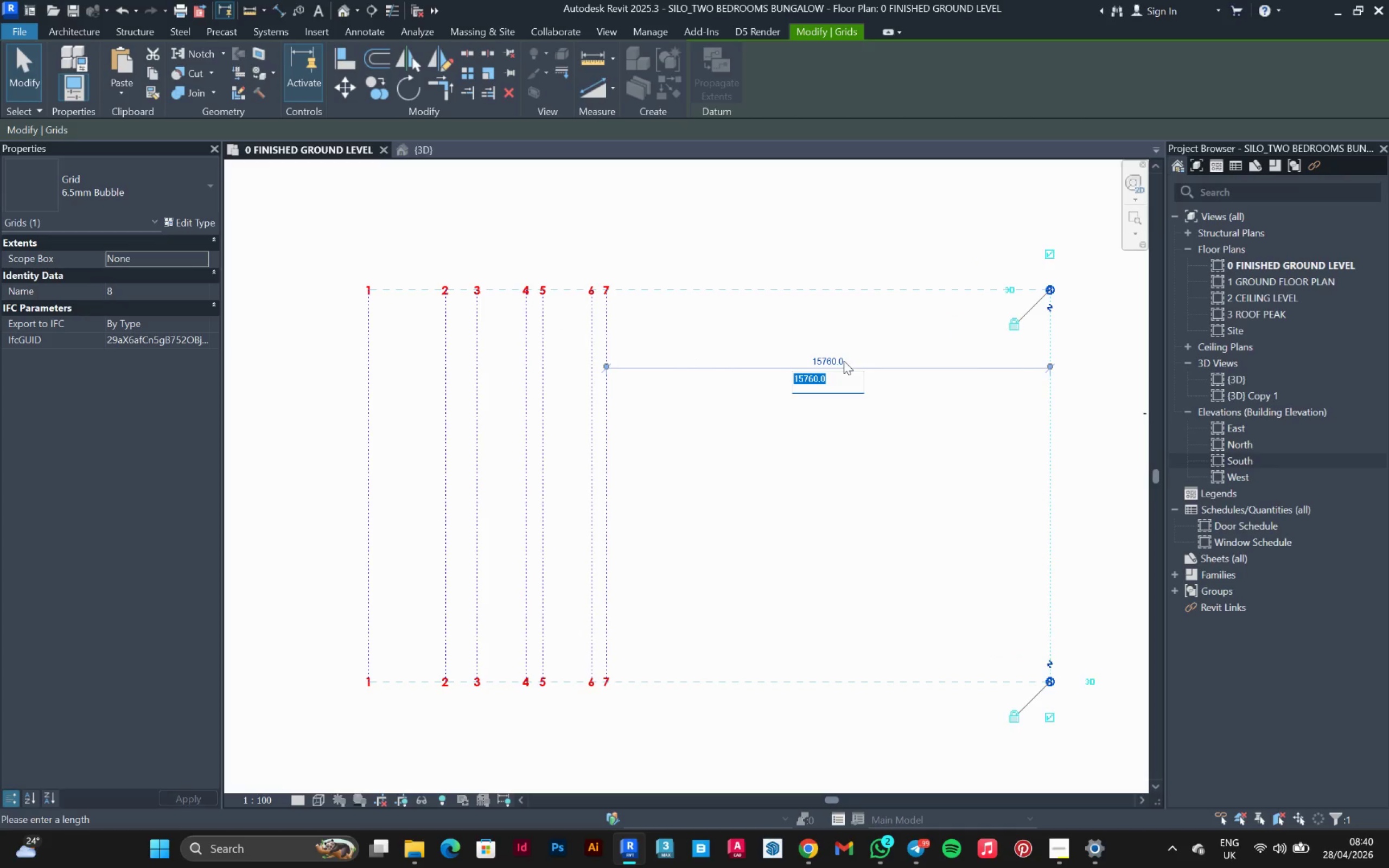 
type(1580)
 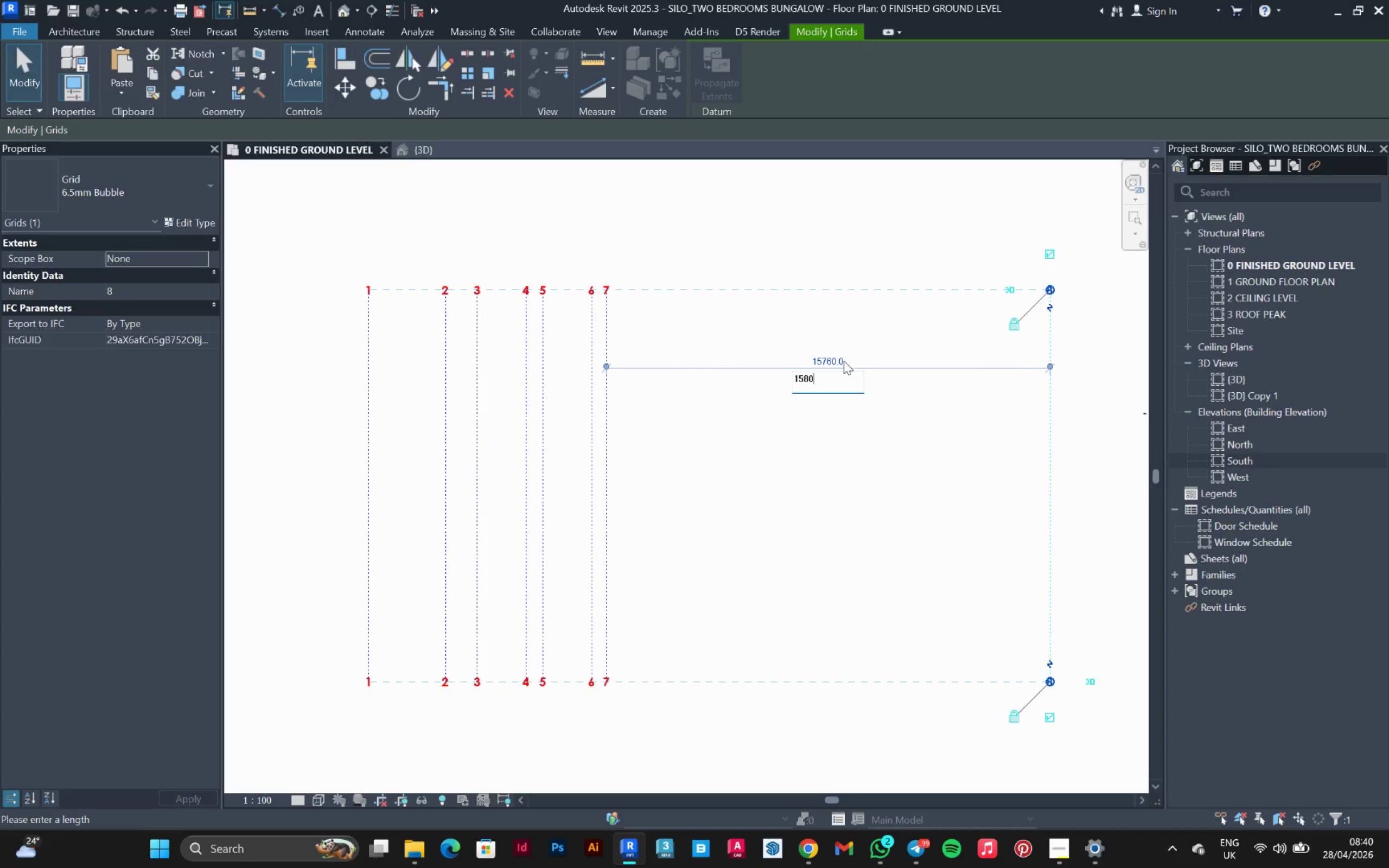 
key(Enter)
 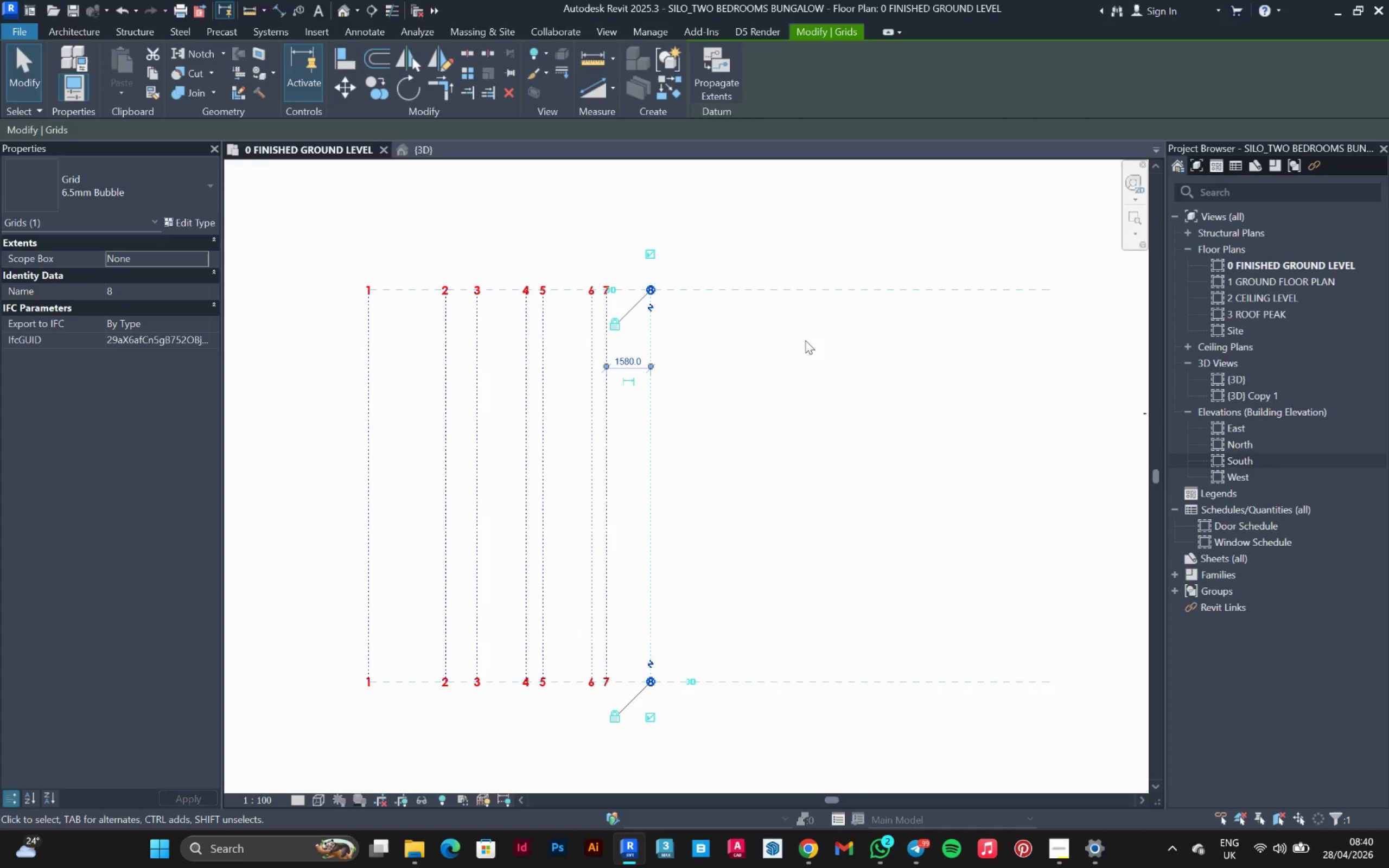 
left_click([834, 351])
 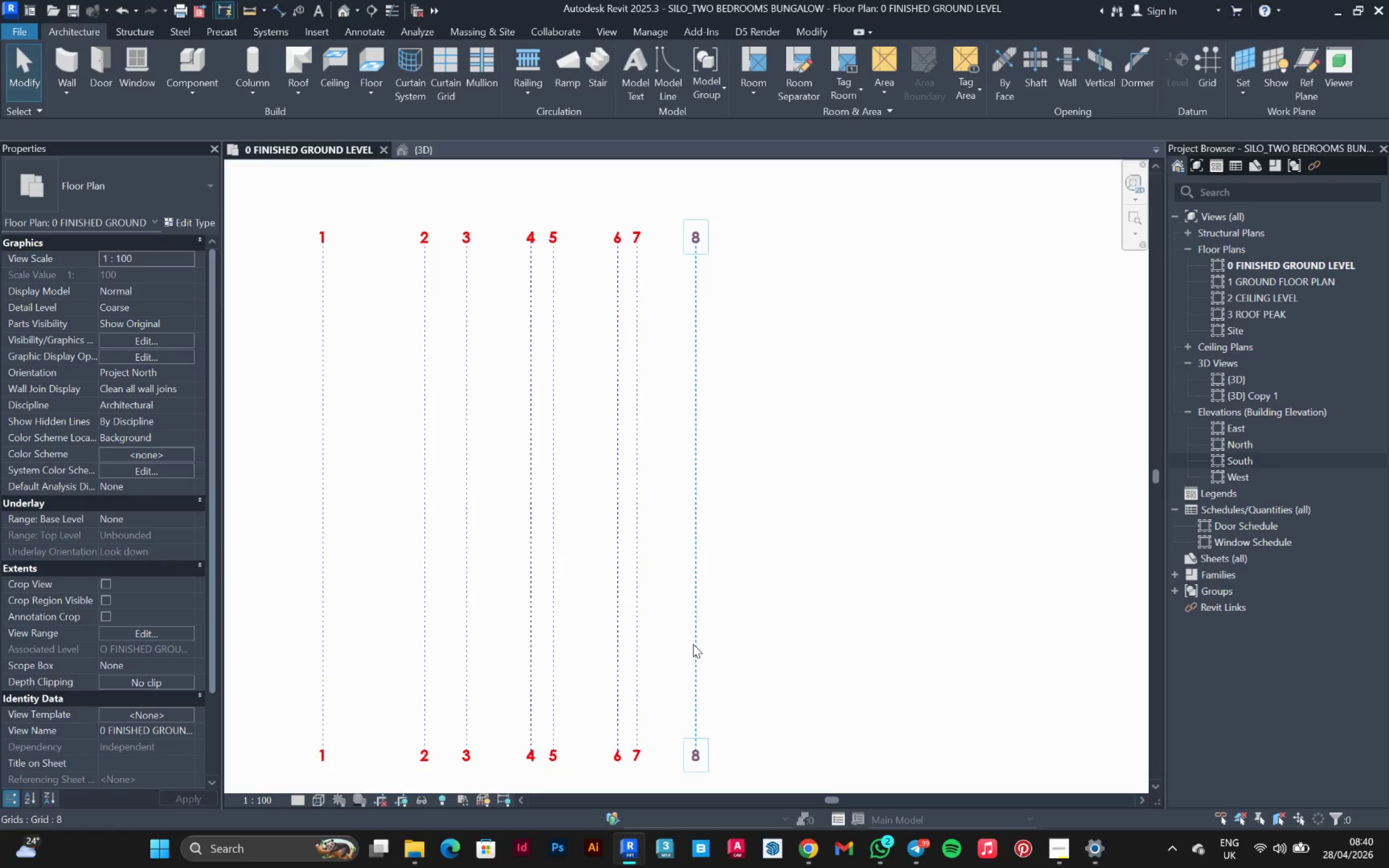 
scroll: coordinate [514, 458], scroll_direction: up, amount: 2.0
 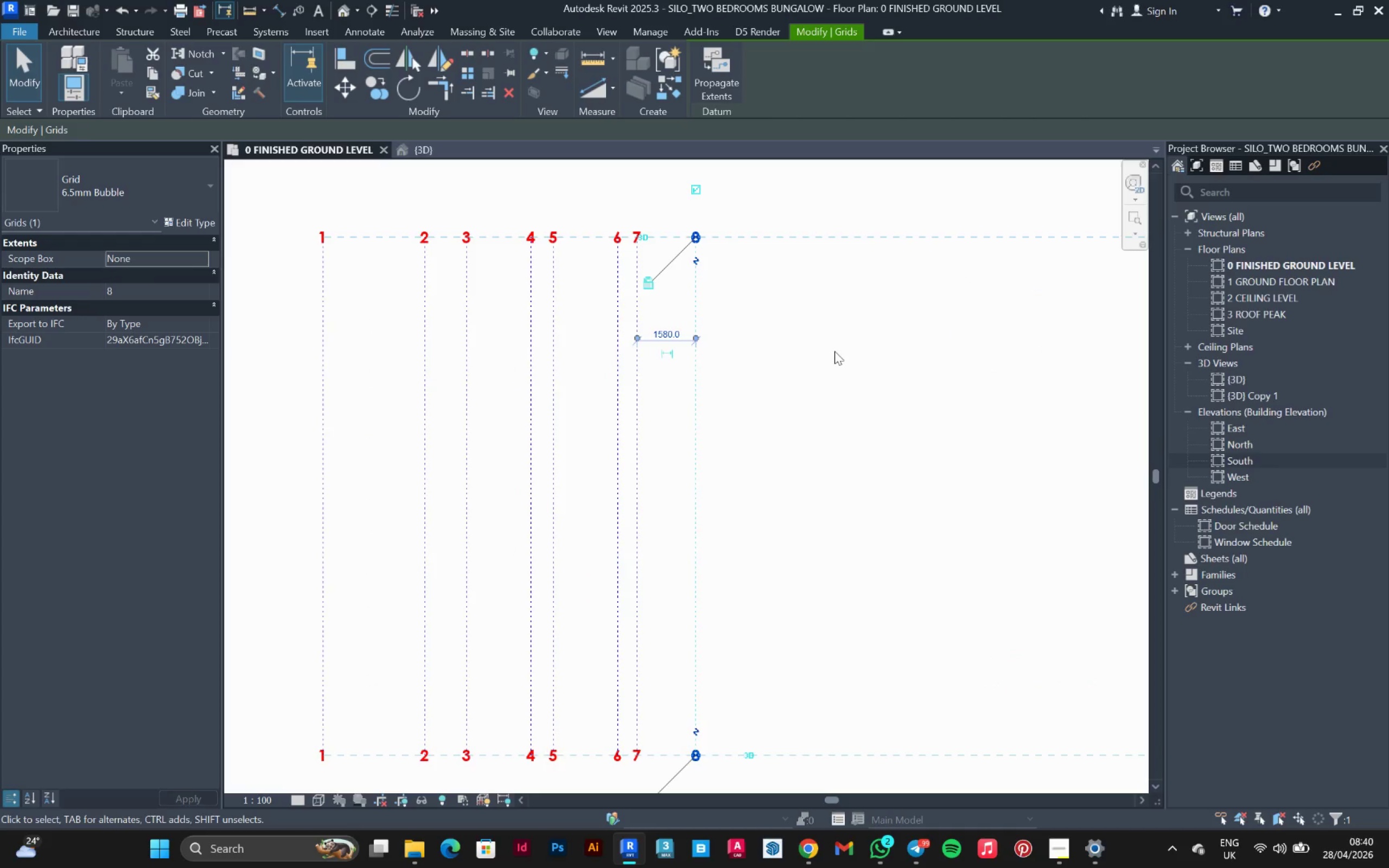 
left_click([693, 643])
 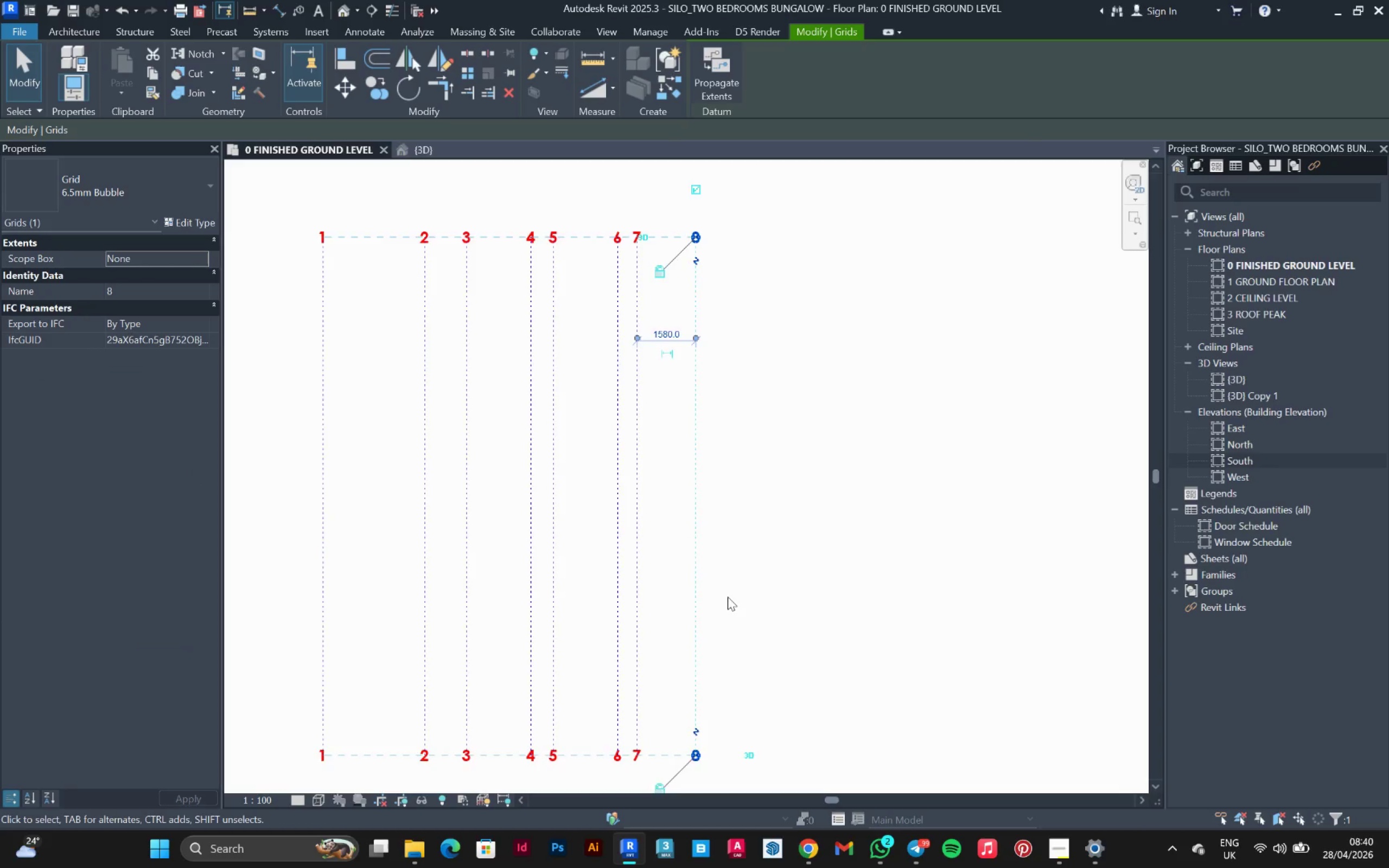 
scroll: coordinate [728, 597], scroll_direction: down, amount: 3.0
 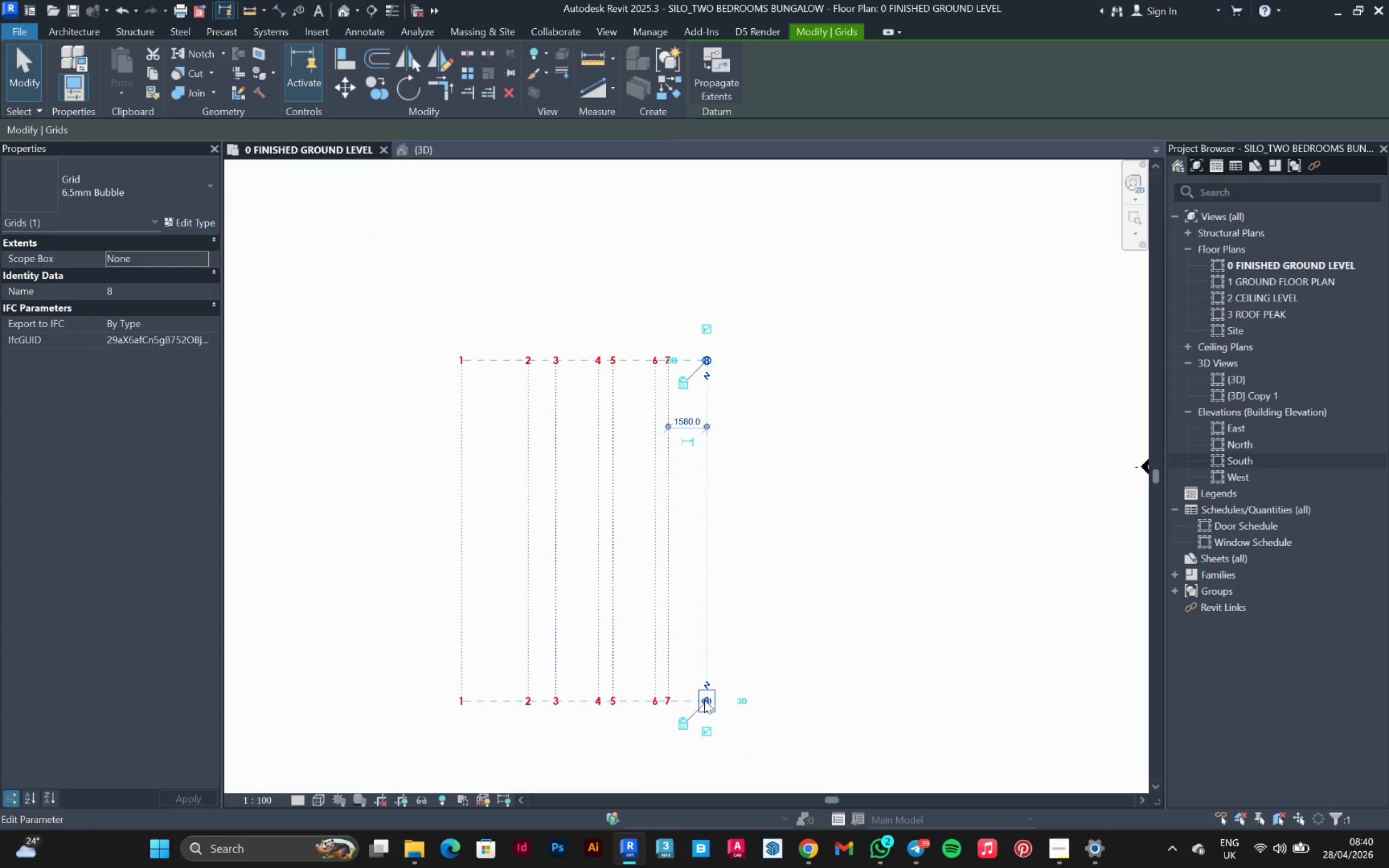 
left_click_drag(start_coordinate=[703, 700], to_coordinate=[711, 766])
 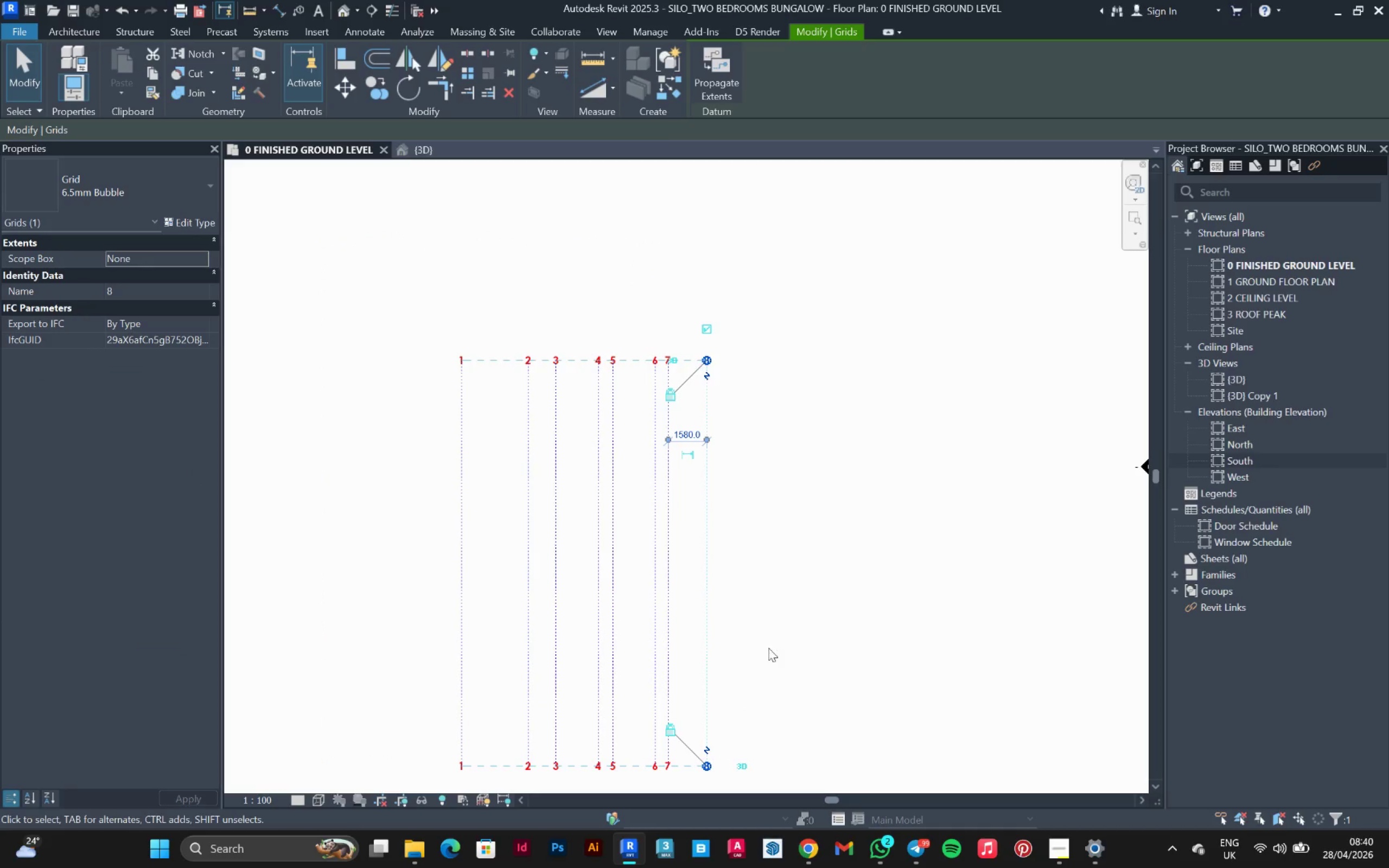 
left_click([815, 533])
 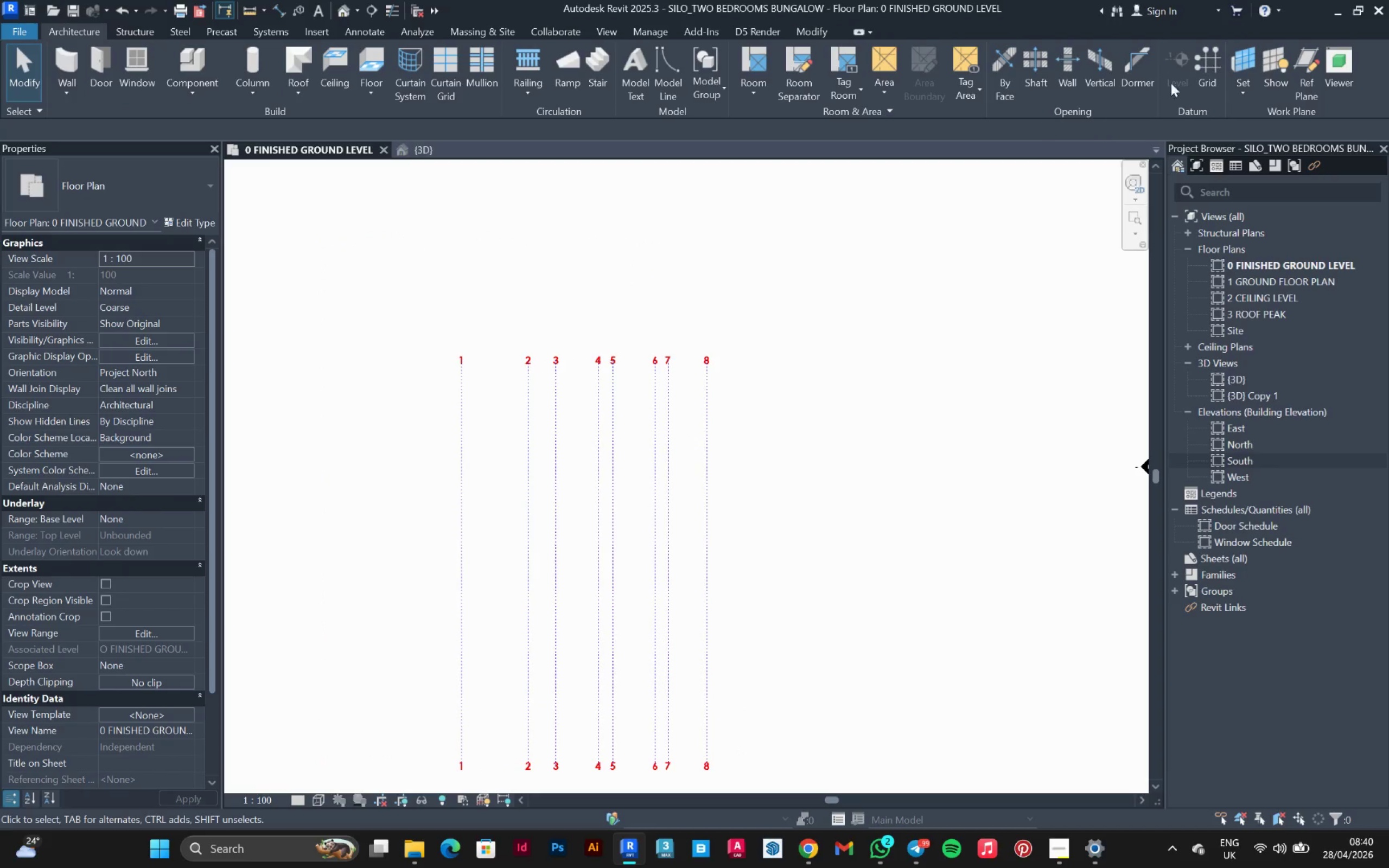 
left_click([1209, 62])
 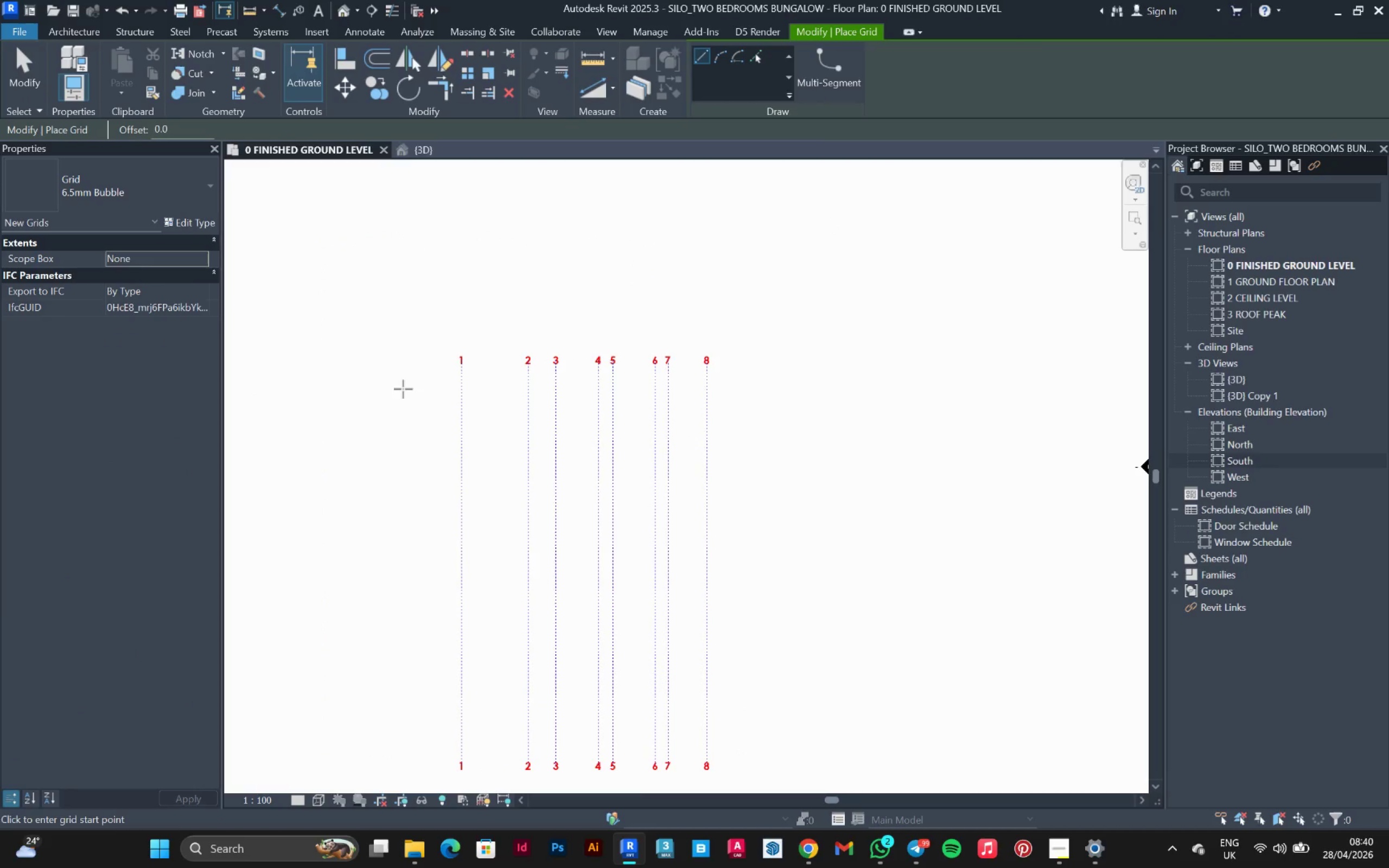 
left_click([386, 397])
 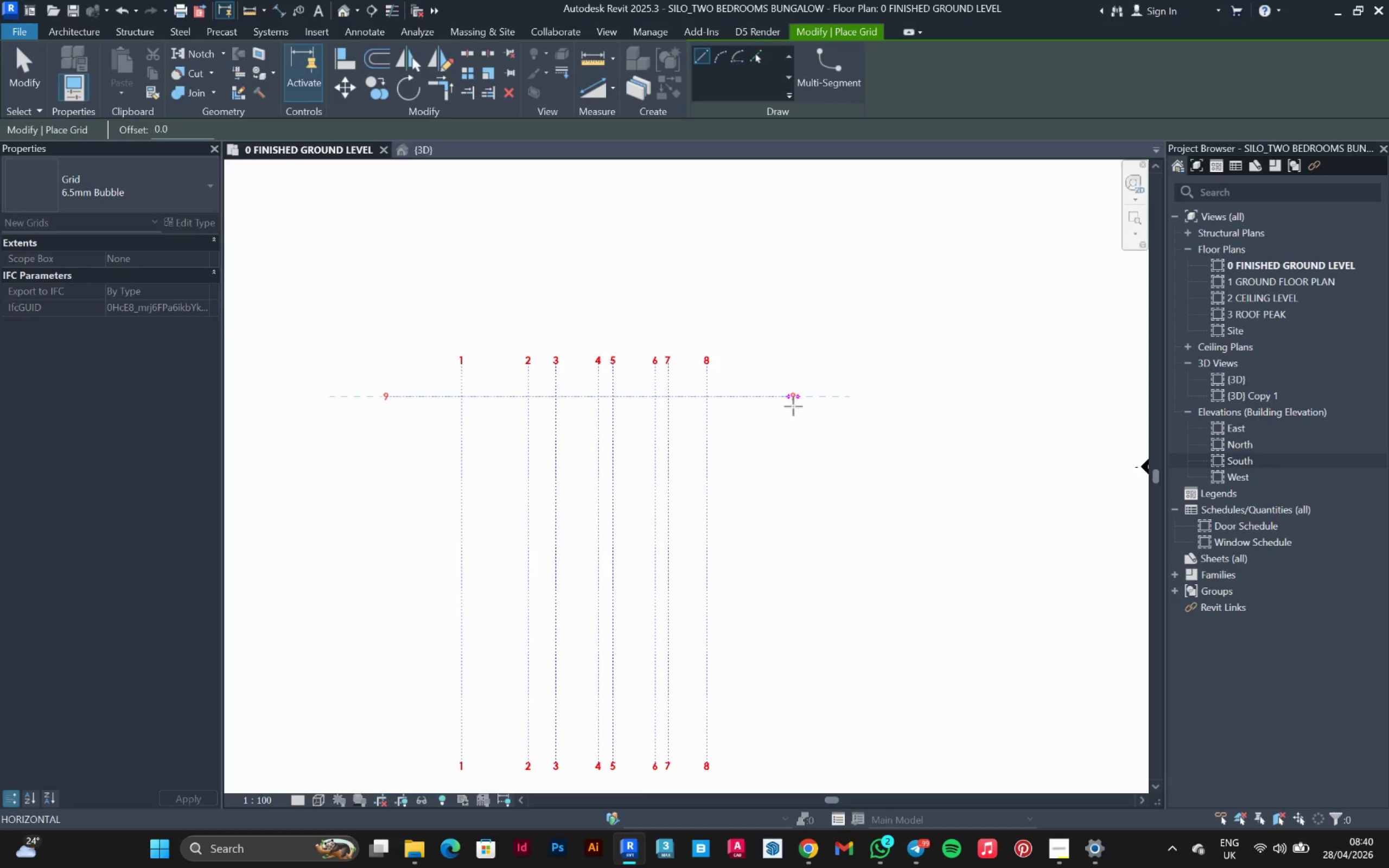 
left_click([787, 406])
 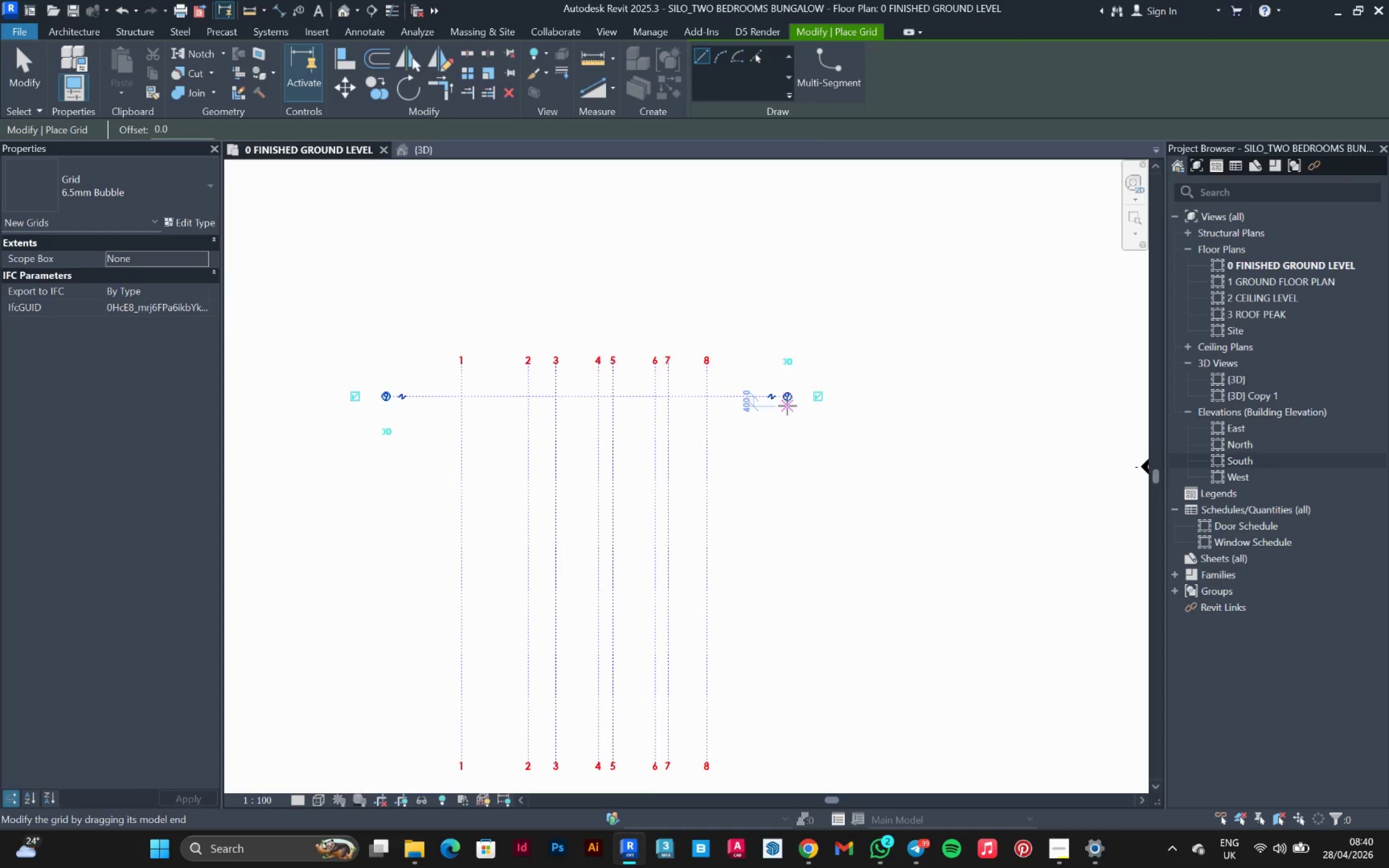 
key(Escape)
 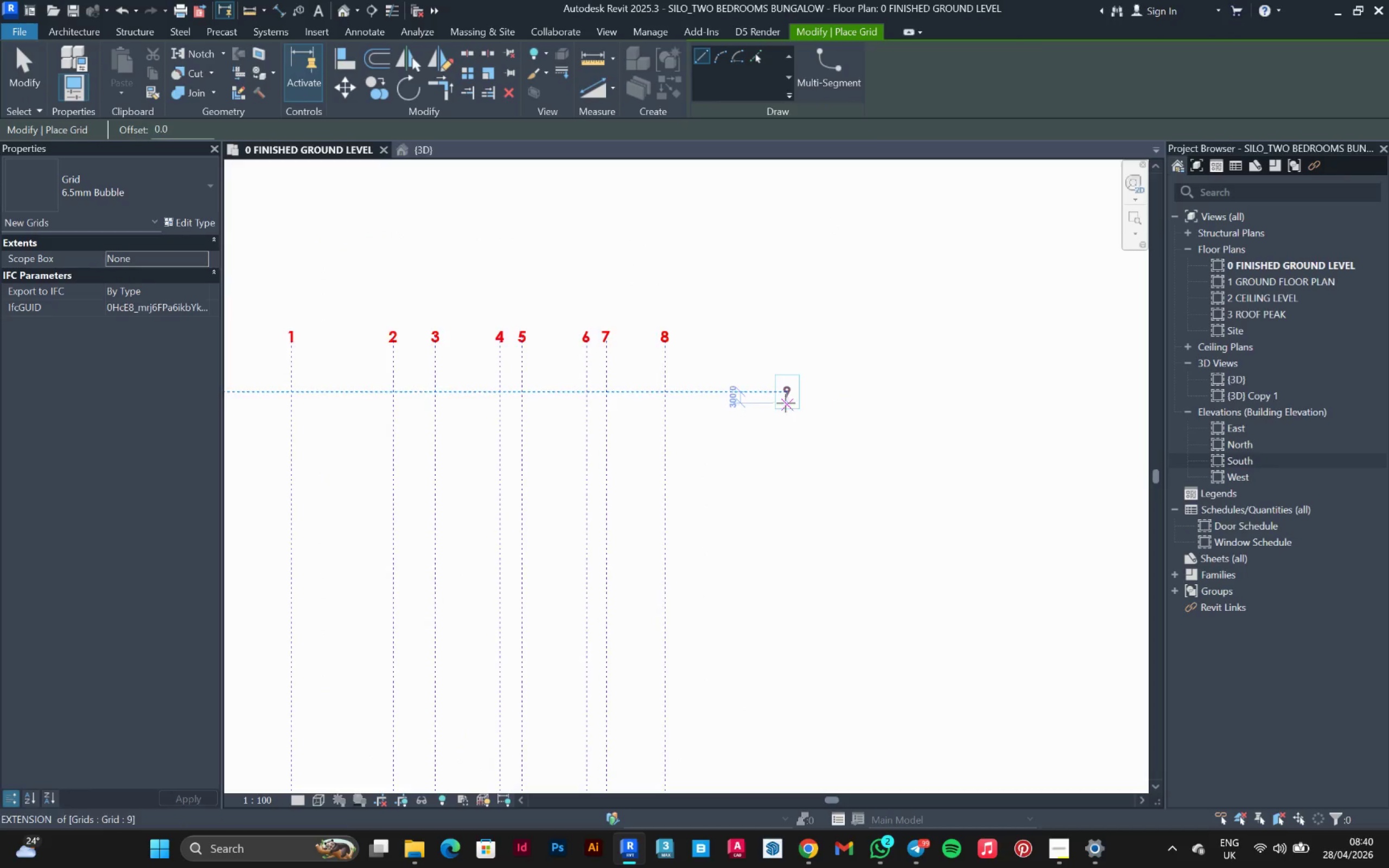 
key(Escape)
 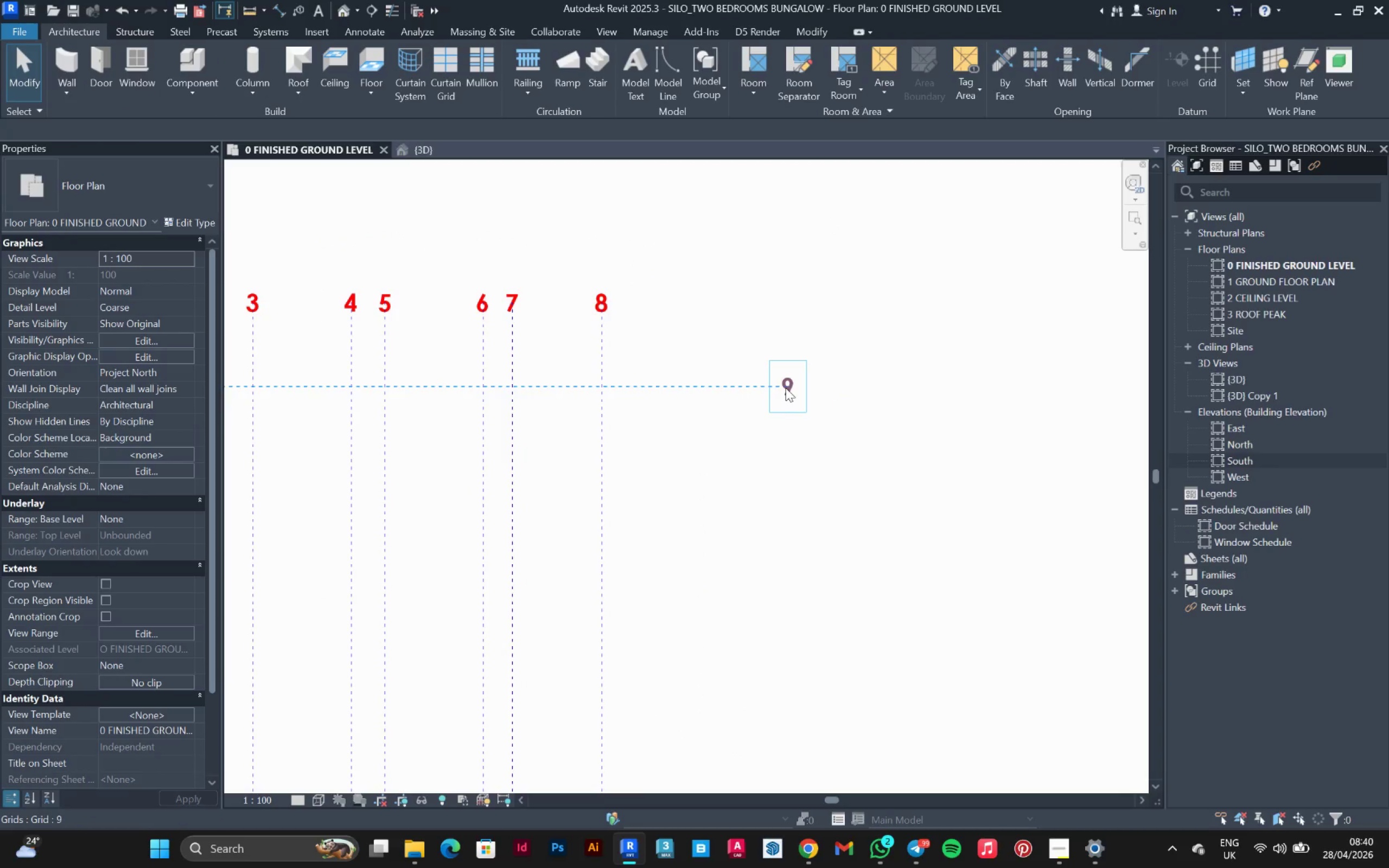 
left_click([786, 387])
 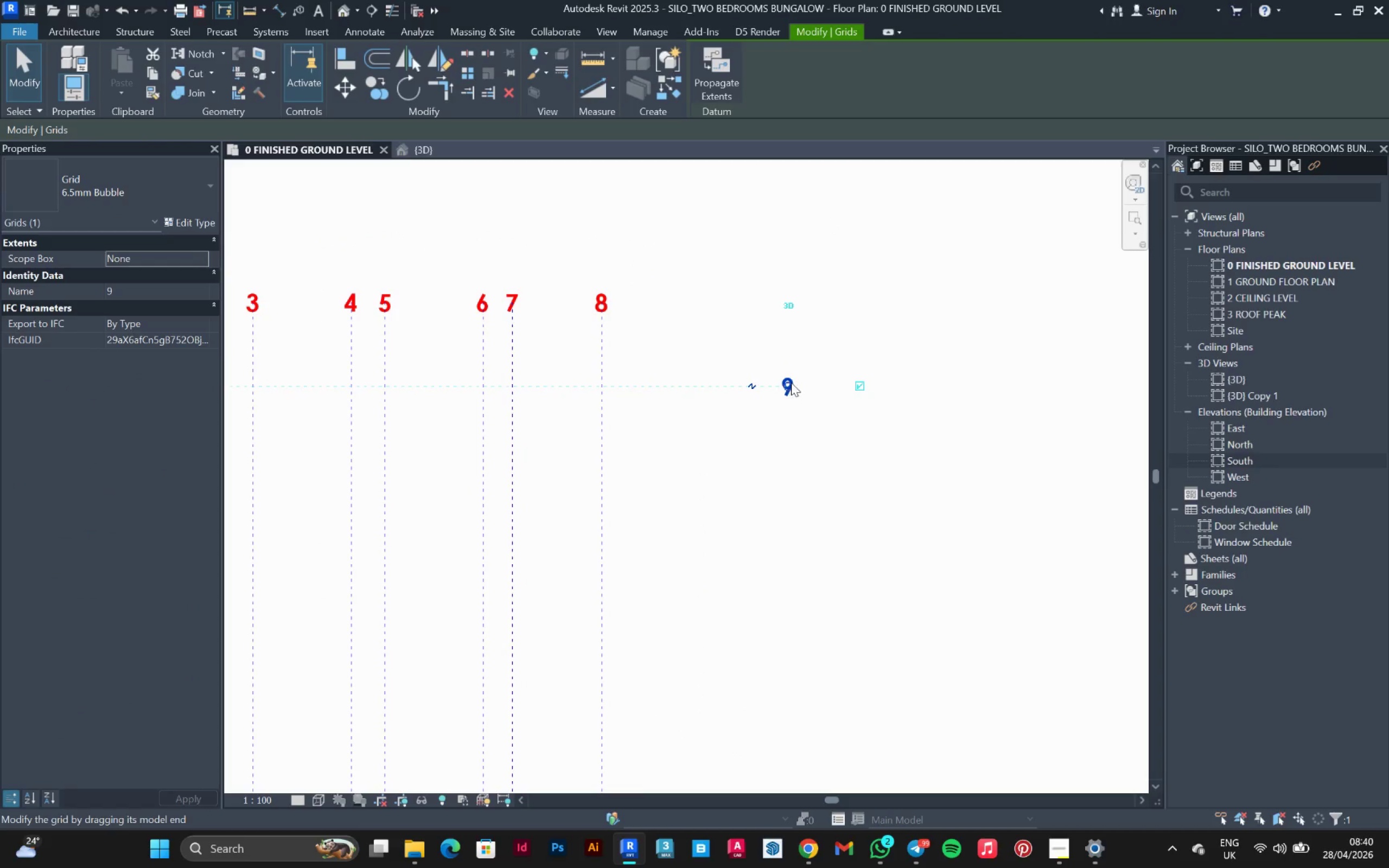 
scroll: coordinate [786, 402], scroll_direction: up, amount: 6.0
 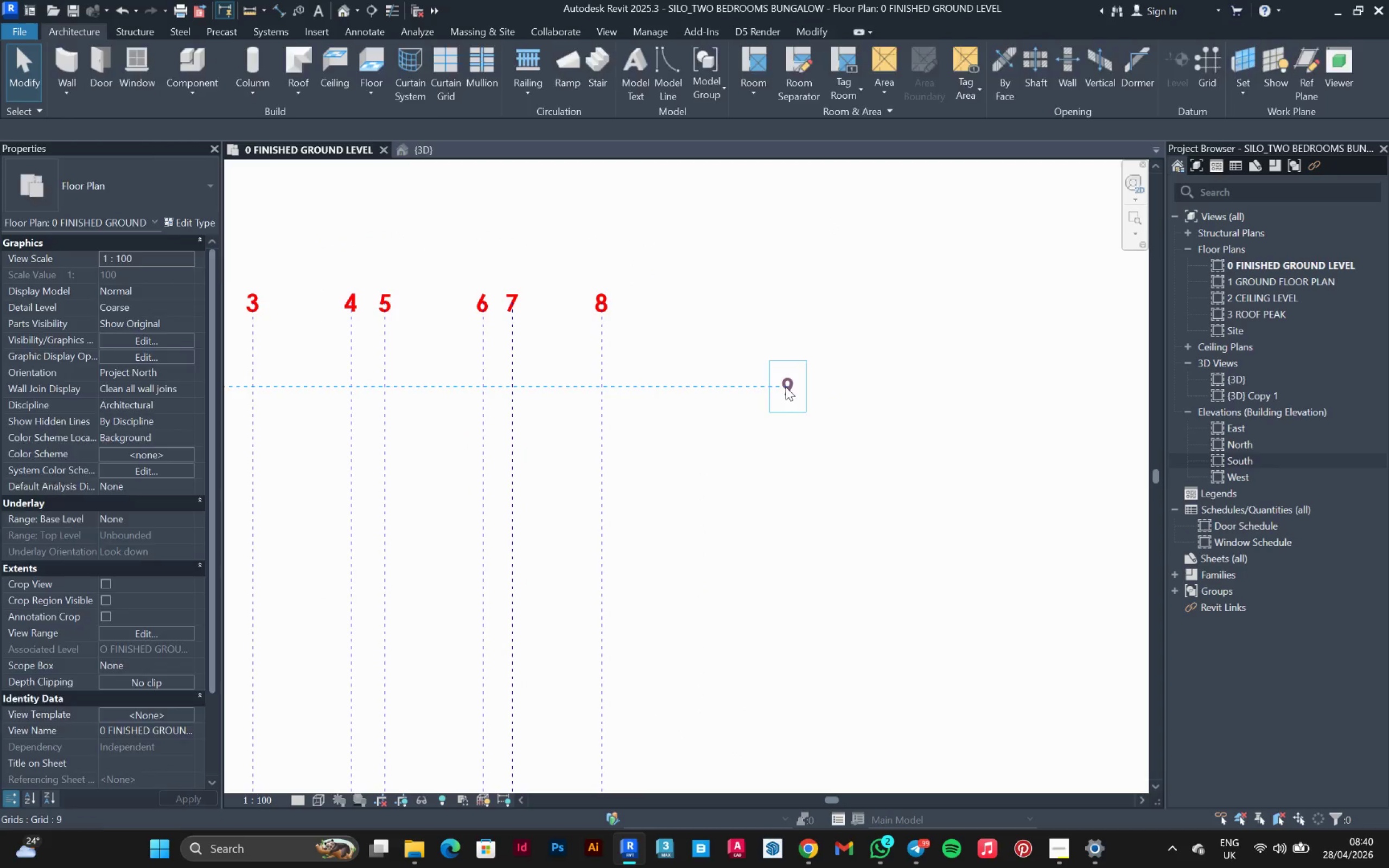 
left_click([791, 382])
 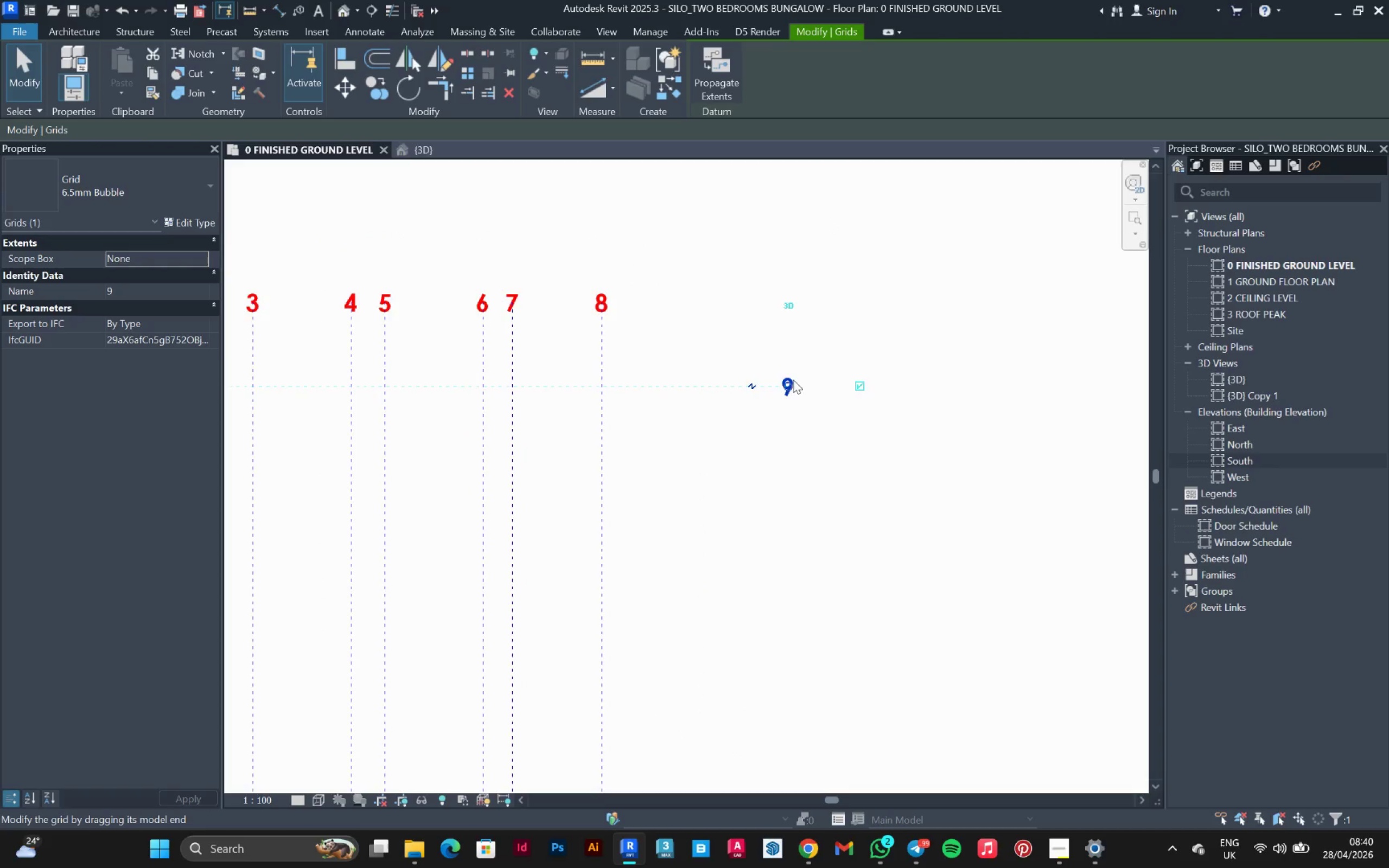 
left_click([790, 379])
 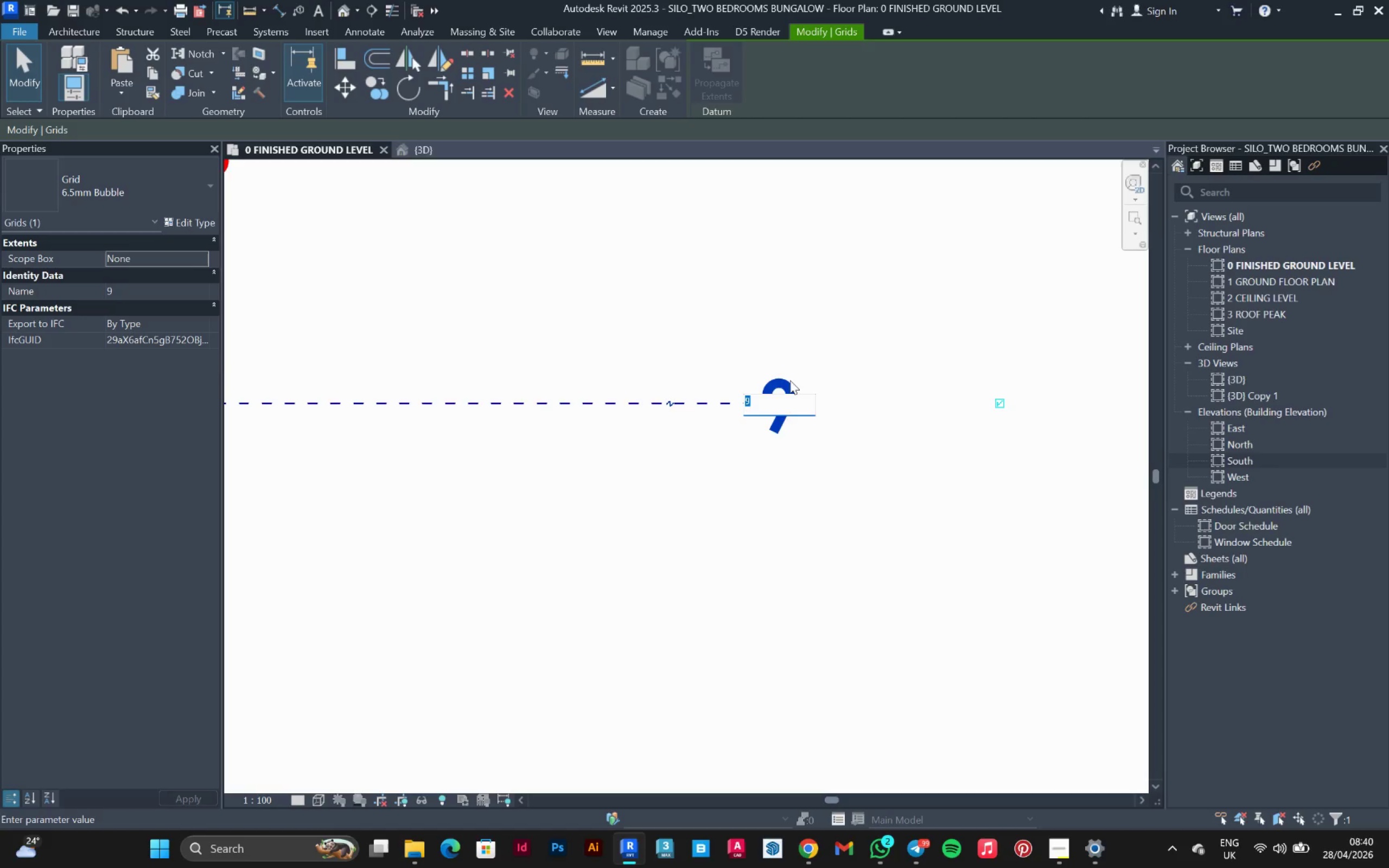 
scroll: coordinate [790, 379], scroll_direction: up, amount: 8.0
 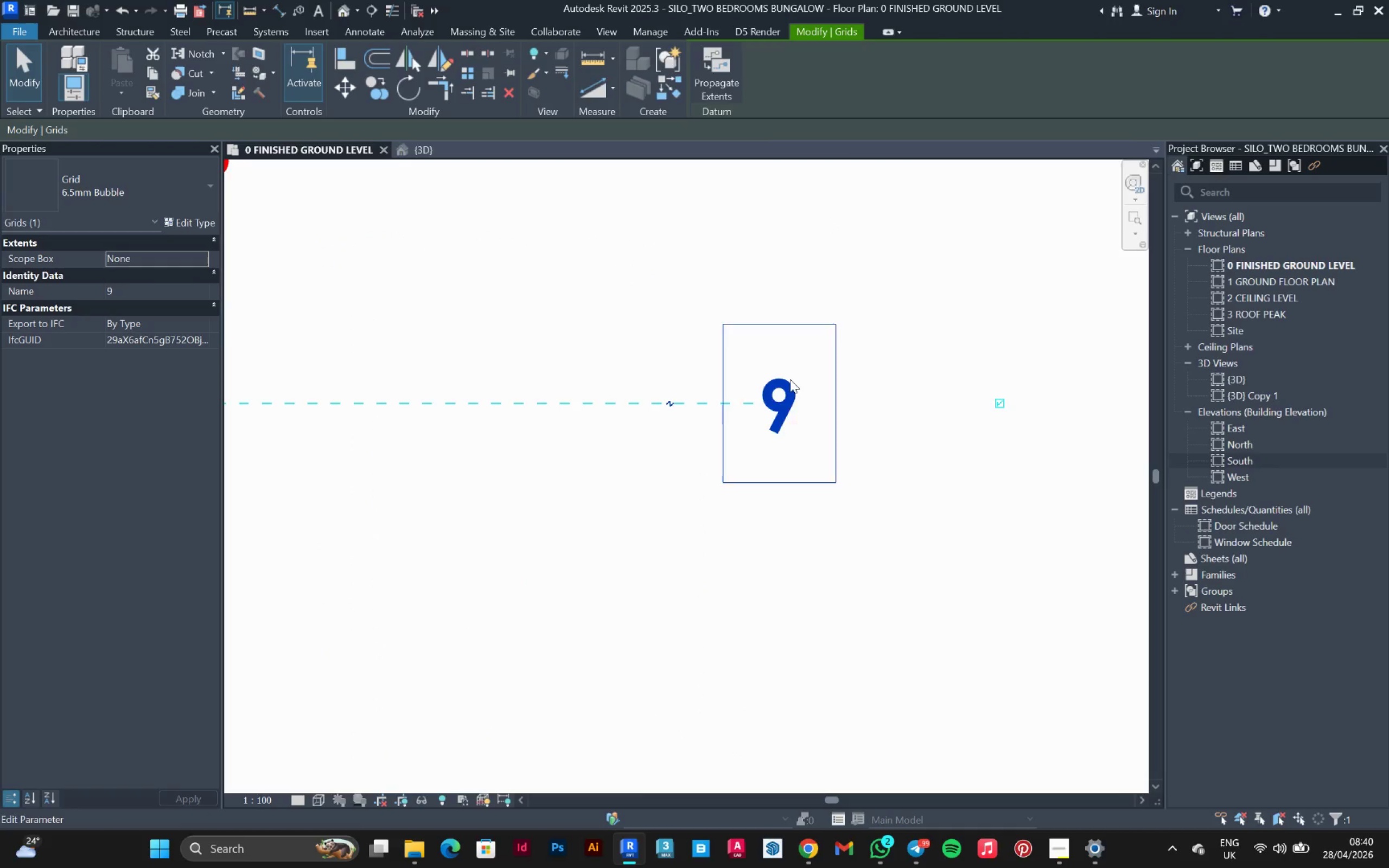 
key(A)
 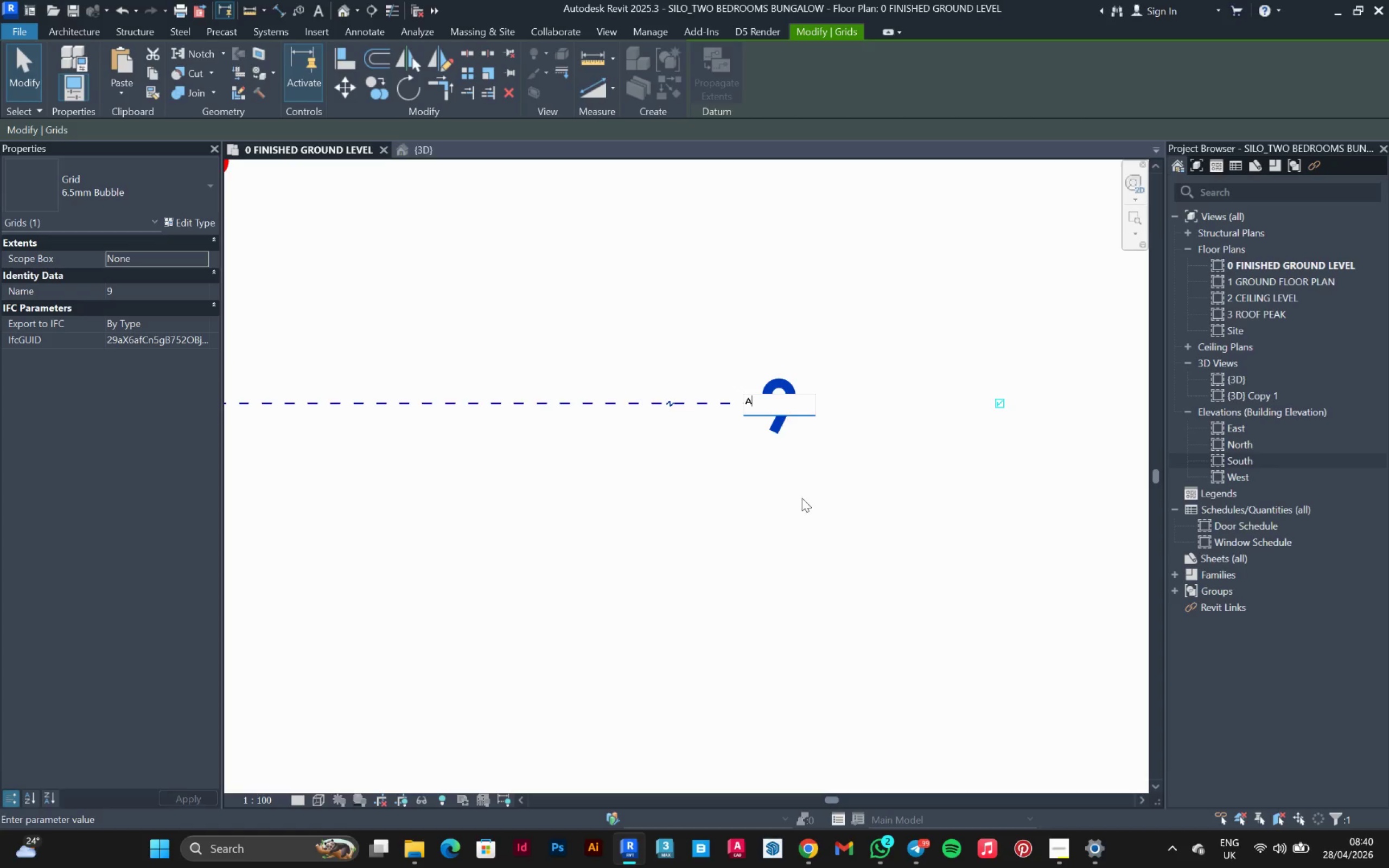 
left_click([803, 507])
 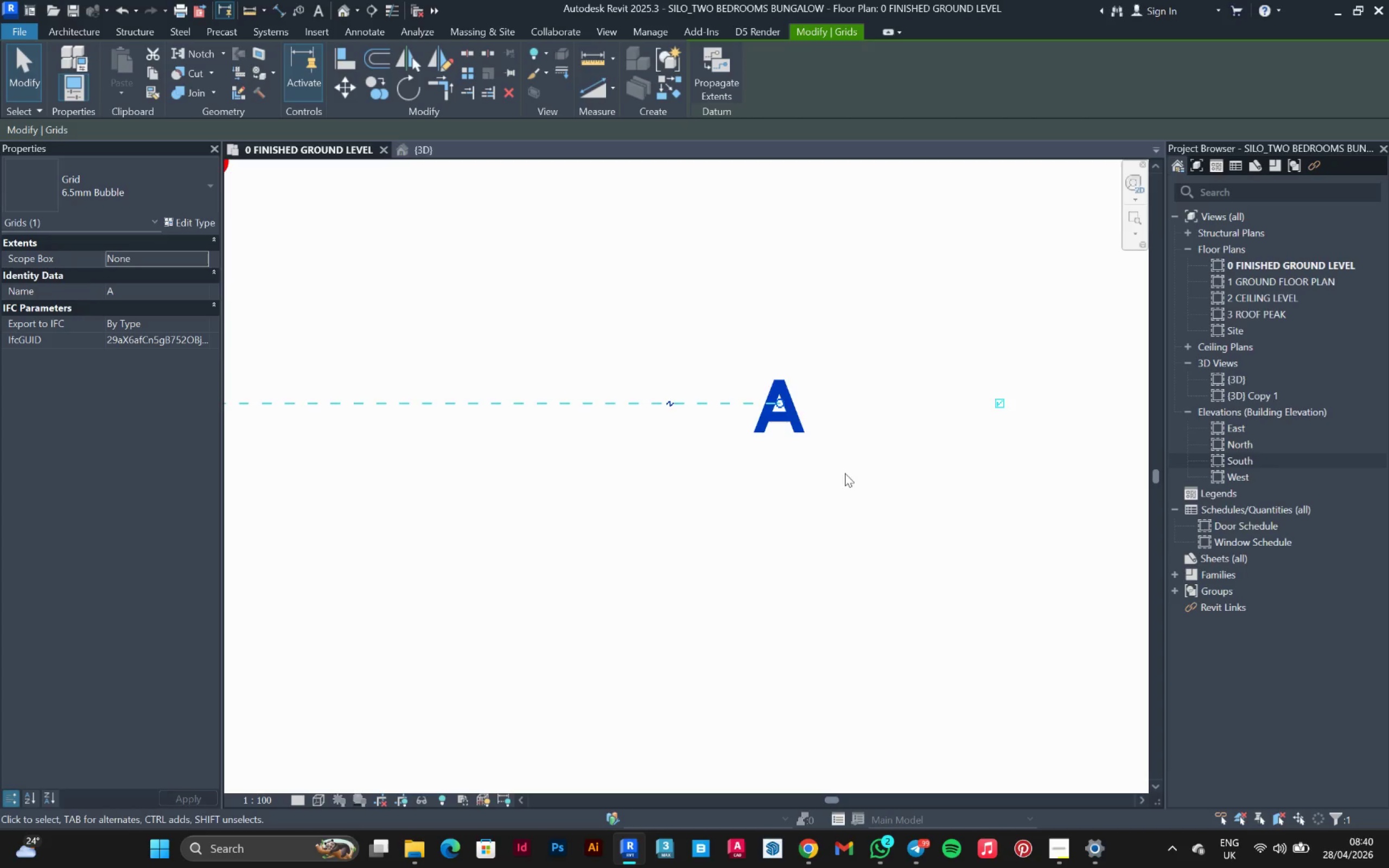 
scroll: coordinate [875, 409], scroll_direction: down, amount: 13.0
 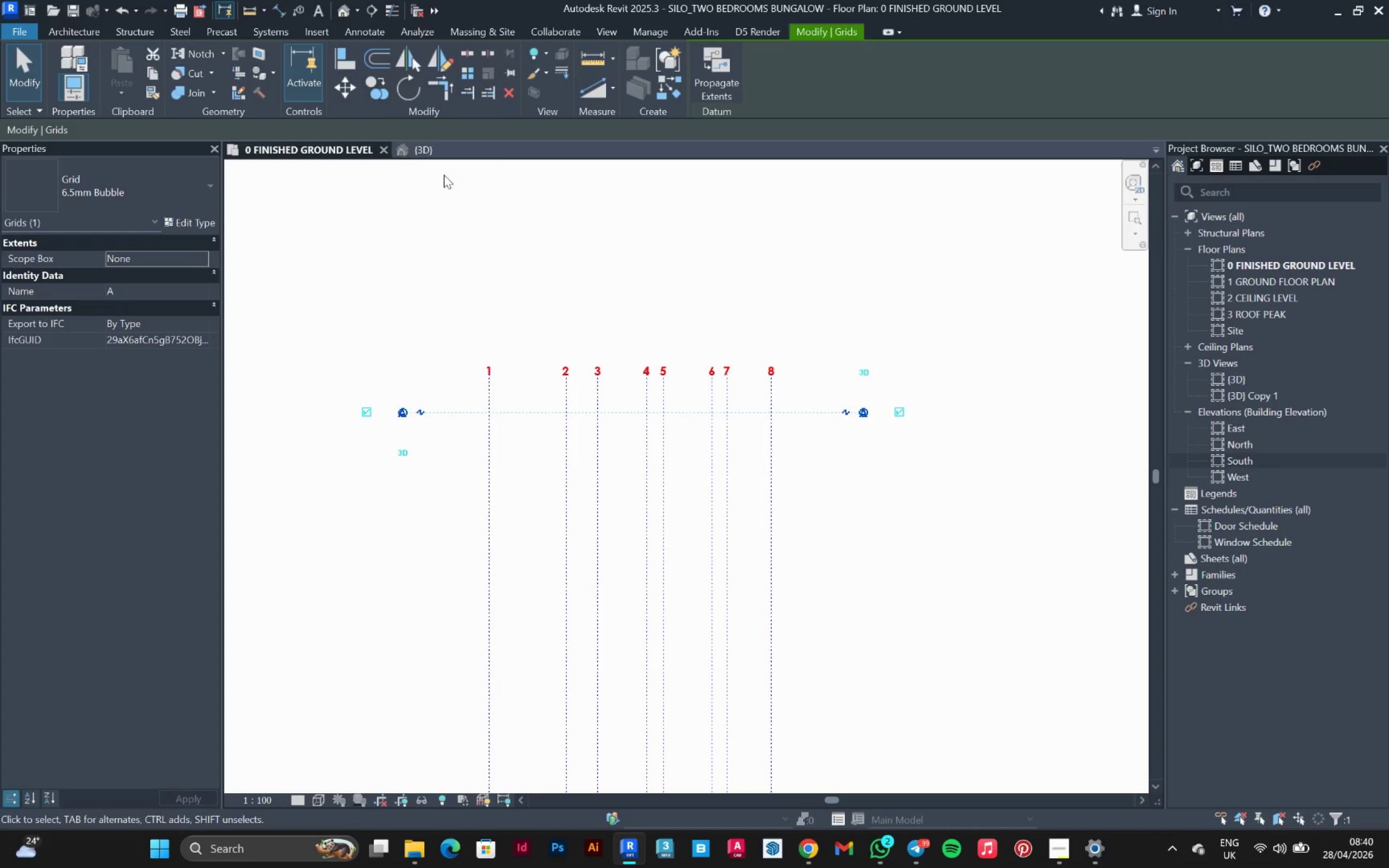 
left_click([456, 191])
 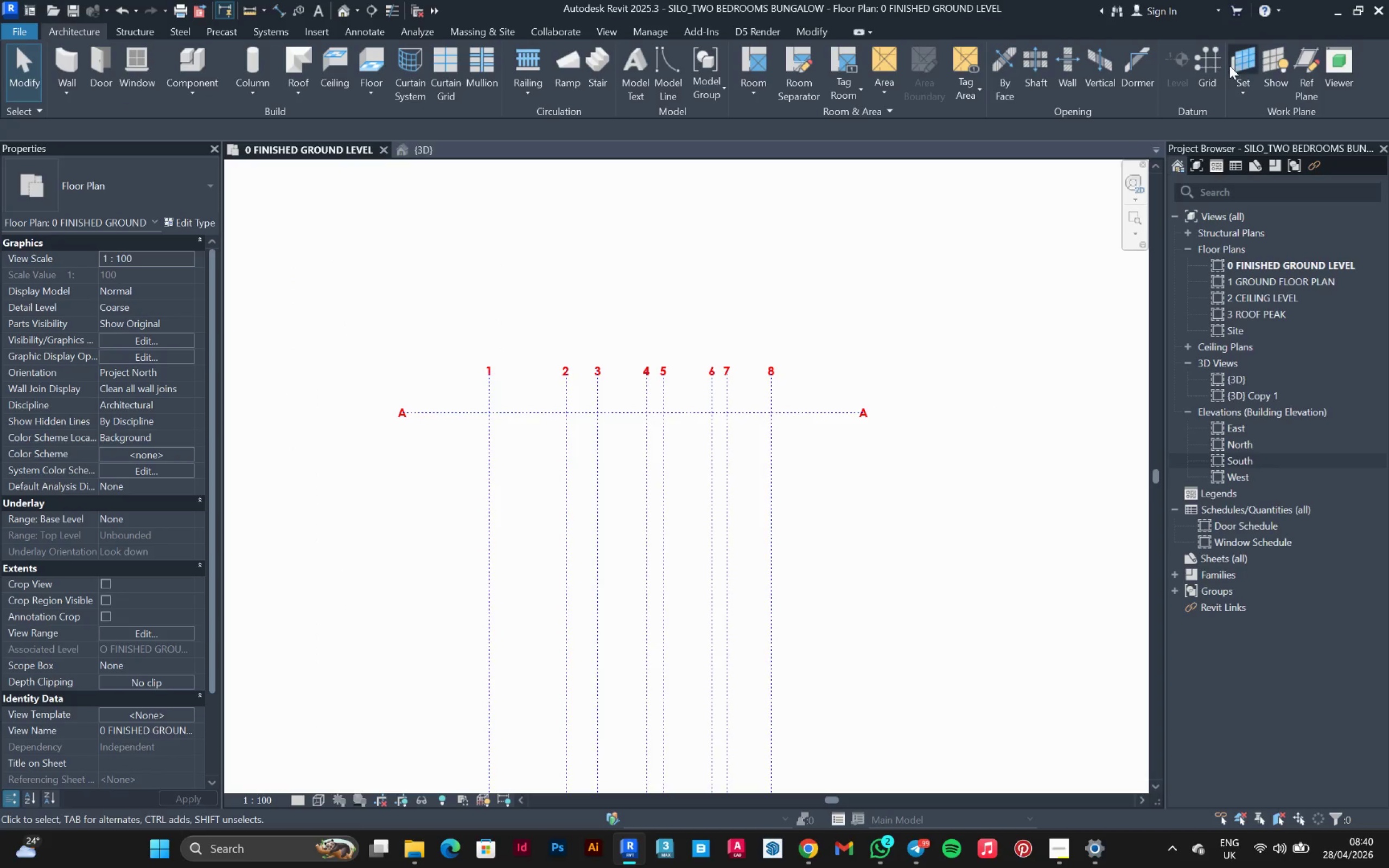 
left_click([1227, 65])
 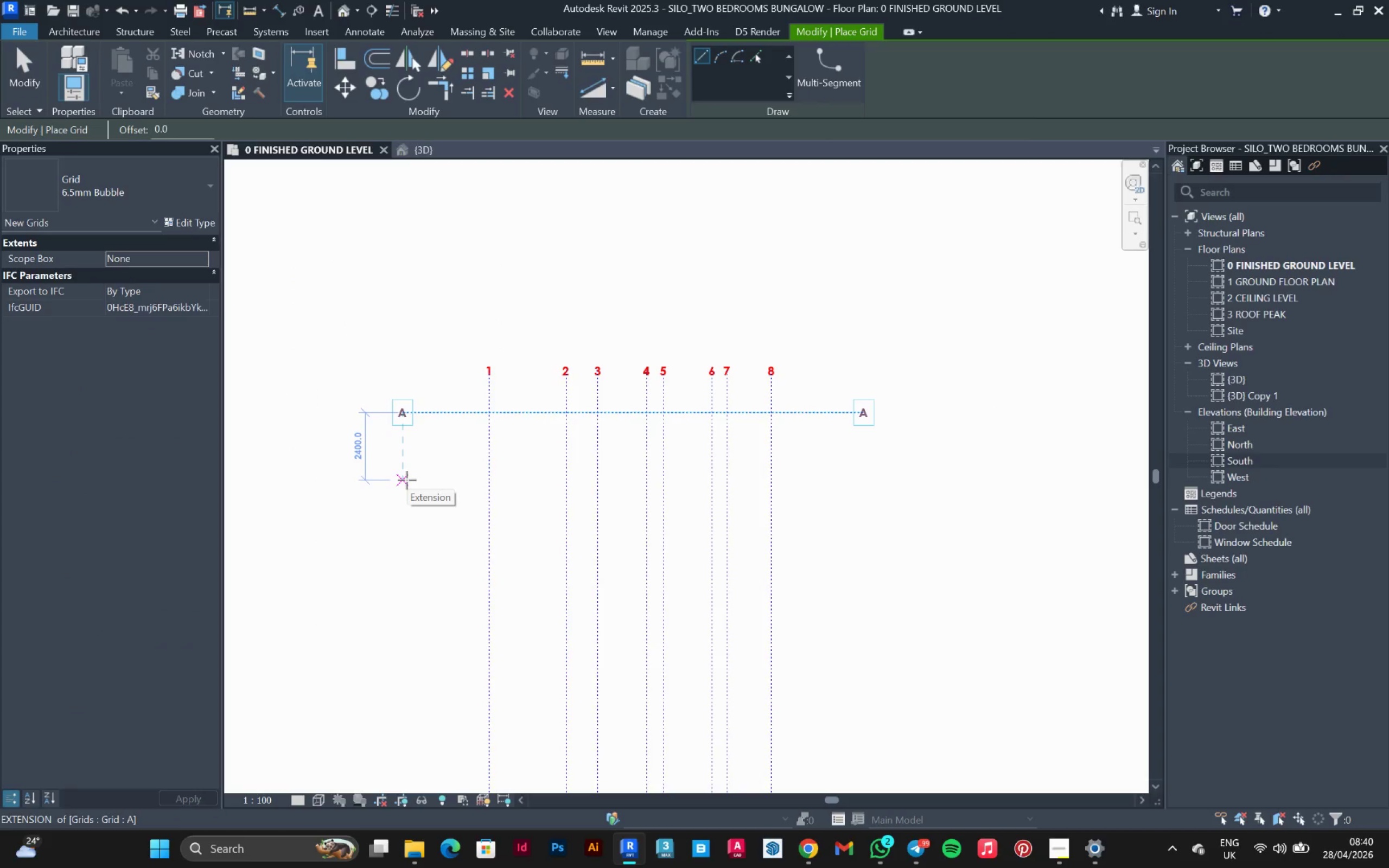 
wait(6.43)
 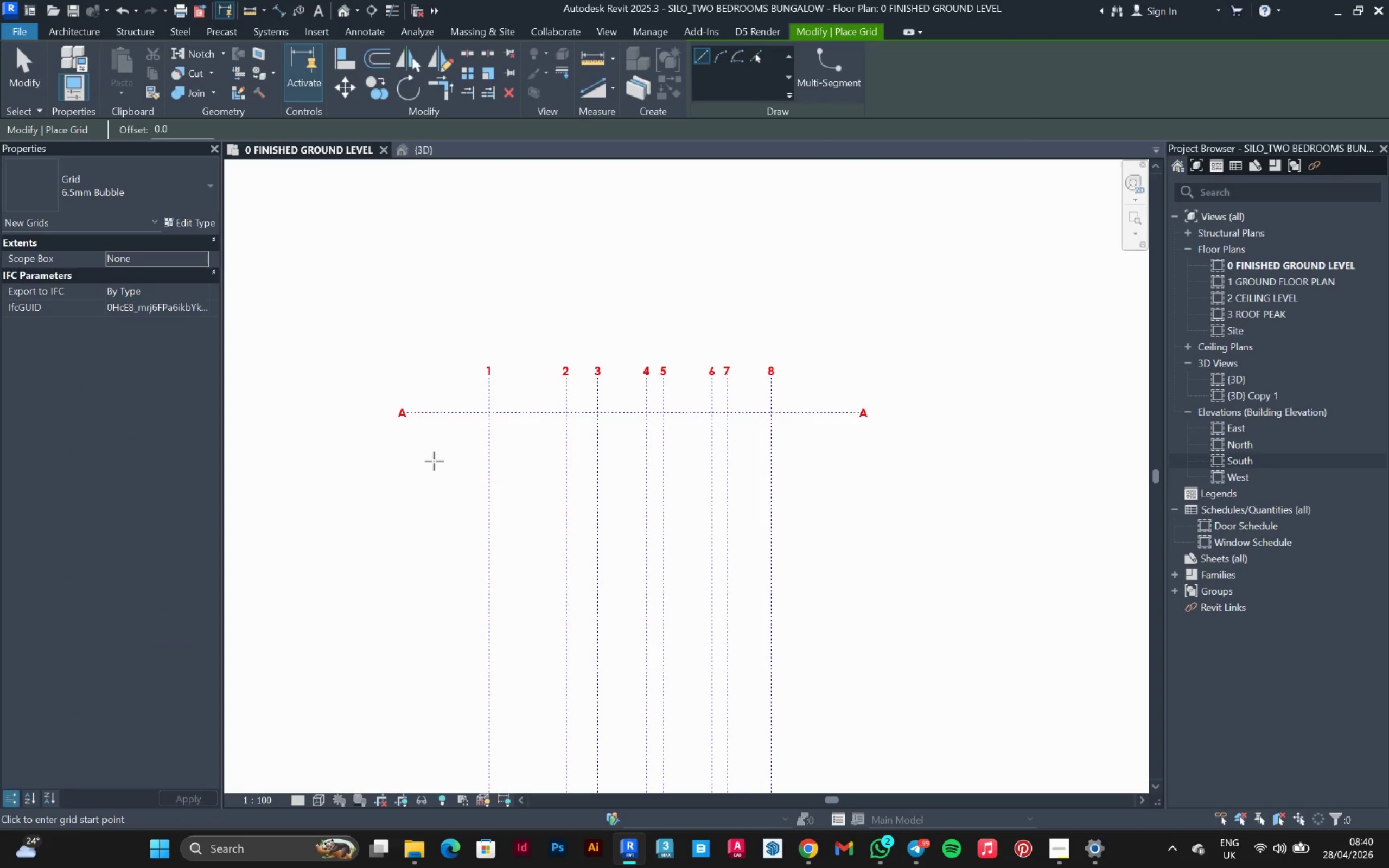 
left_click([407, 480])
 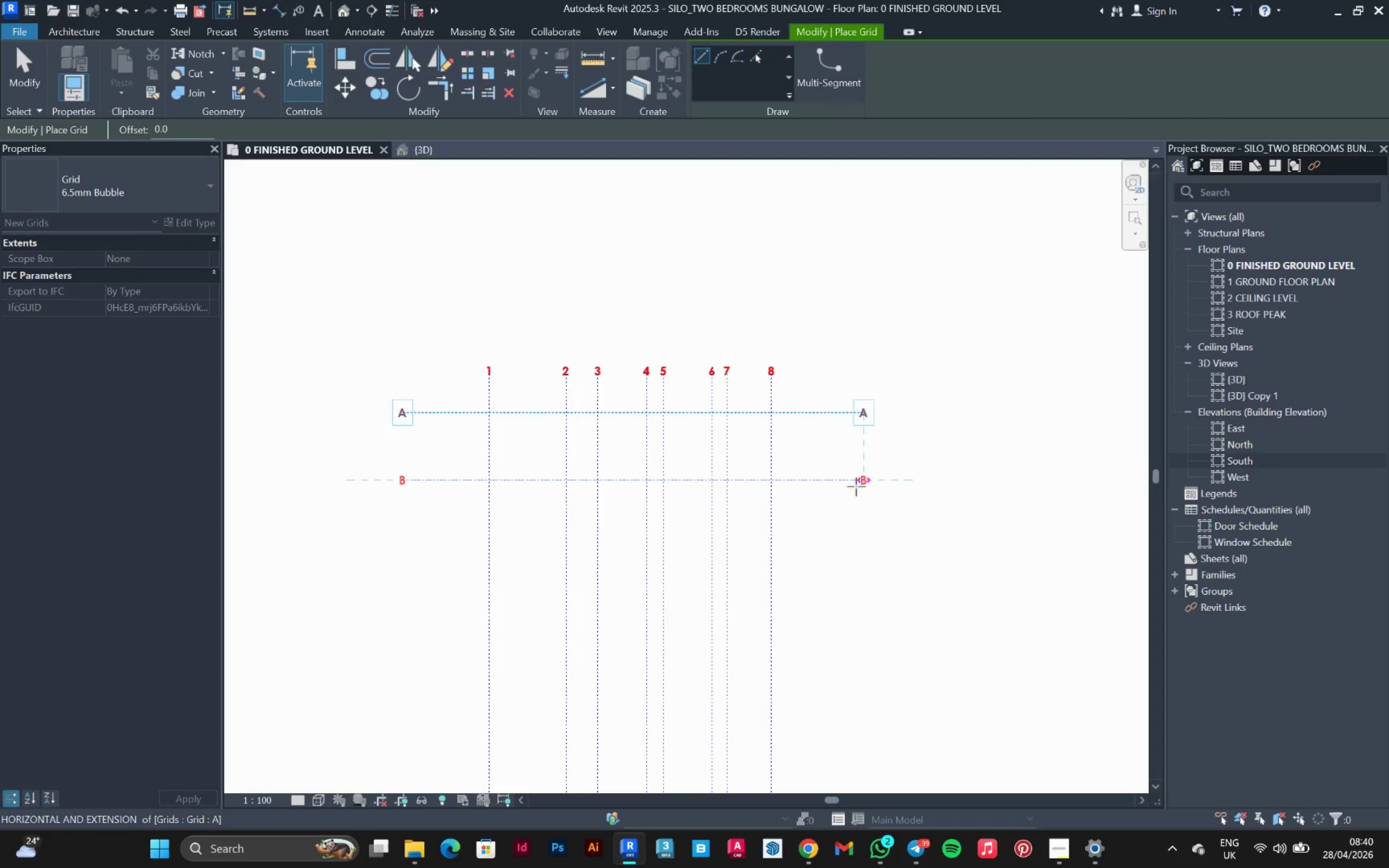 
left_click([856, 487])
 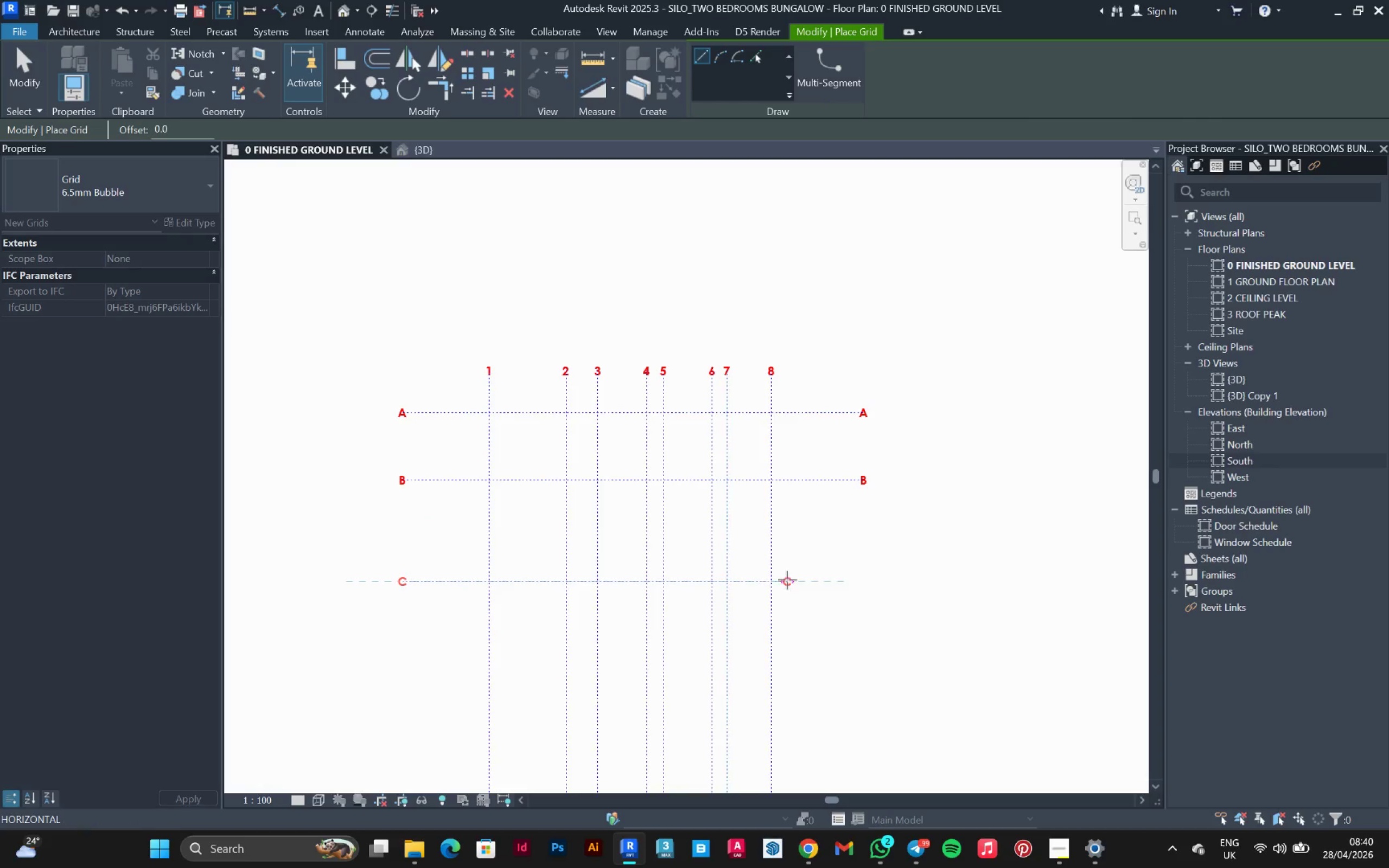 
left_click([883, 580])
 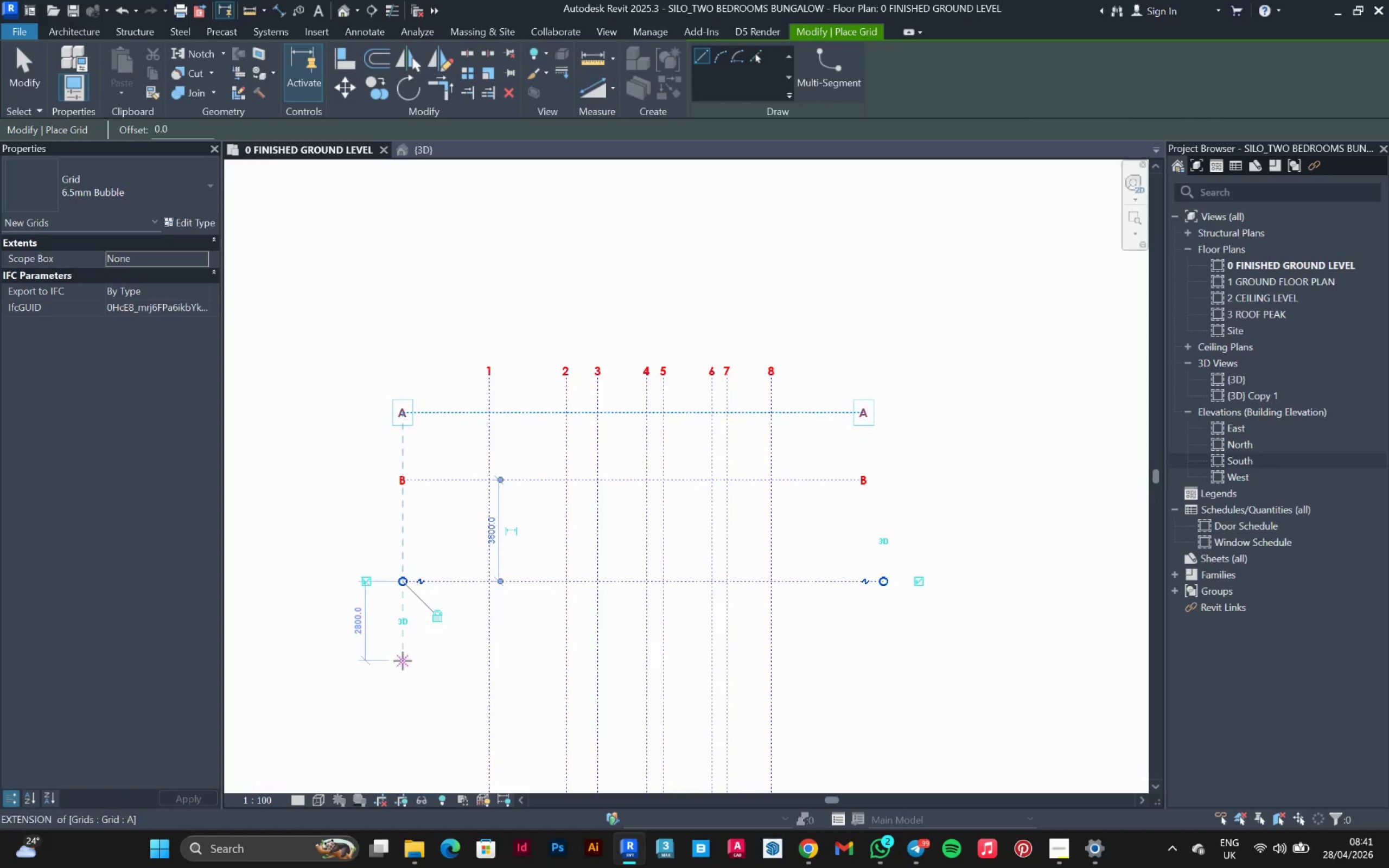 
left_click([406, 662])
 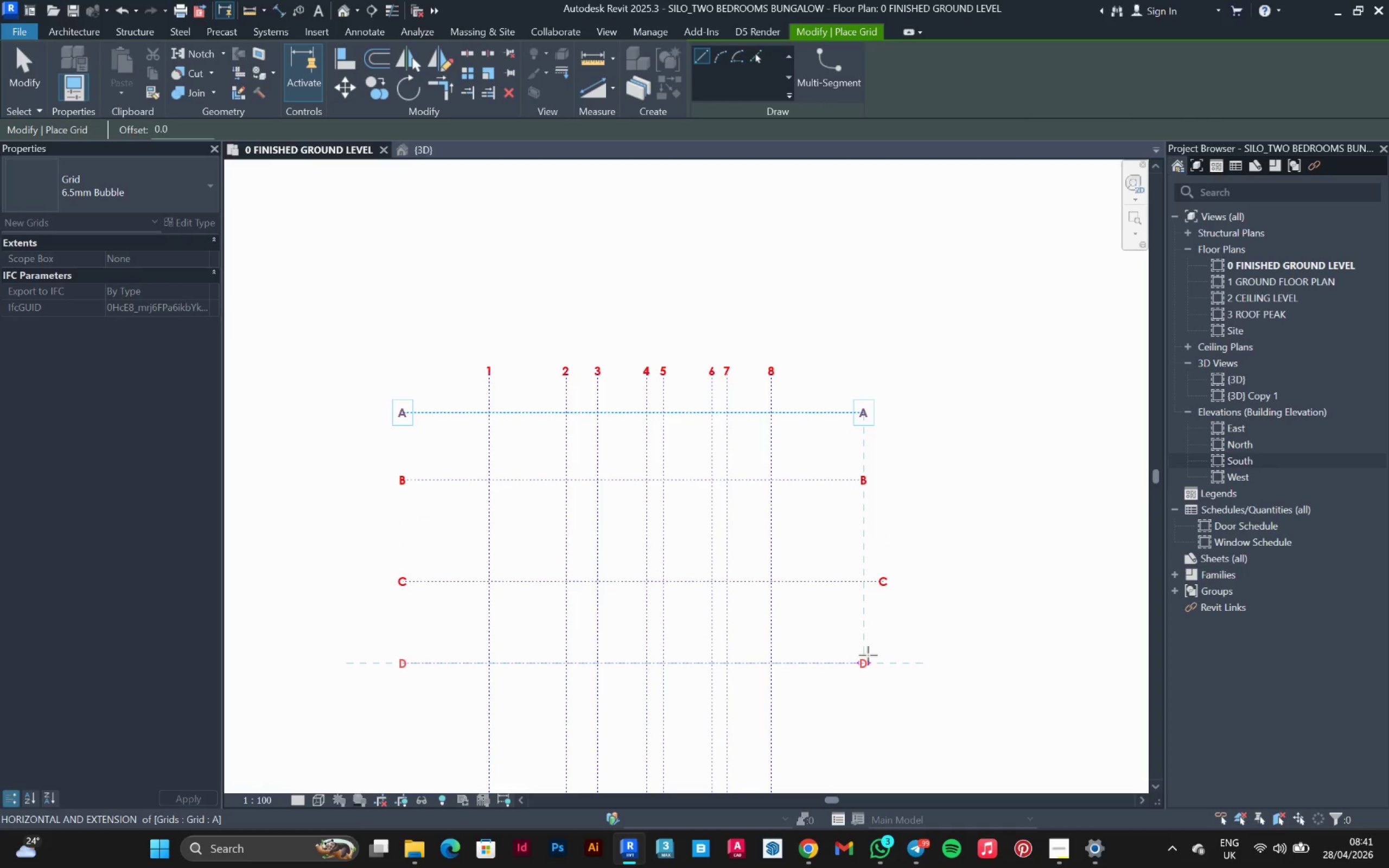 
left_click([868, 655])
 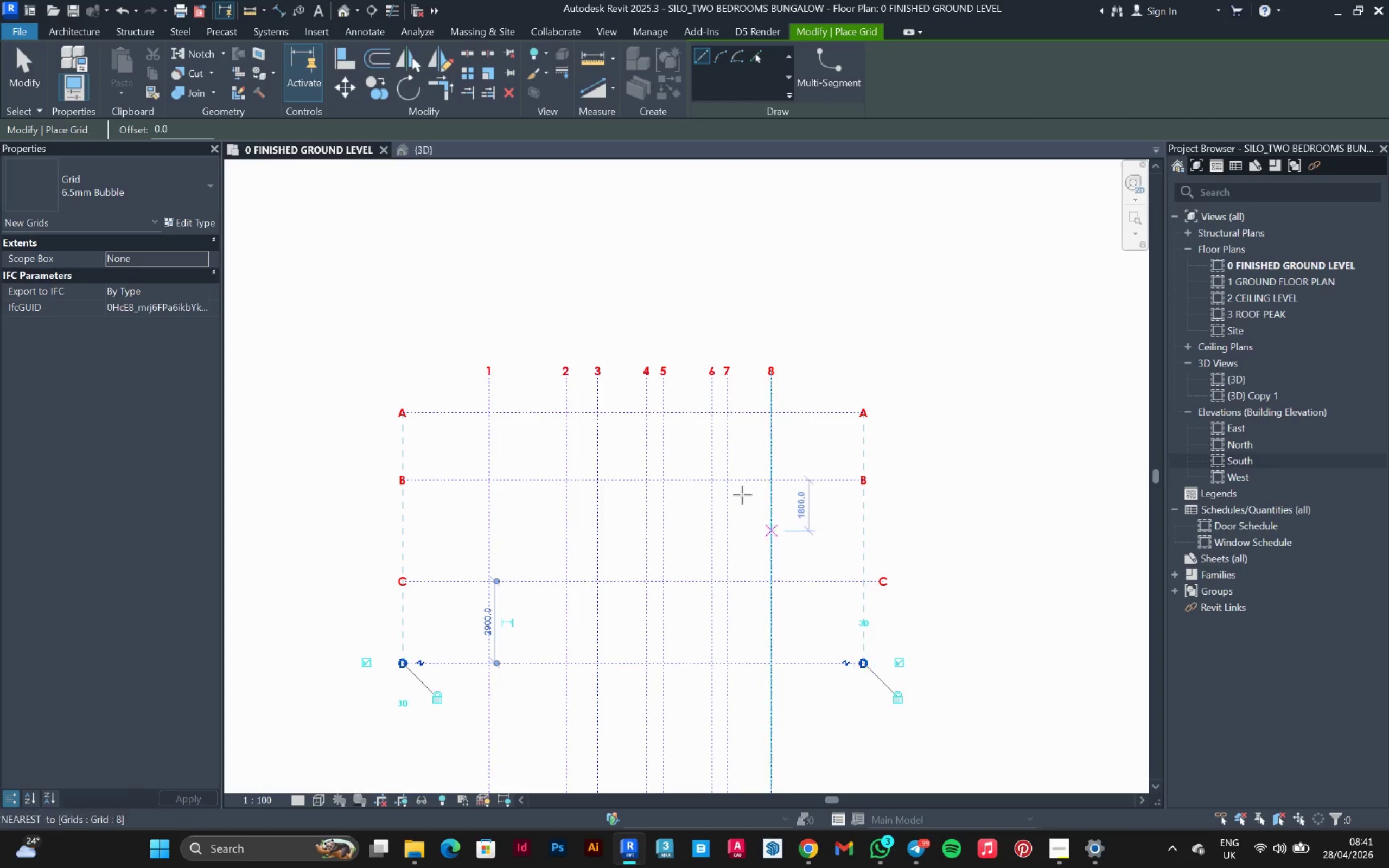 
scroll: coordinate [728, 481], scroll_direction: down, amount: 3.0
 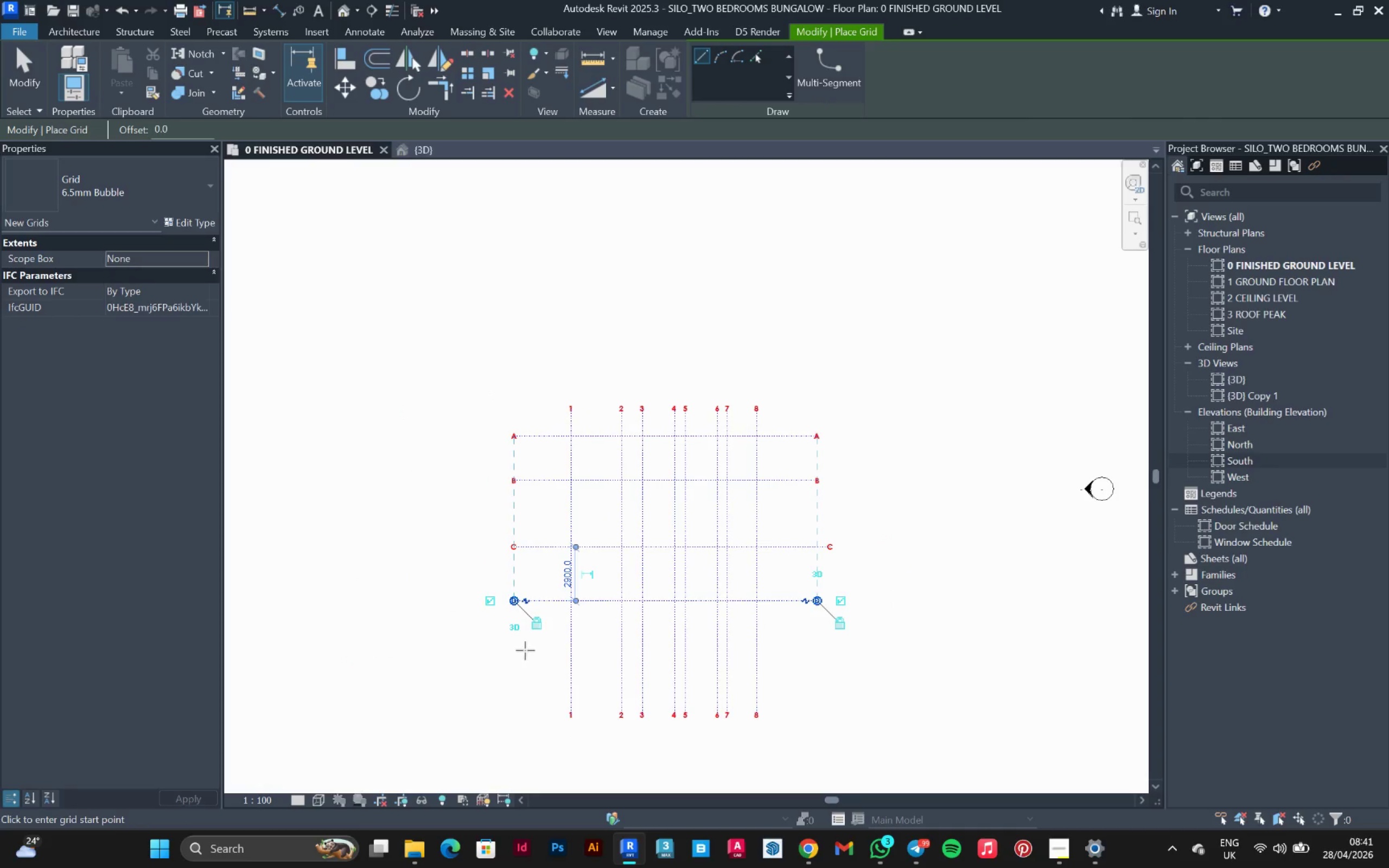 
left_click([515, 645])
 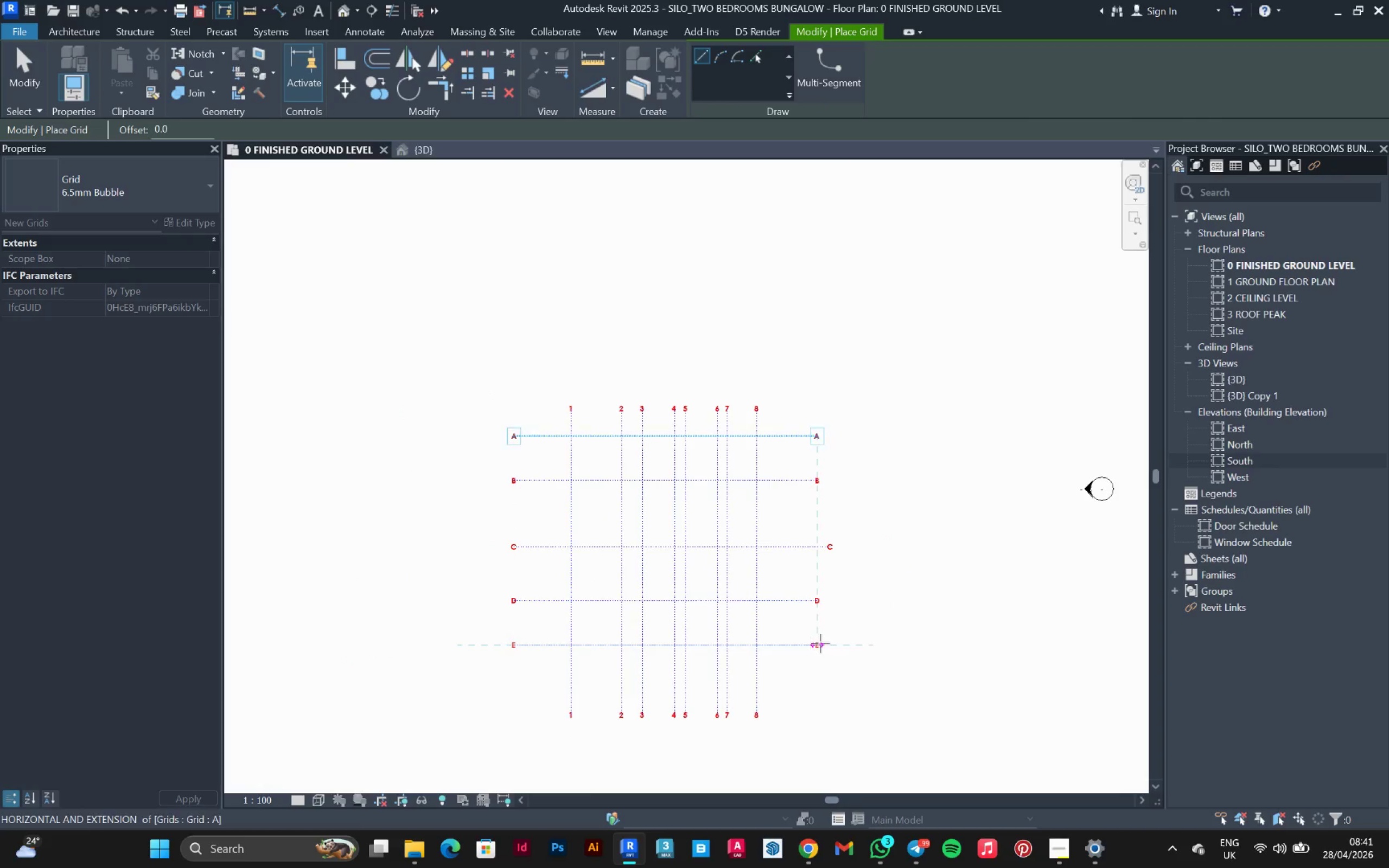 
left_click([821, 643])
 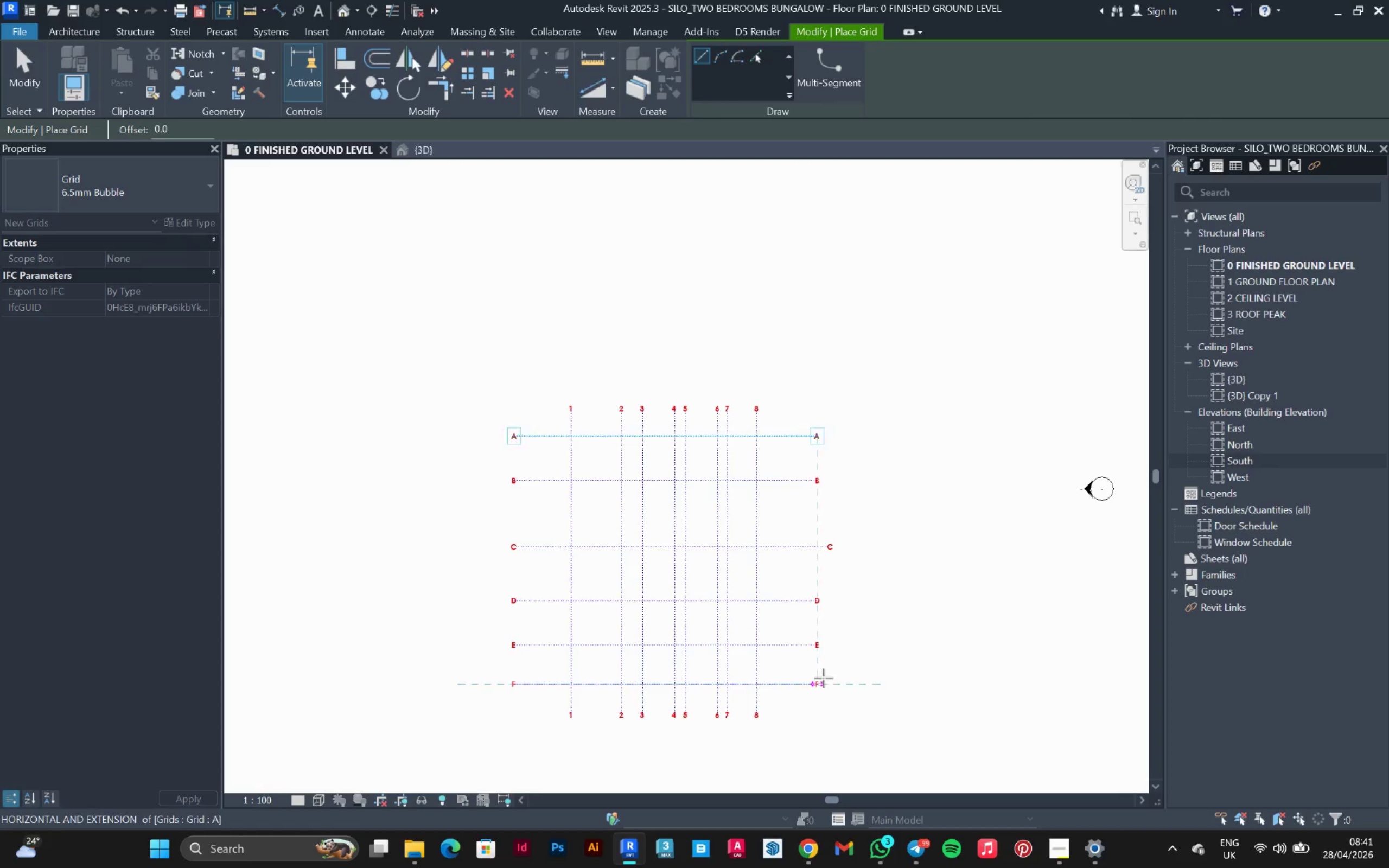 
left_click([817, 679])
 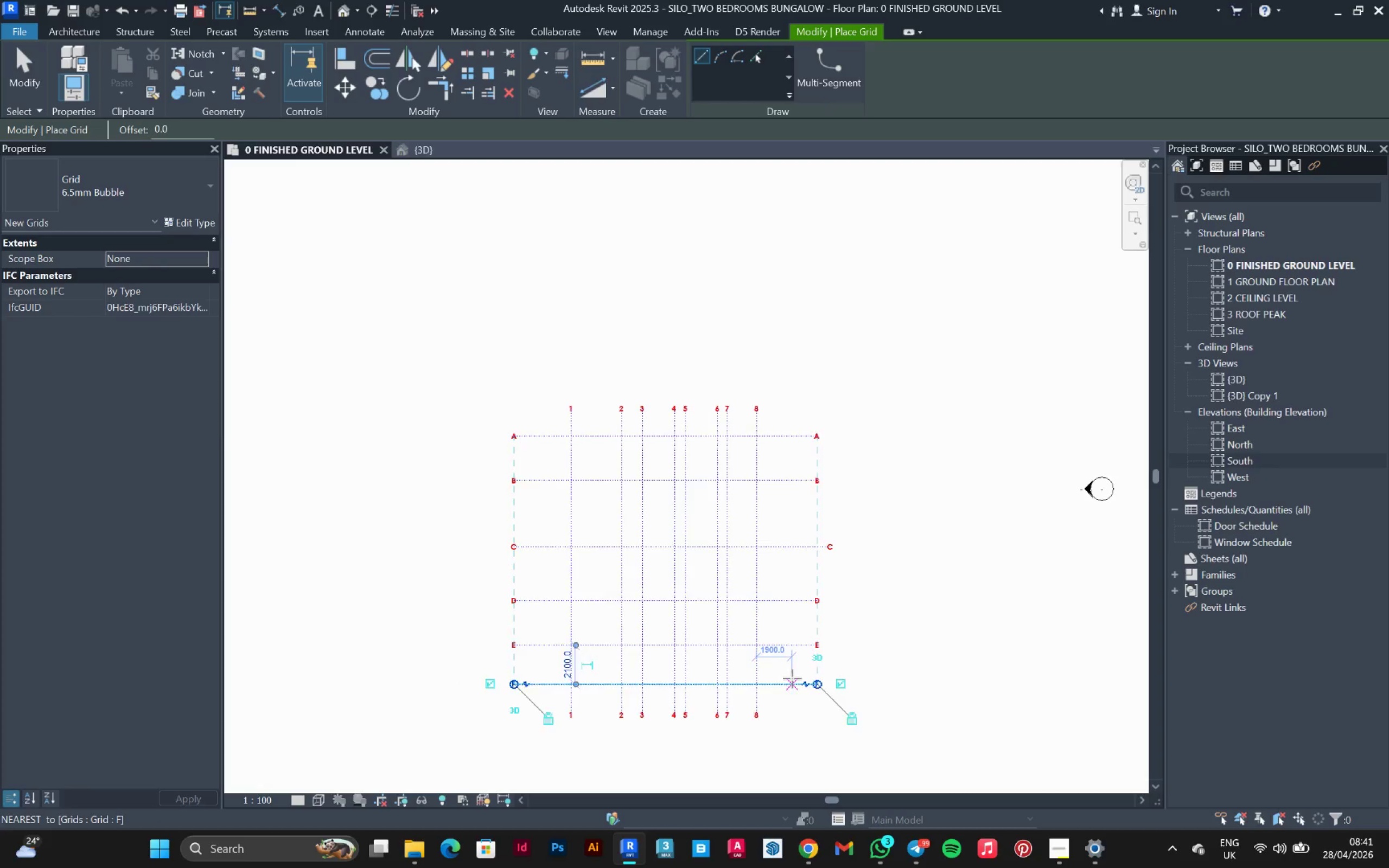 
scroll: coordinate [792, 679], scroll_direction: up, amount: 3.0
 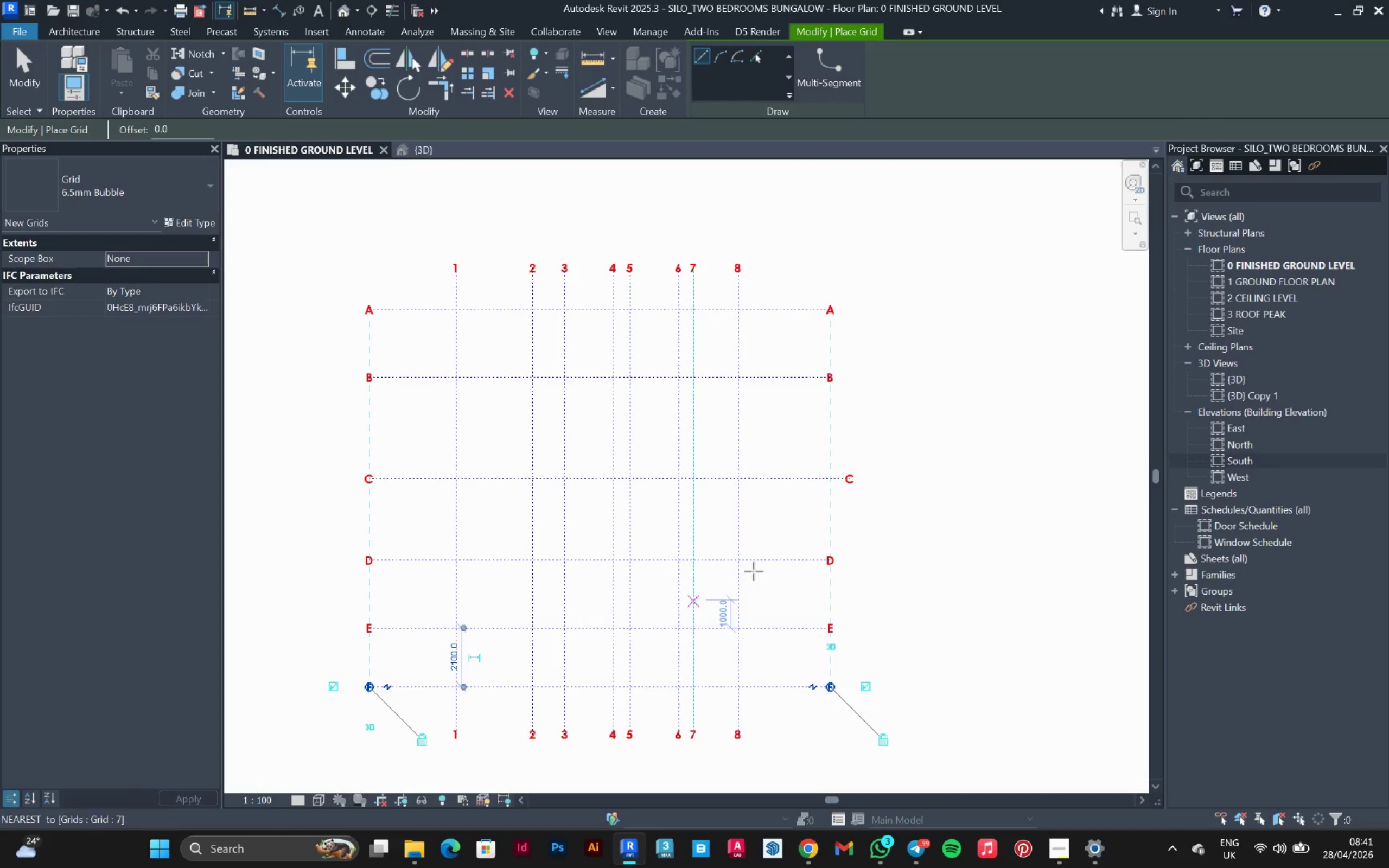 
key(Control+ControlLeft)
 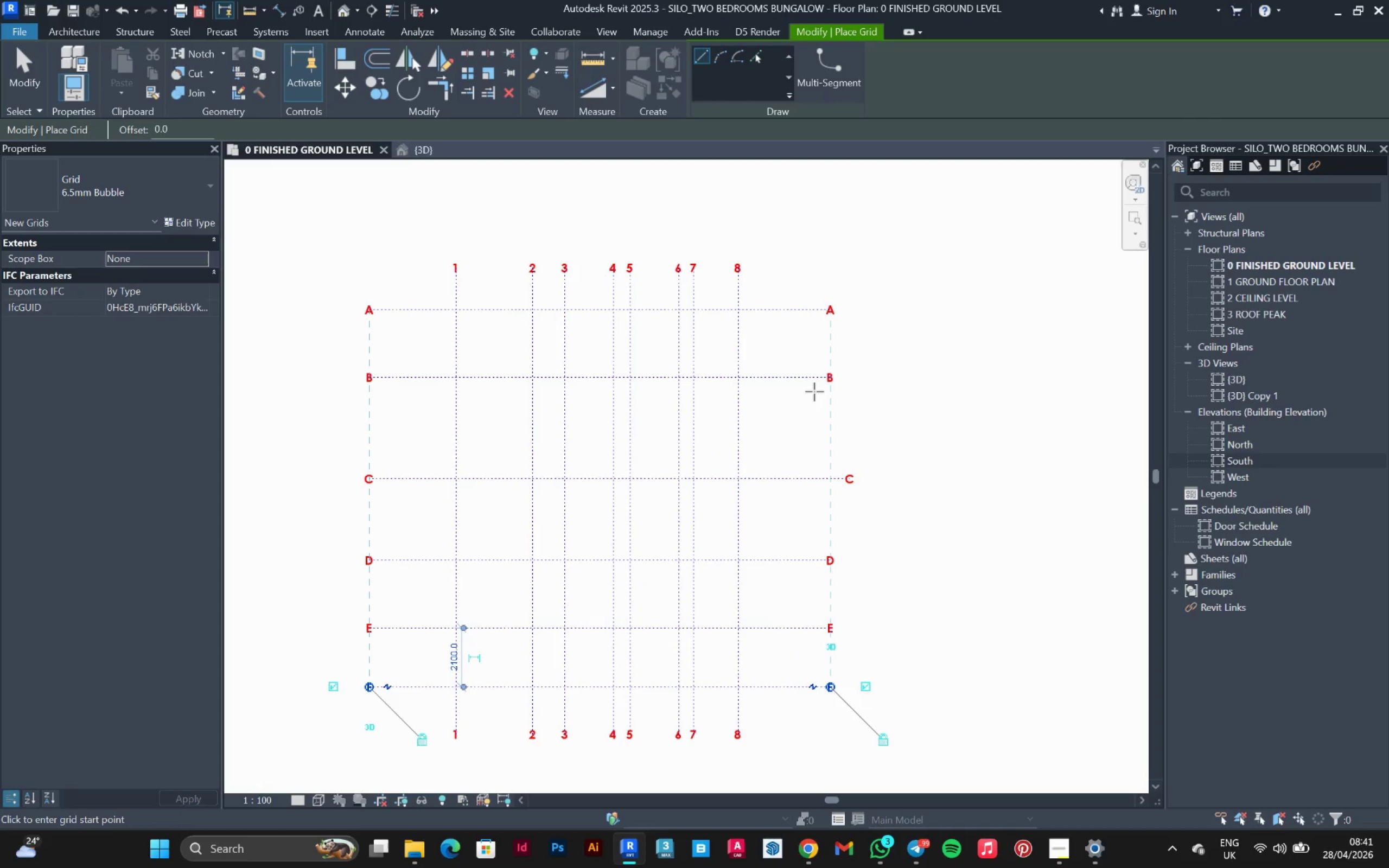 
key(Escape)
 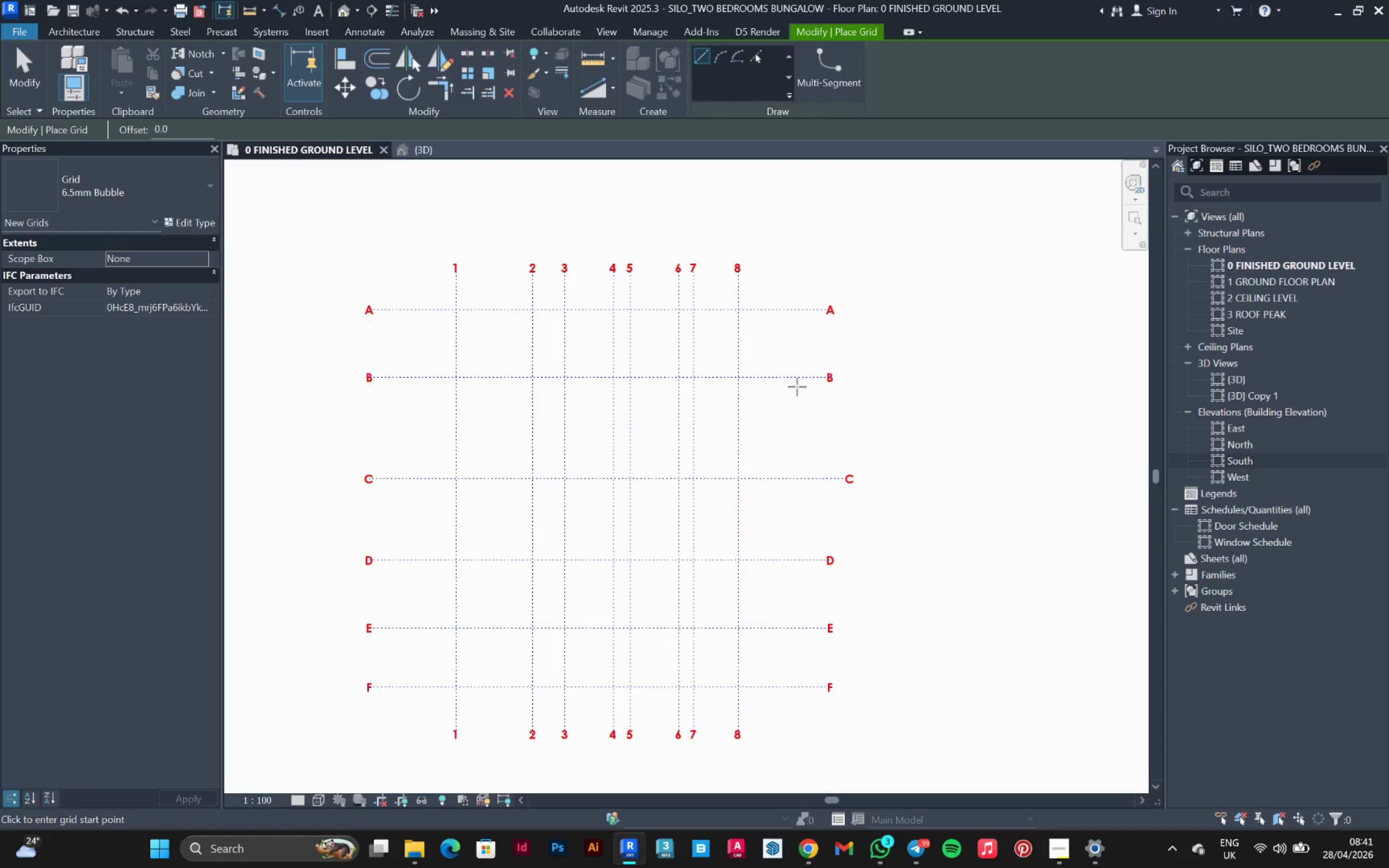 
key(Escape)
 